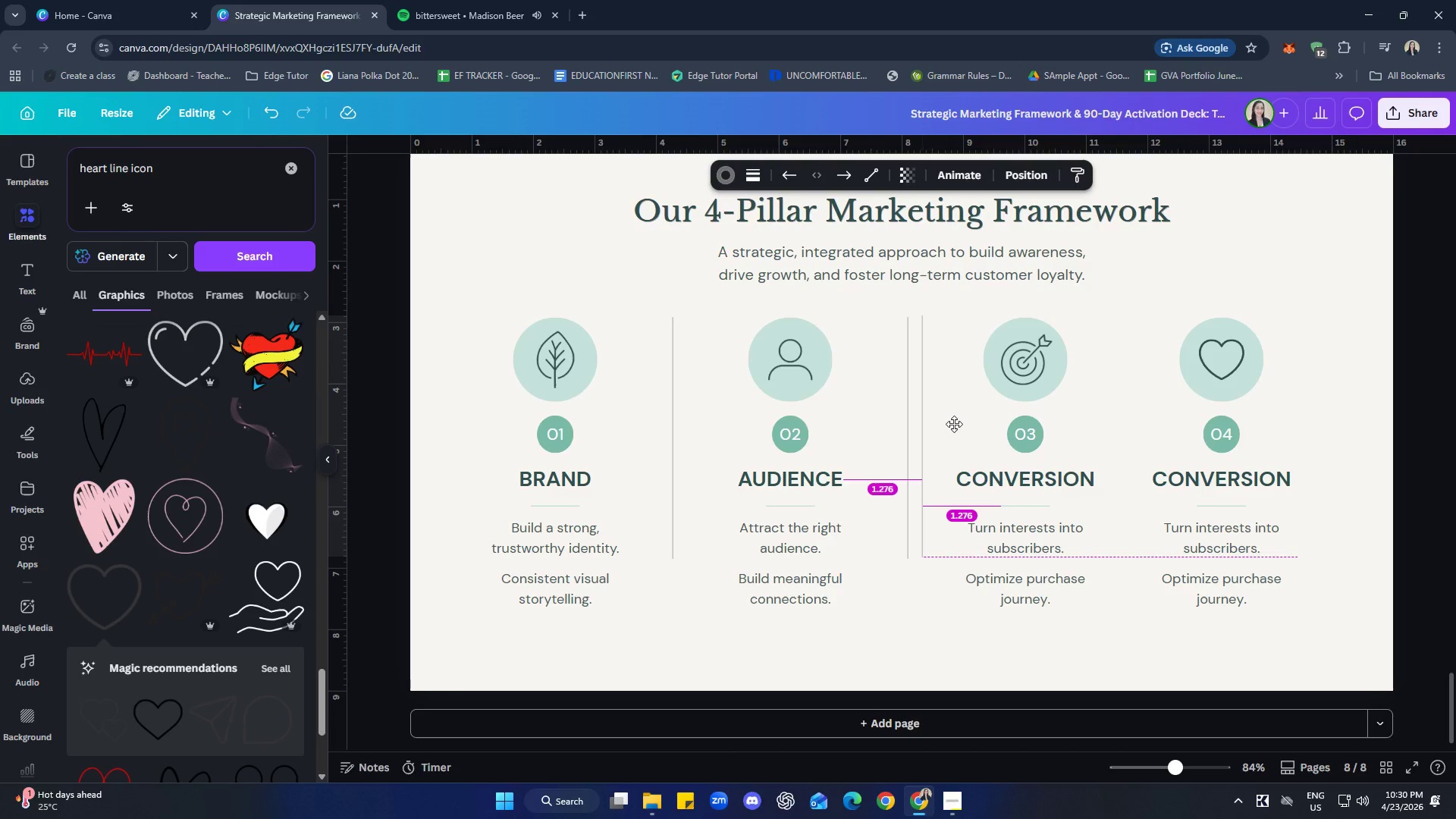 
wait(5.91)
 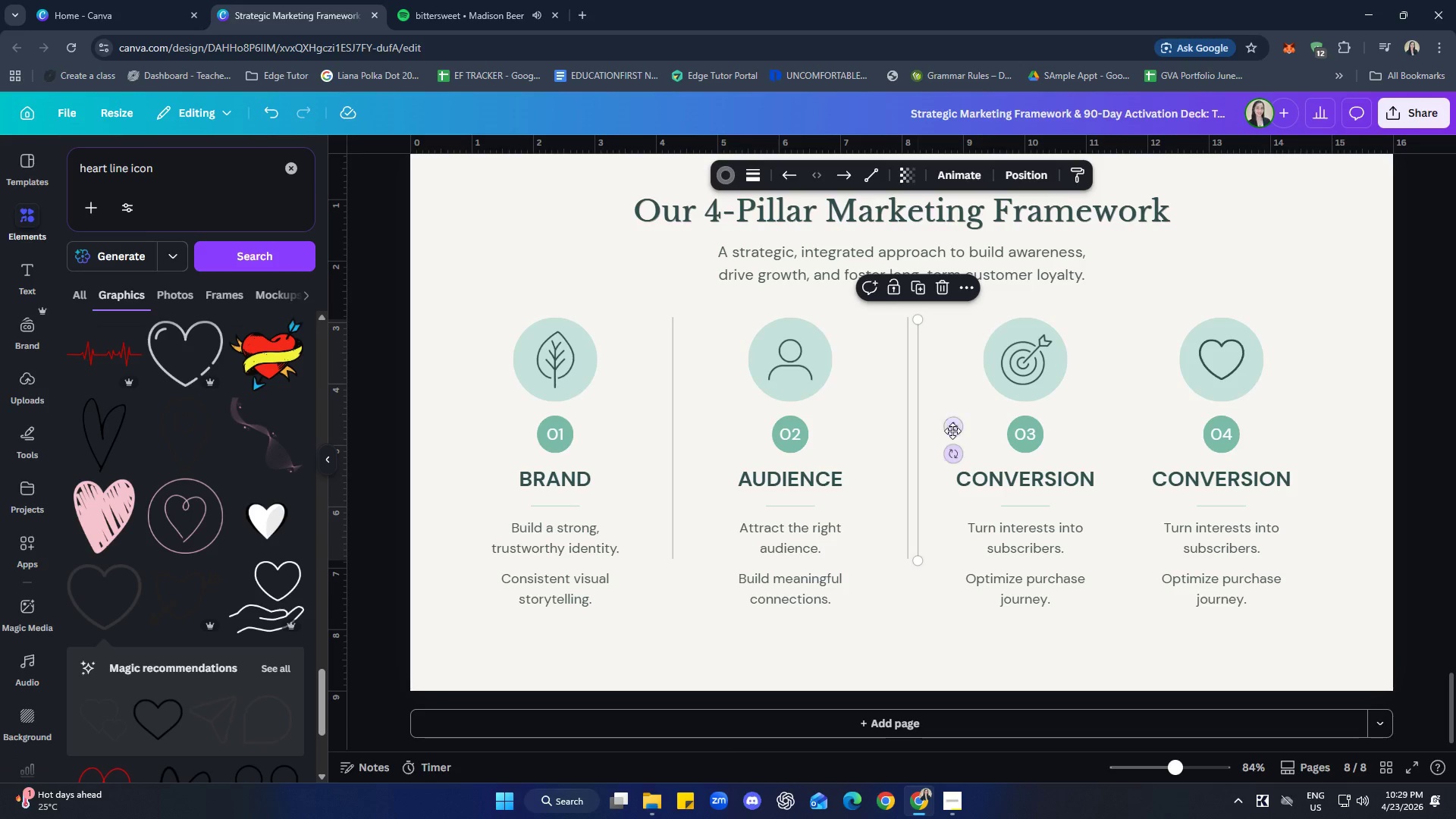 
hold_key(key=ArrowRight, duration=0.91)
 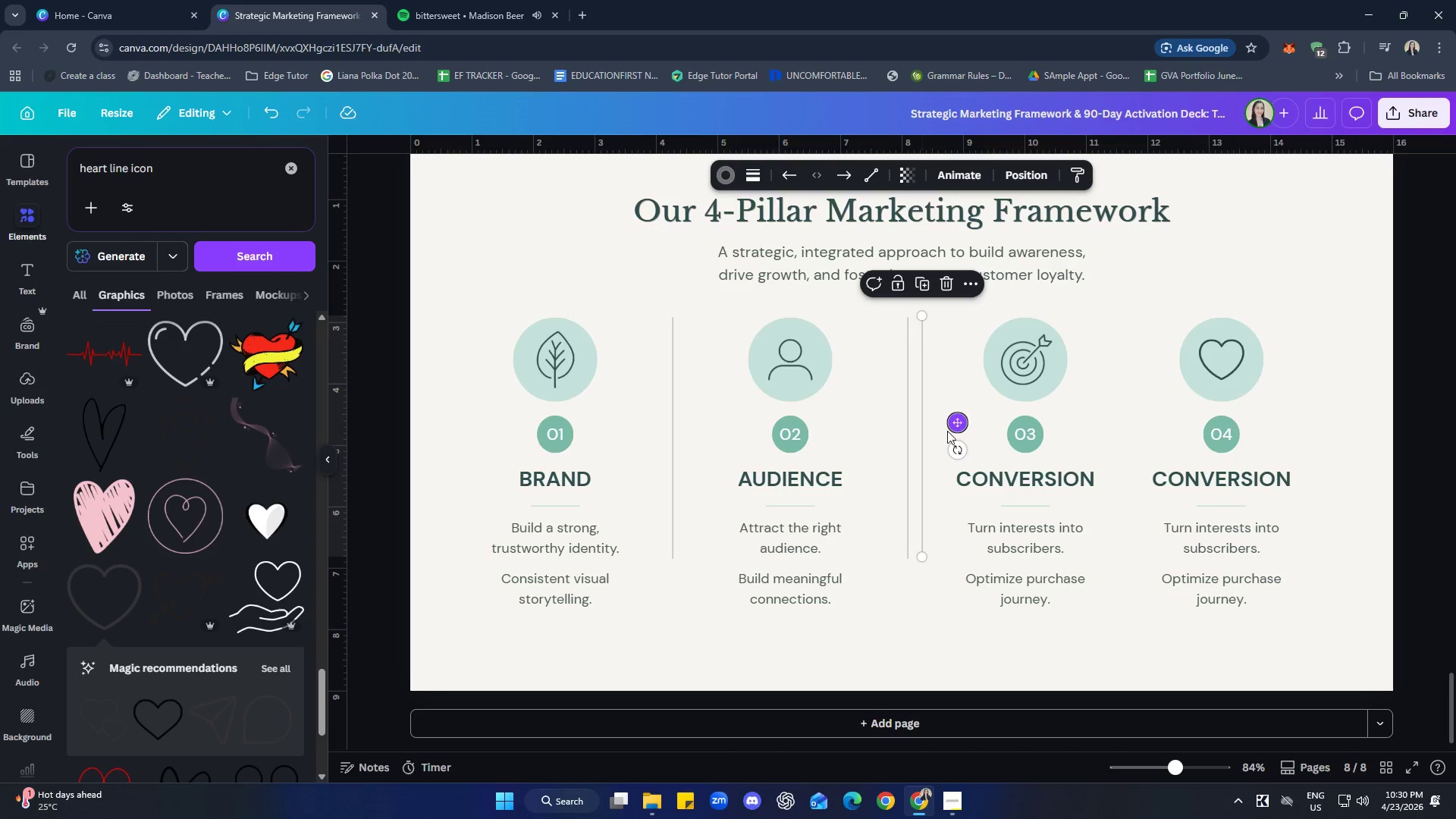 
hold_key(key=ArrowRight, duration=1.84)
 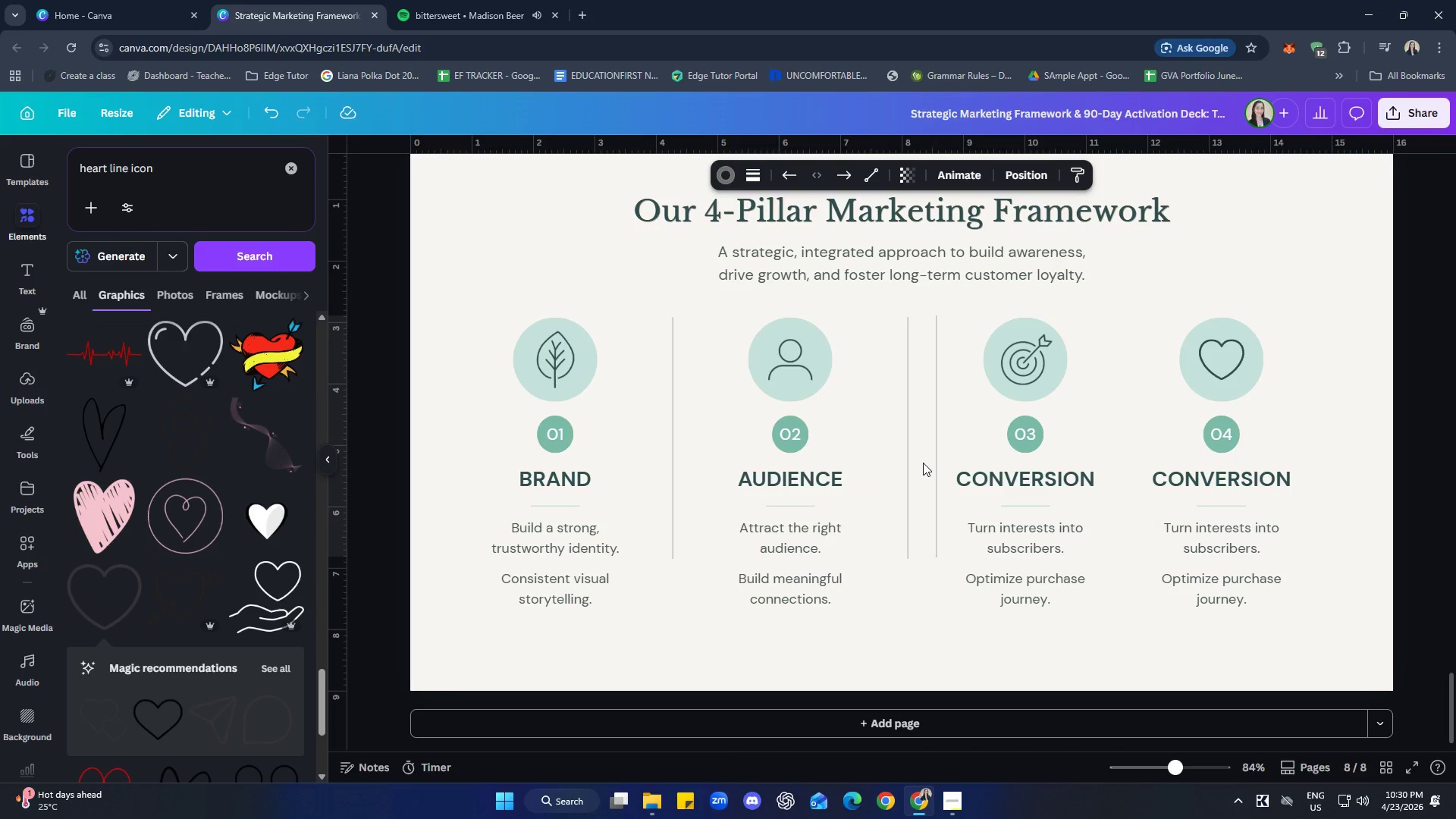 
left_click([923, 463])
 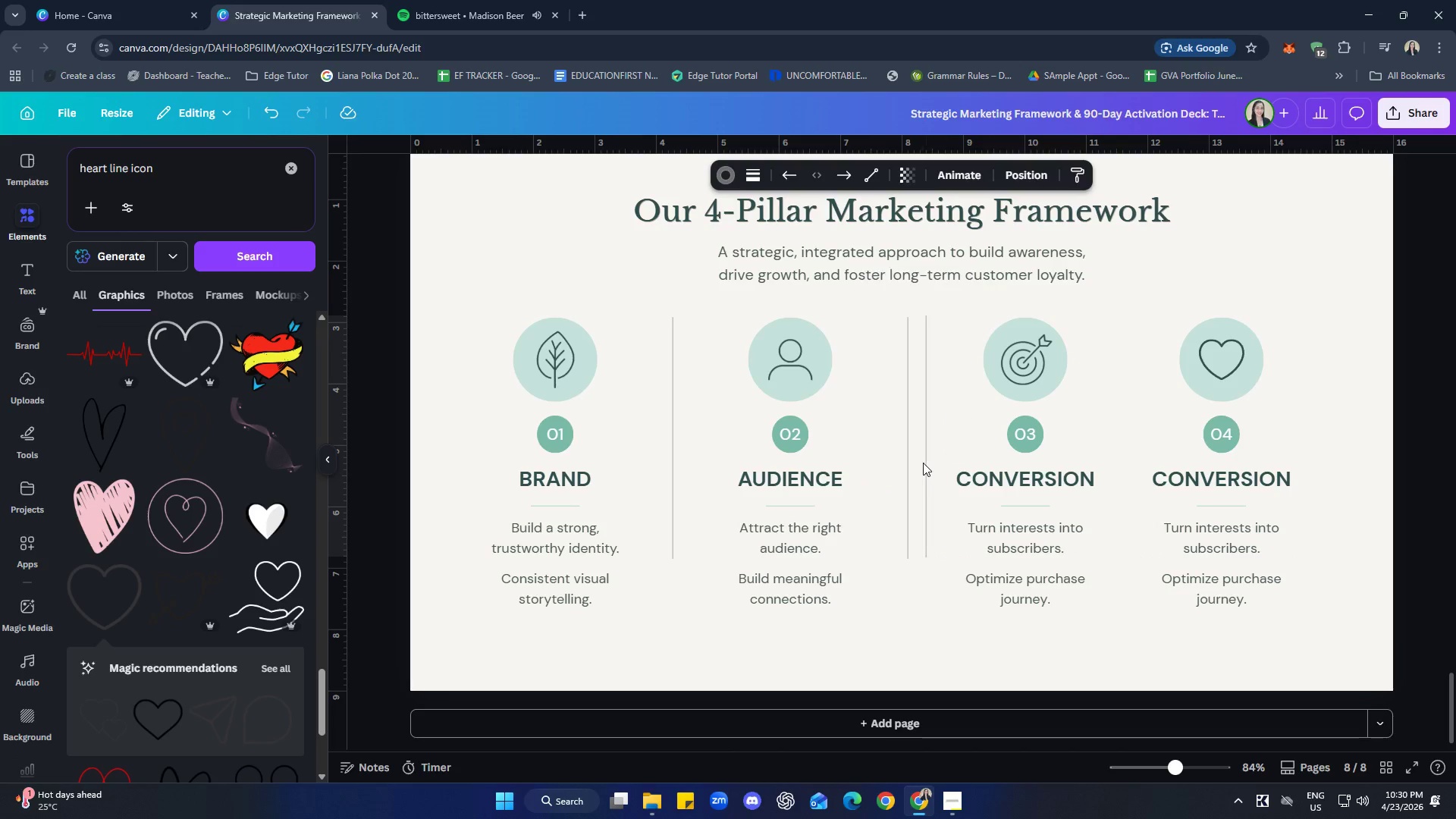 
key(ArrowRight)
 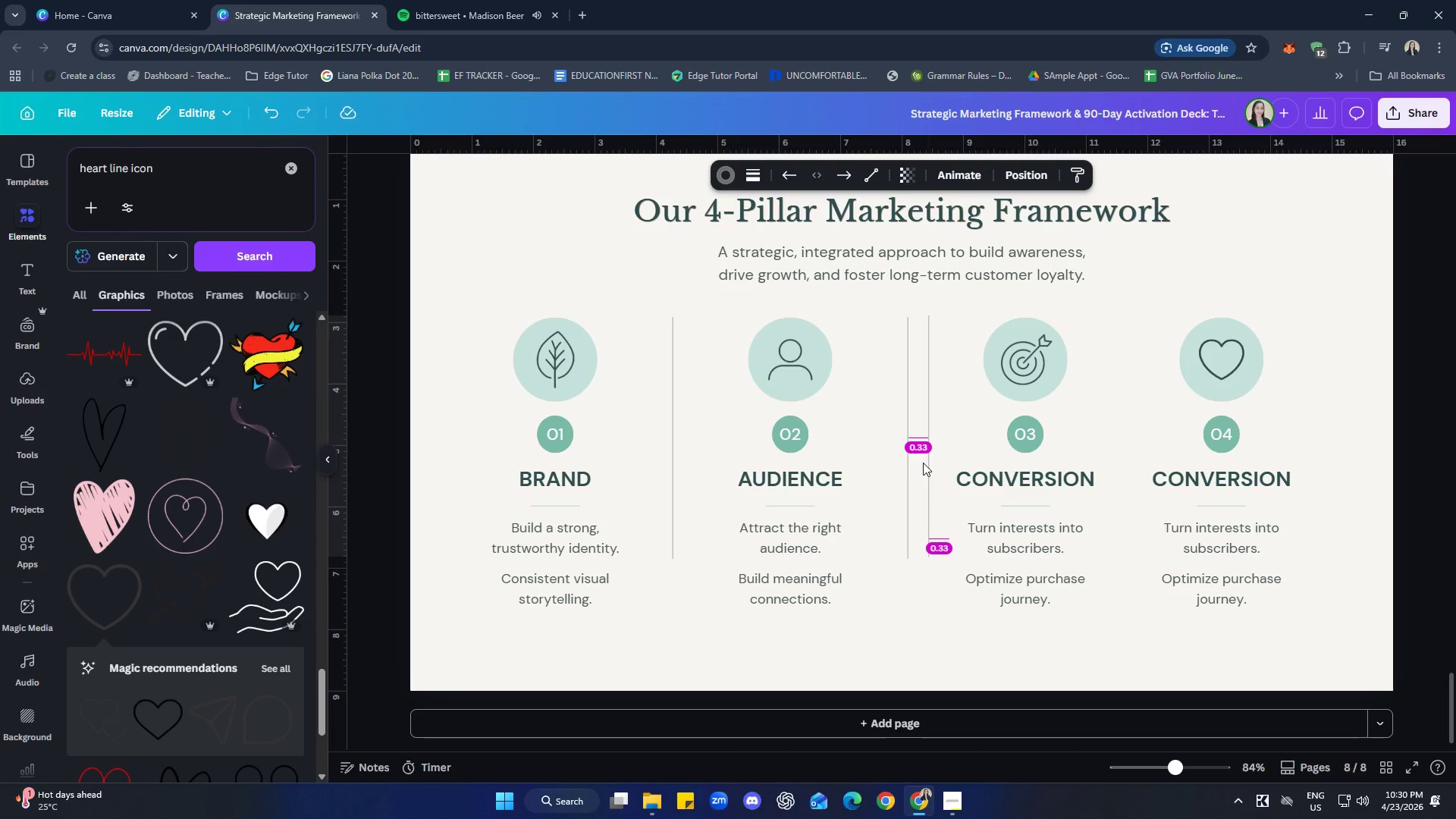 
key(ArrowRight)
 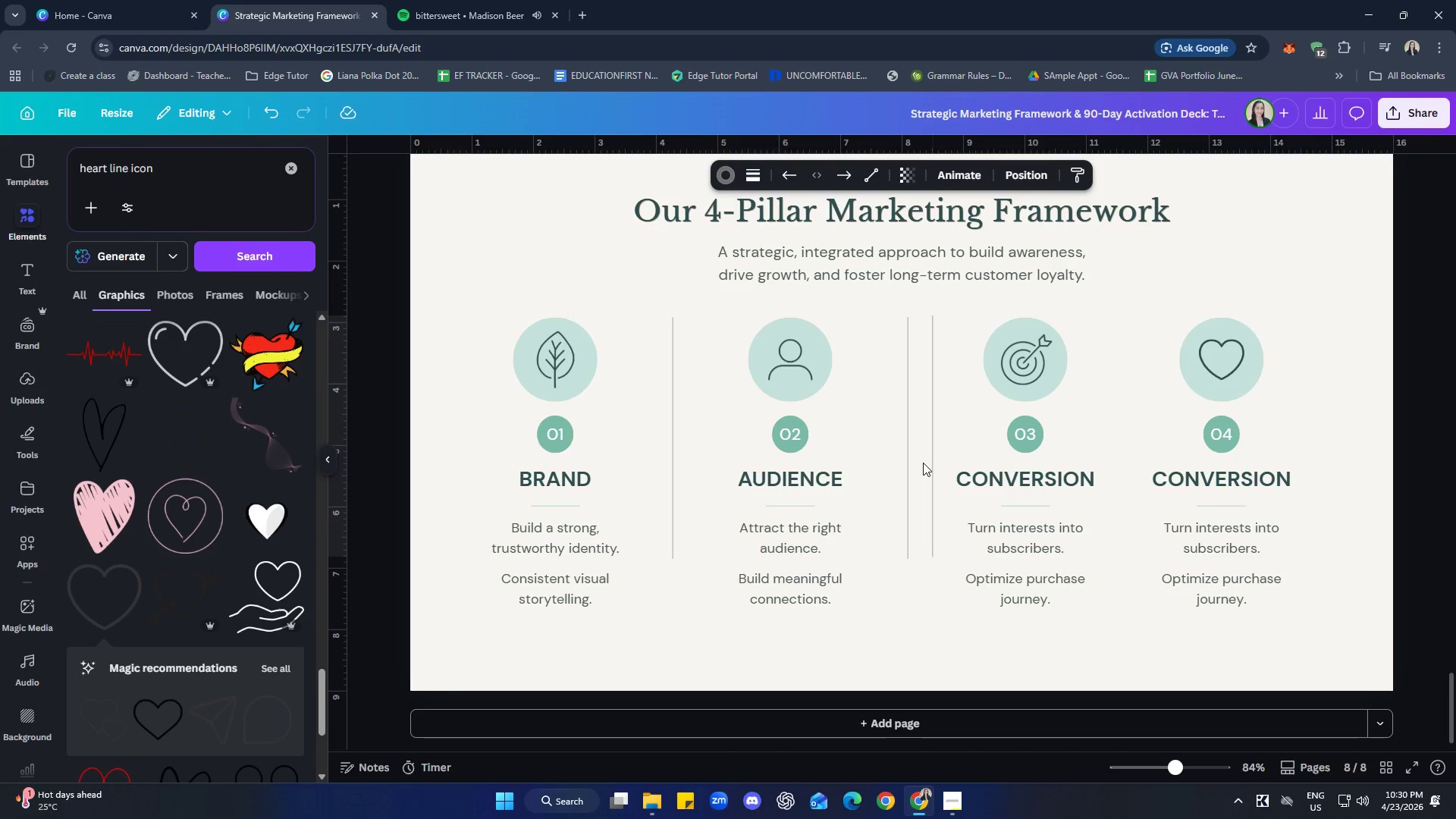 
key(ArrowRight)
 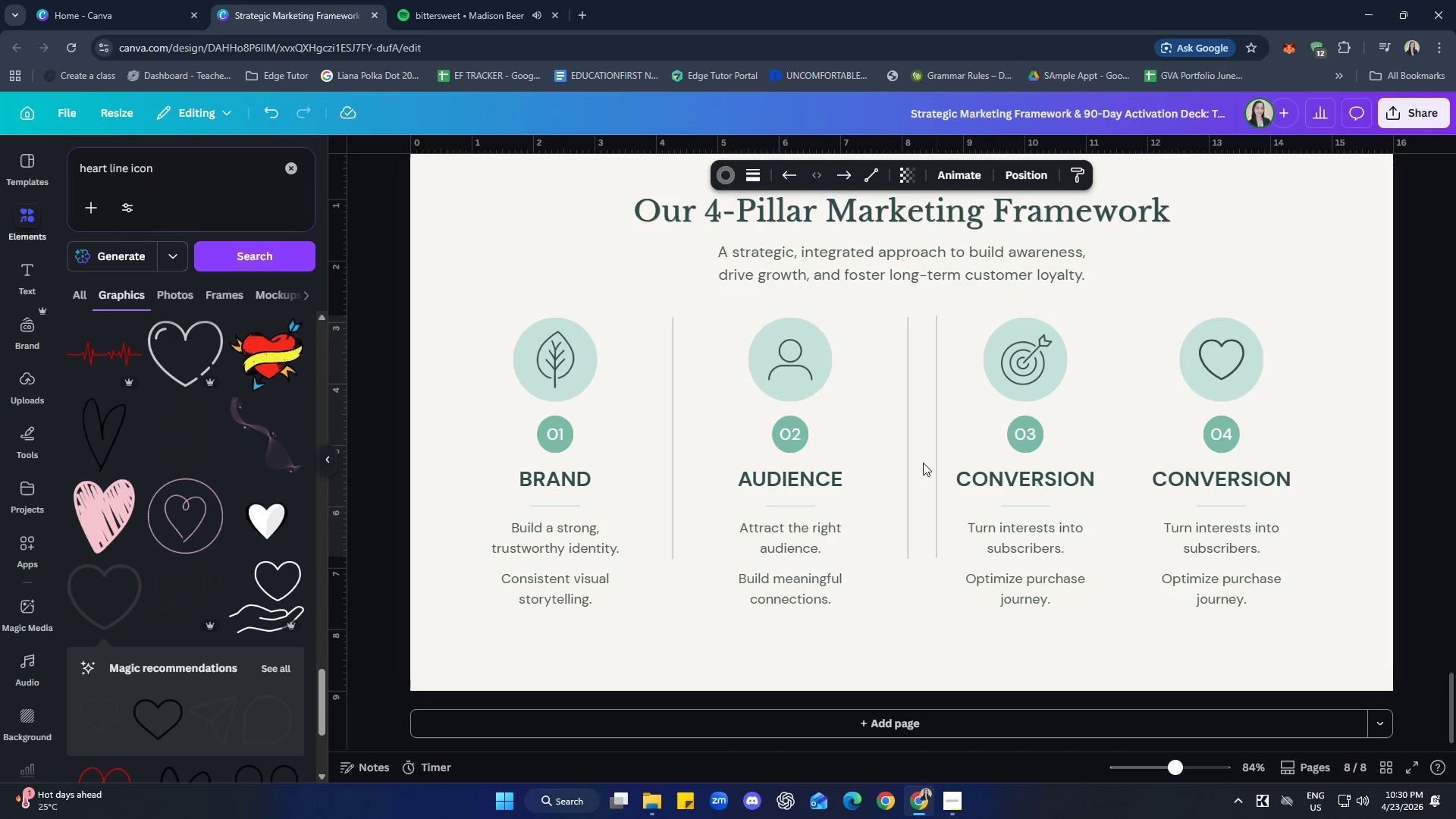 
hold_key(key=ArrowRight, duration=1.5)
 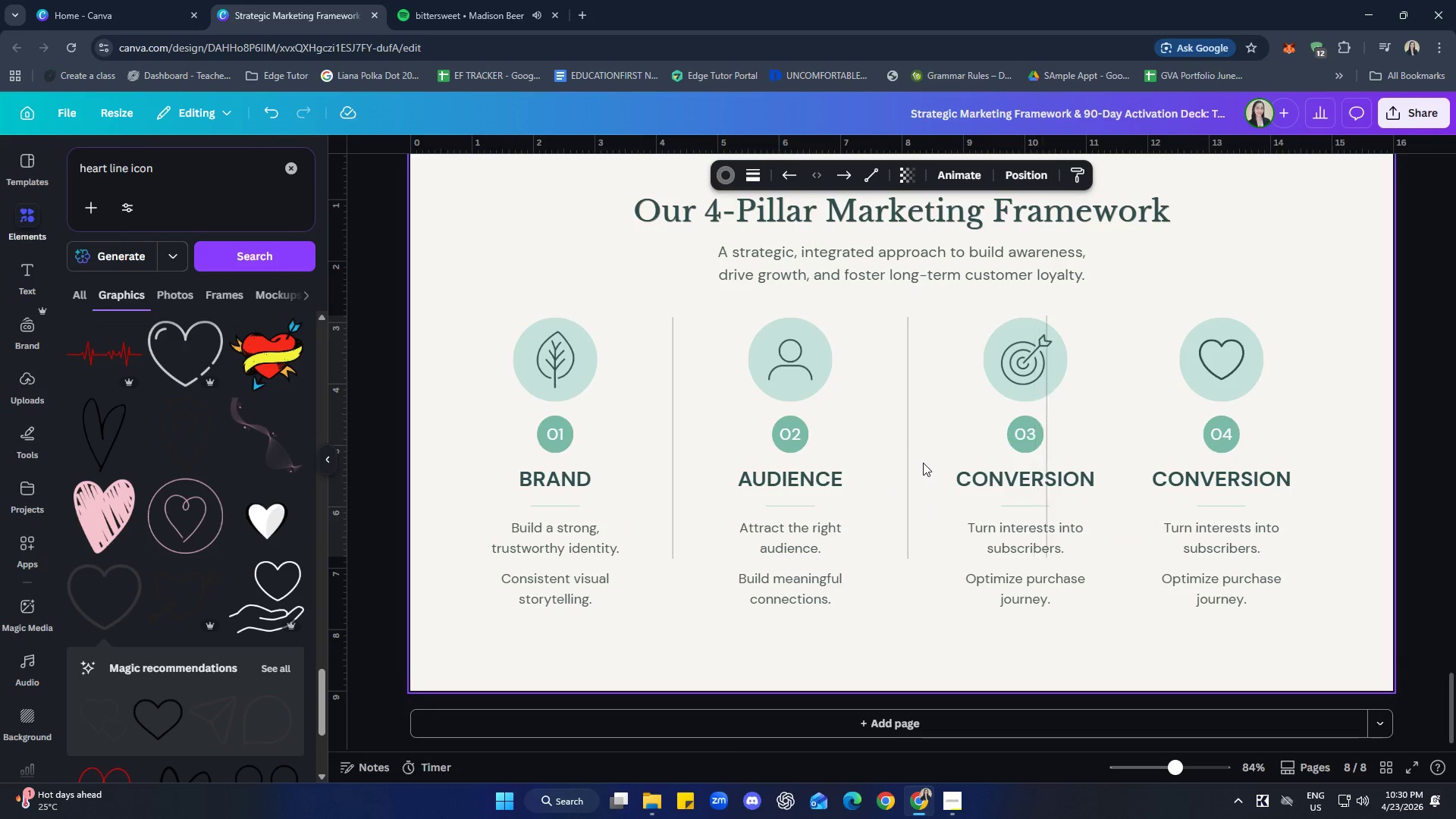 
key(ArrowRight)
 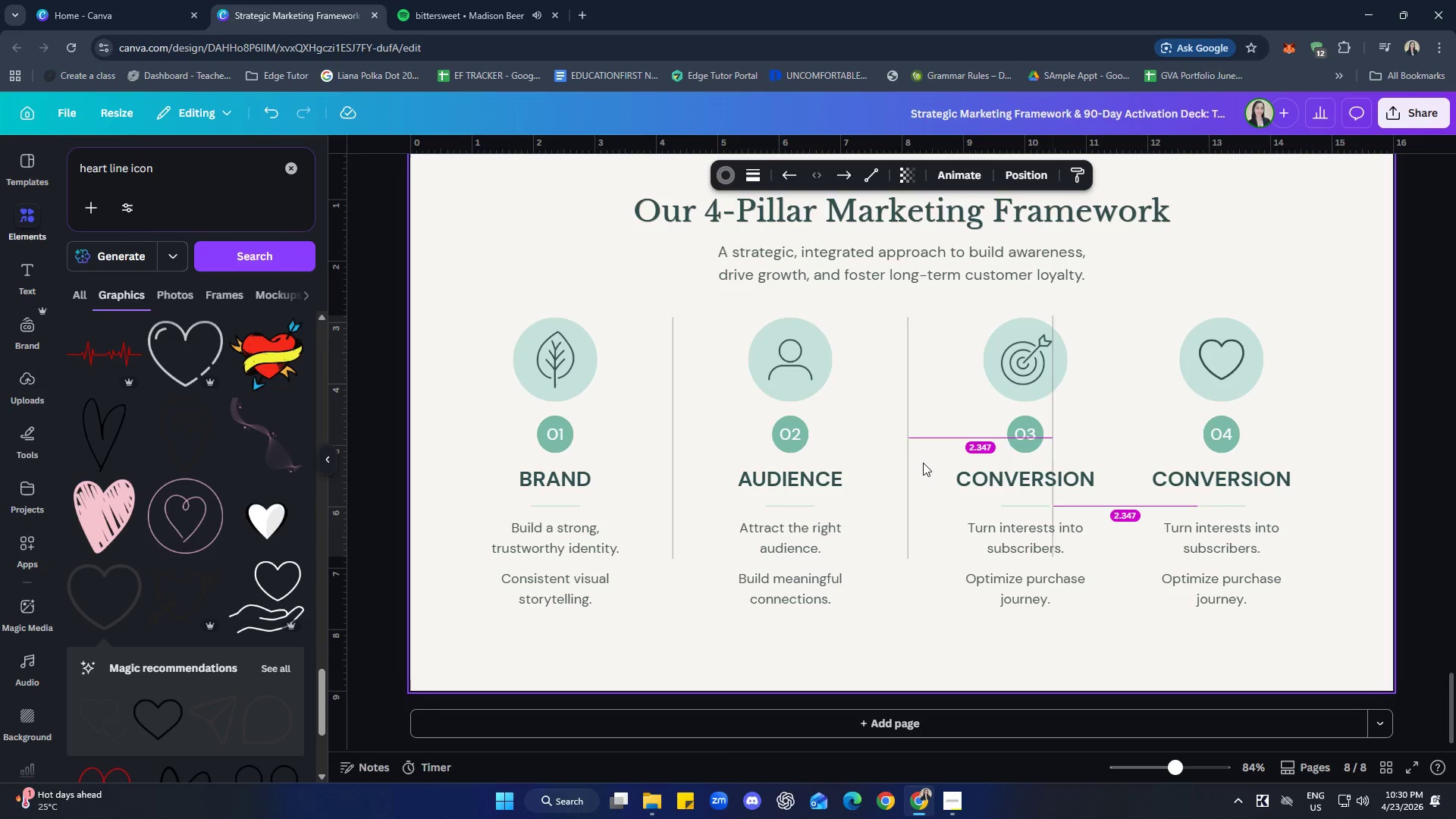 
key(ArrowRight)
 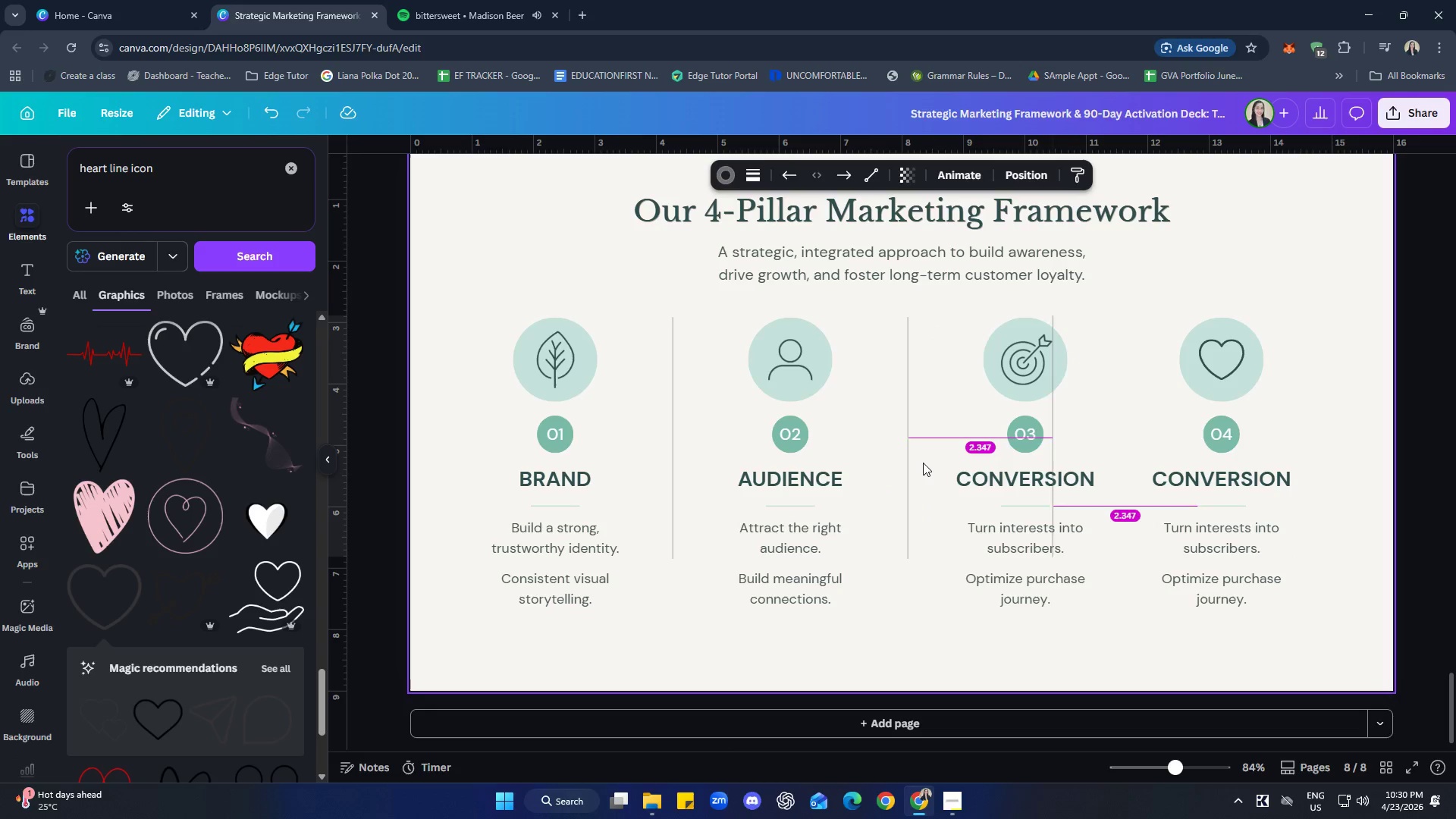 
key(ArrowRight)
 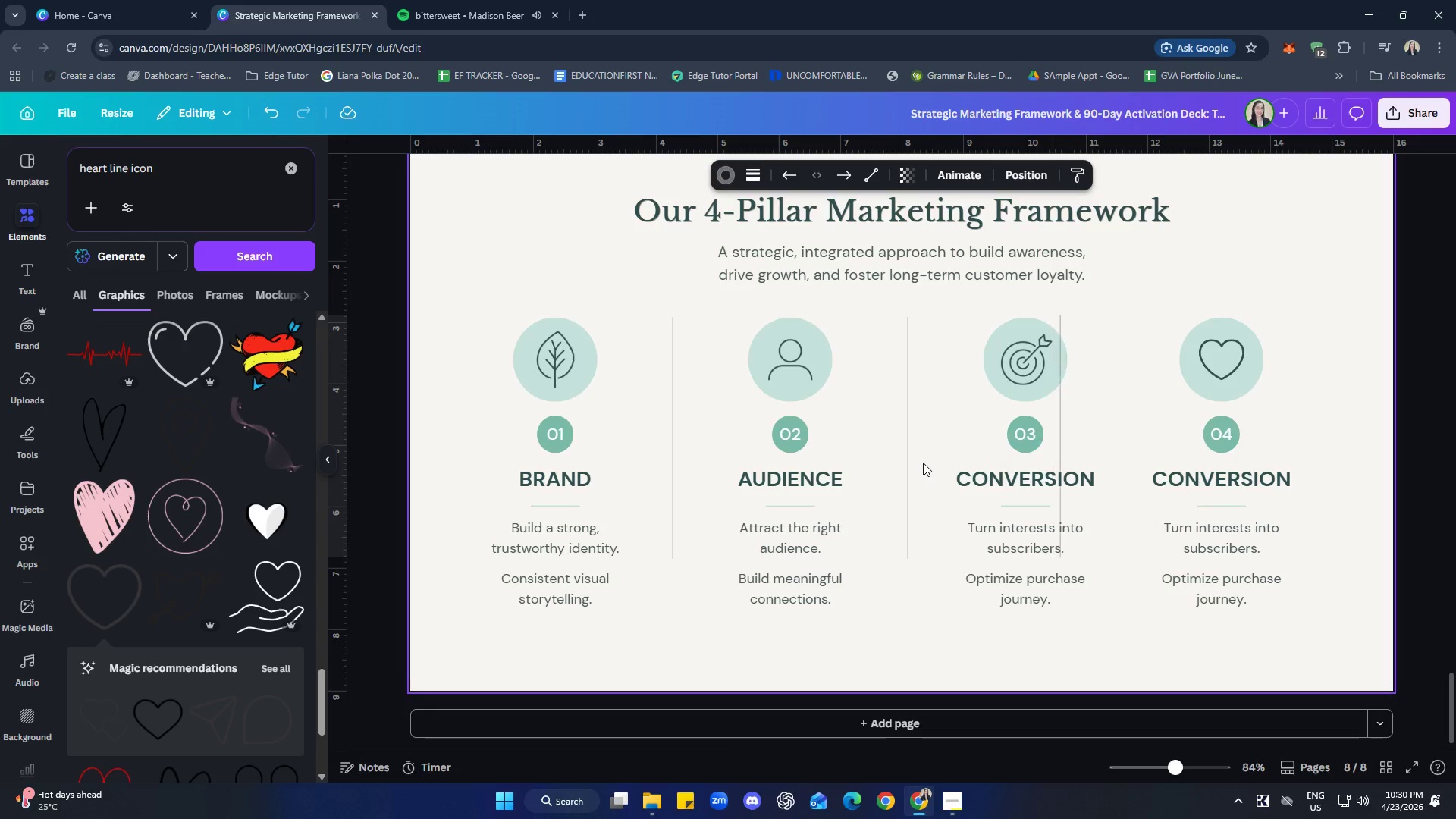 
key(ArrowRight)
 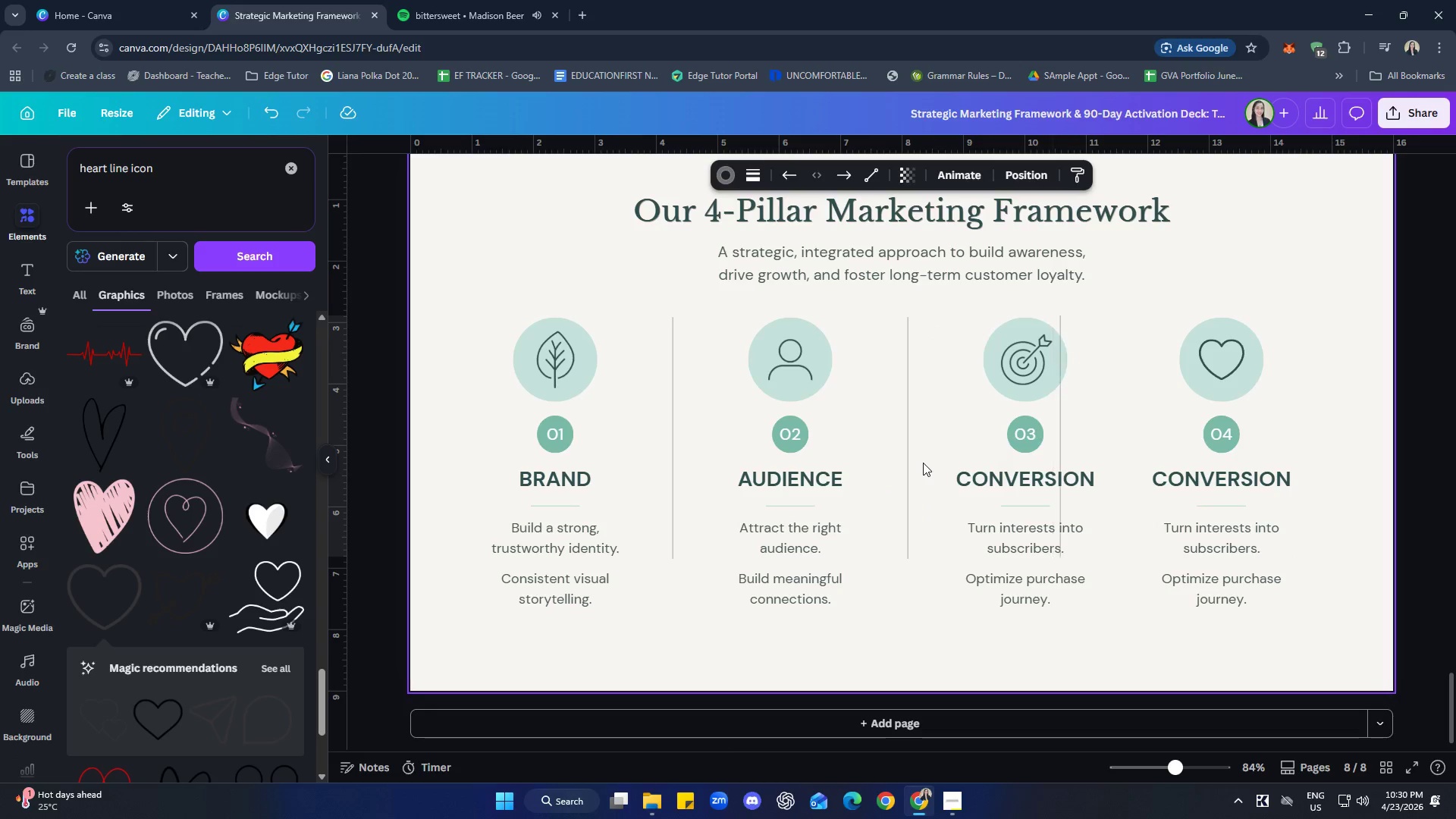 
key(ArrowRight)
 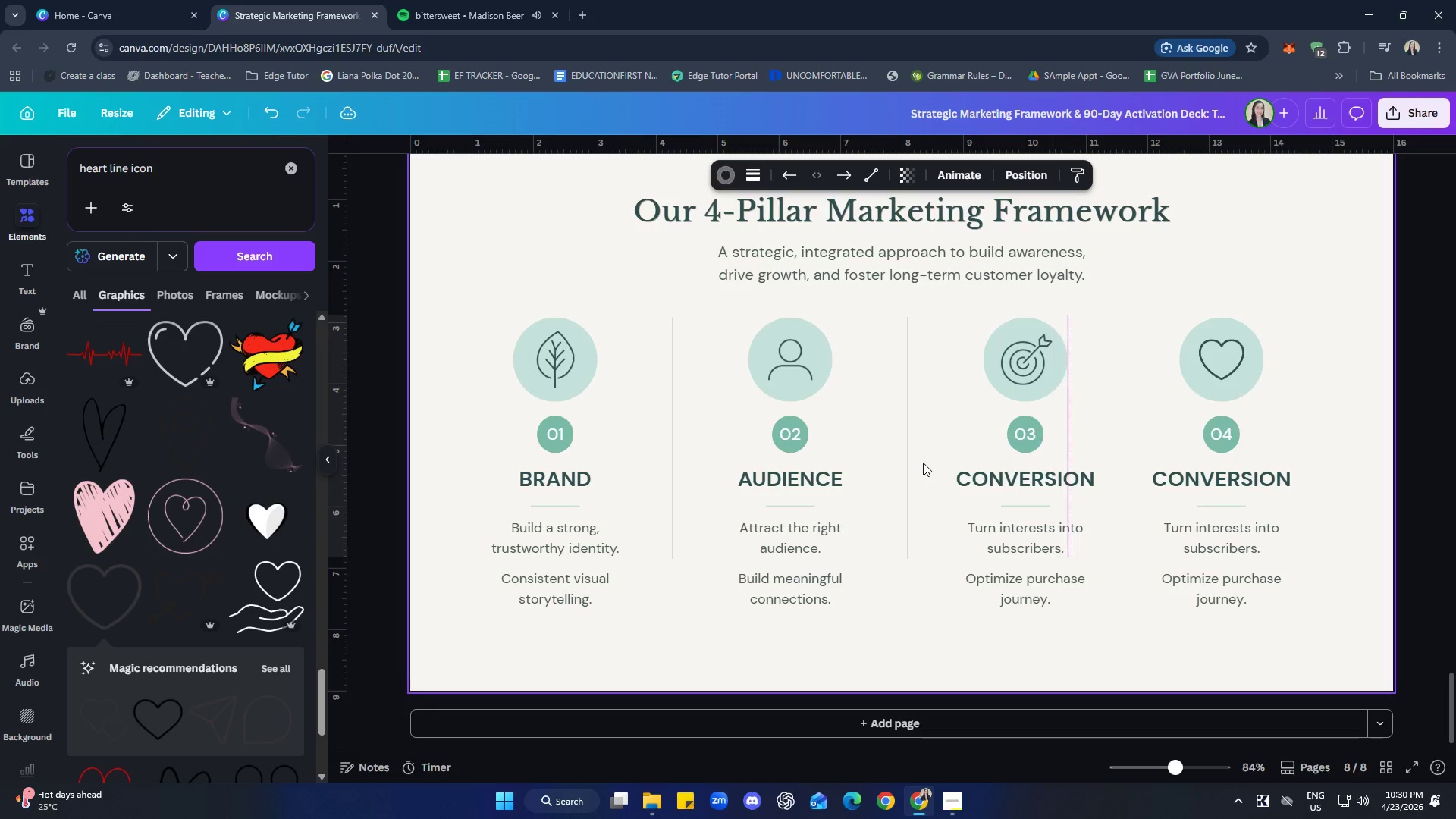 
key(ArrowRight)
 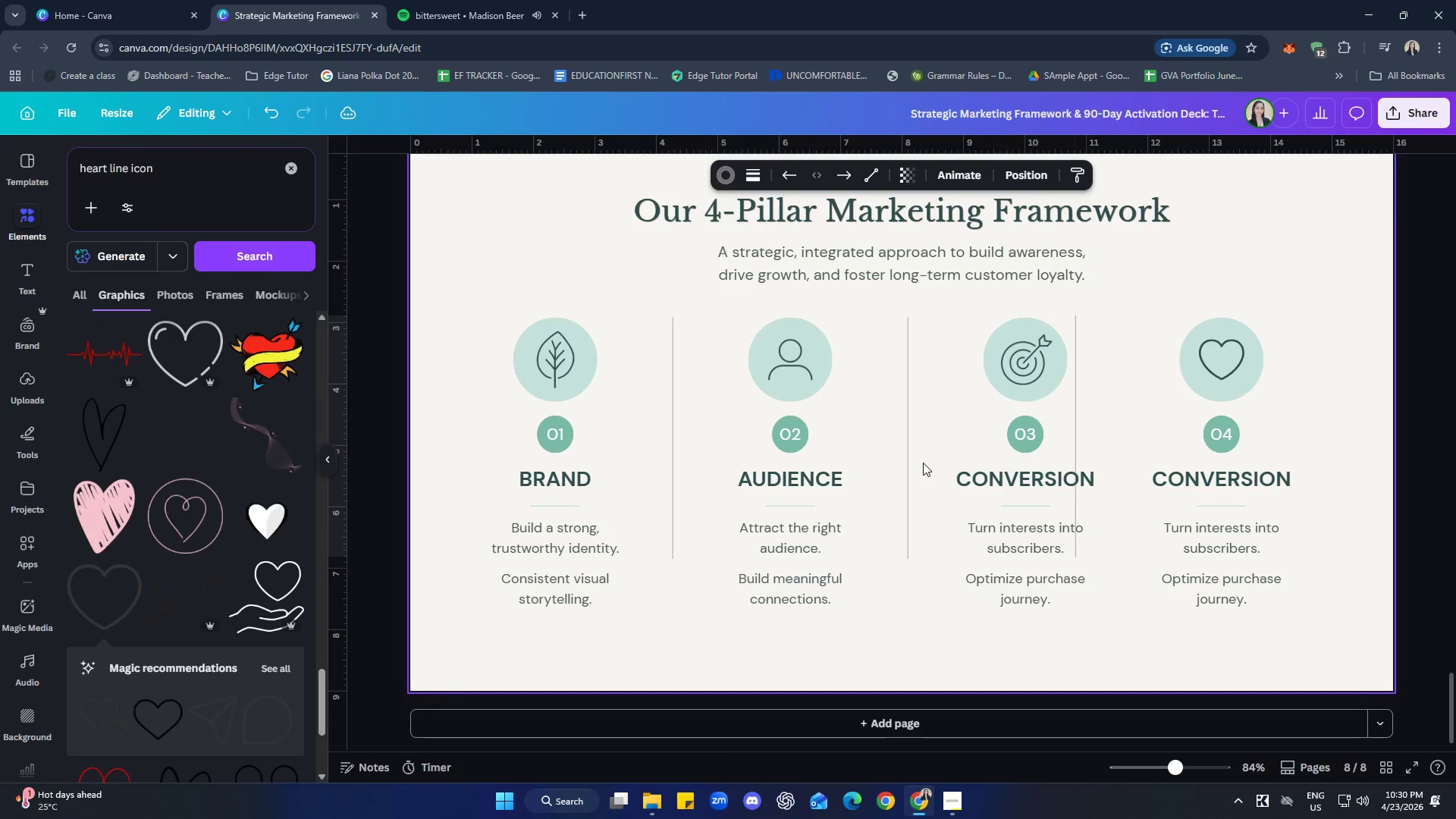 
key(ArrowRight)
 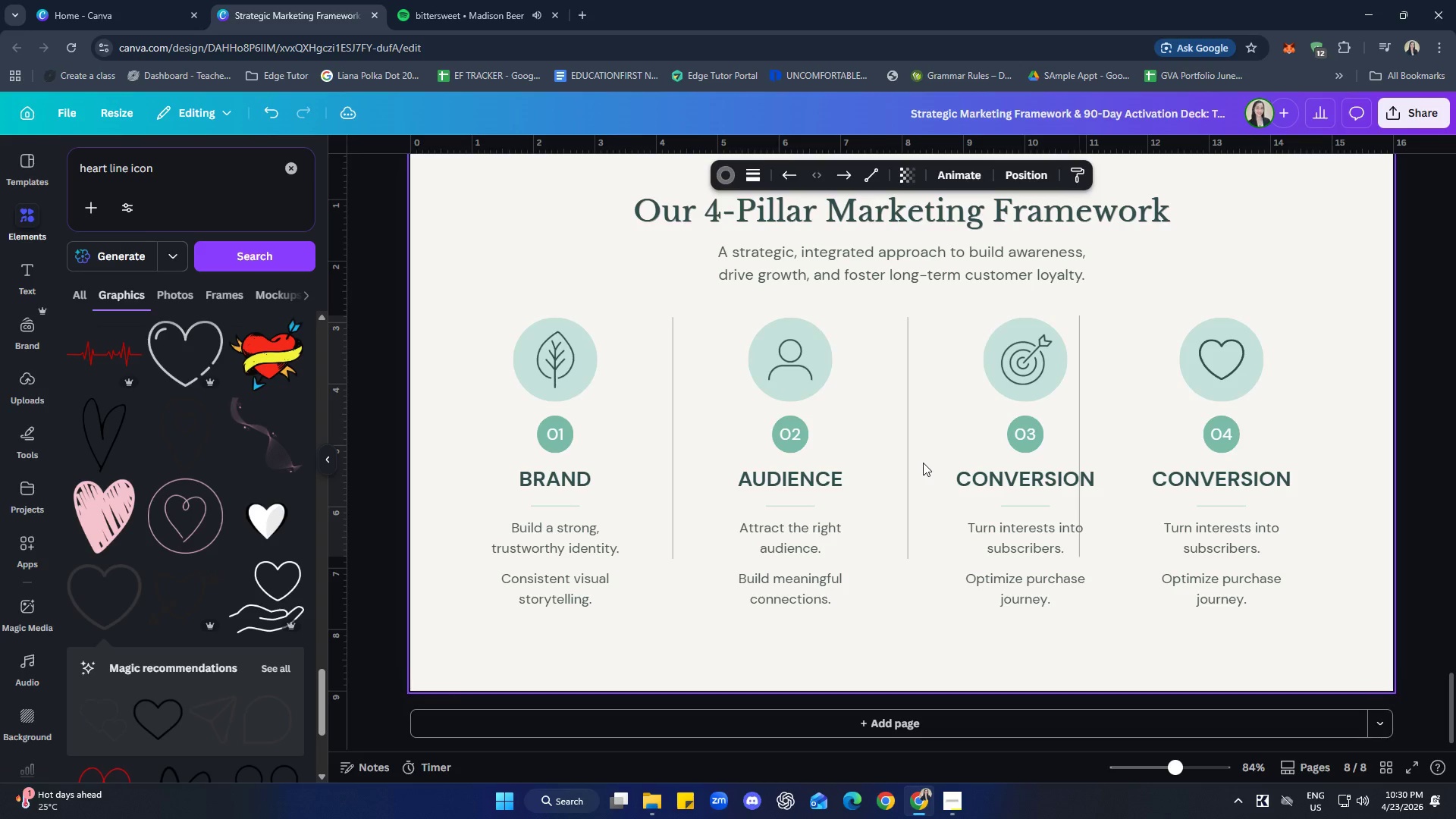 
key(ArrowRight)
 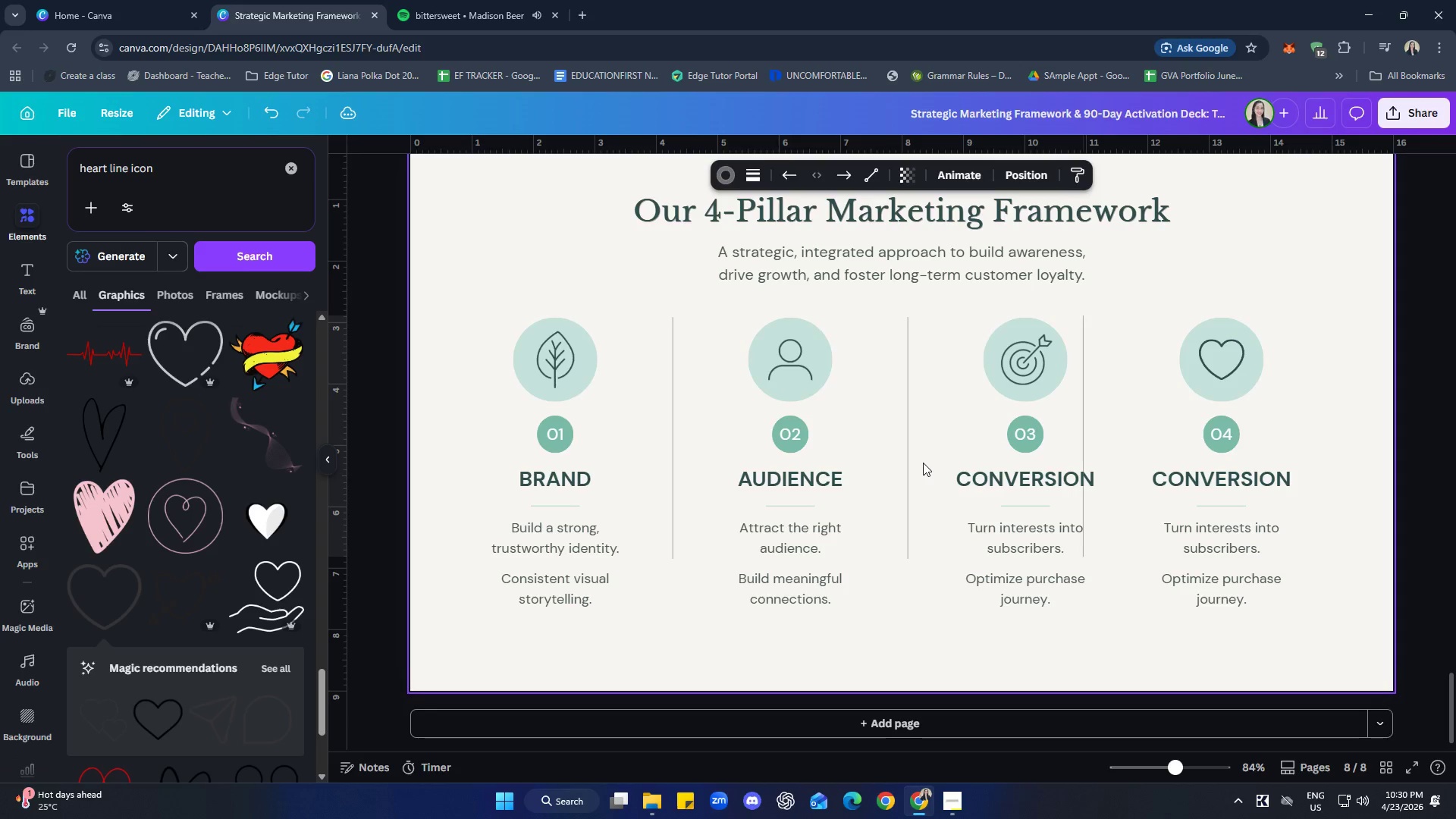 
key(ArrowRight)
 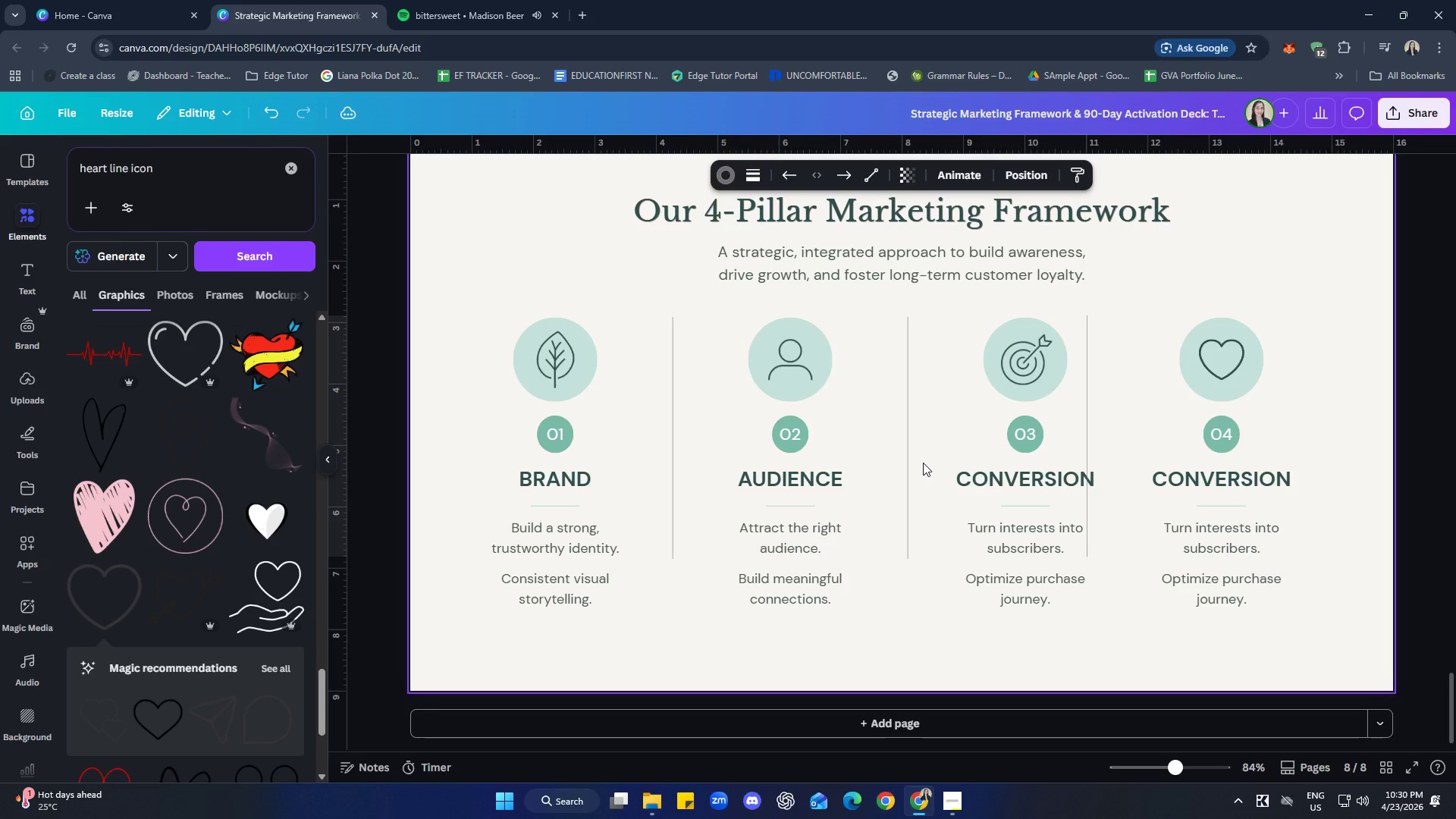 
key(ArrowRight)
 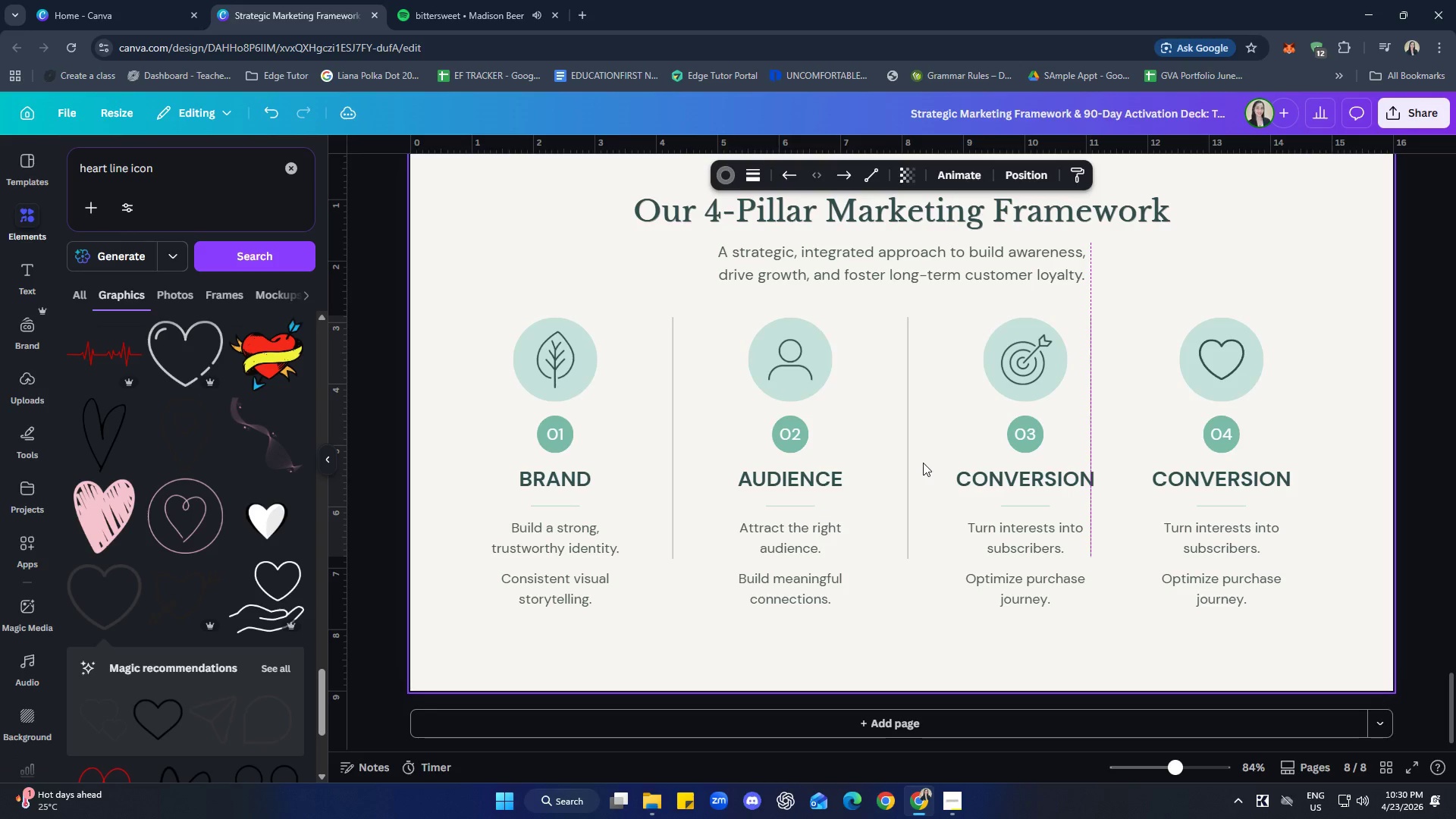 
key(ArrowRight)
 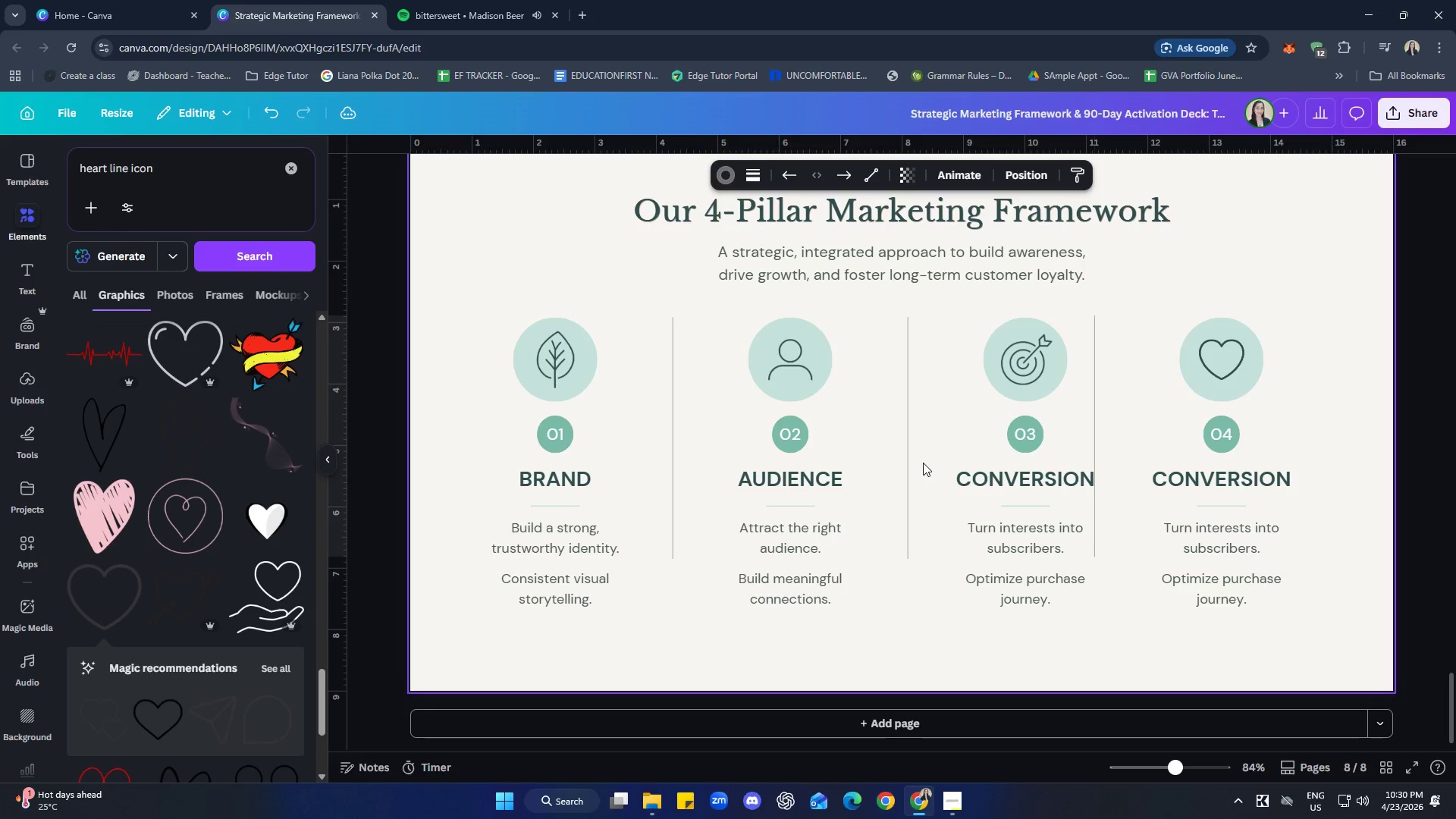 
key(ArrowRight)
 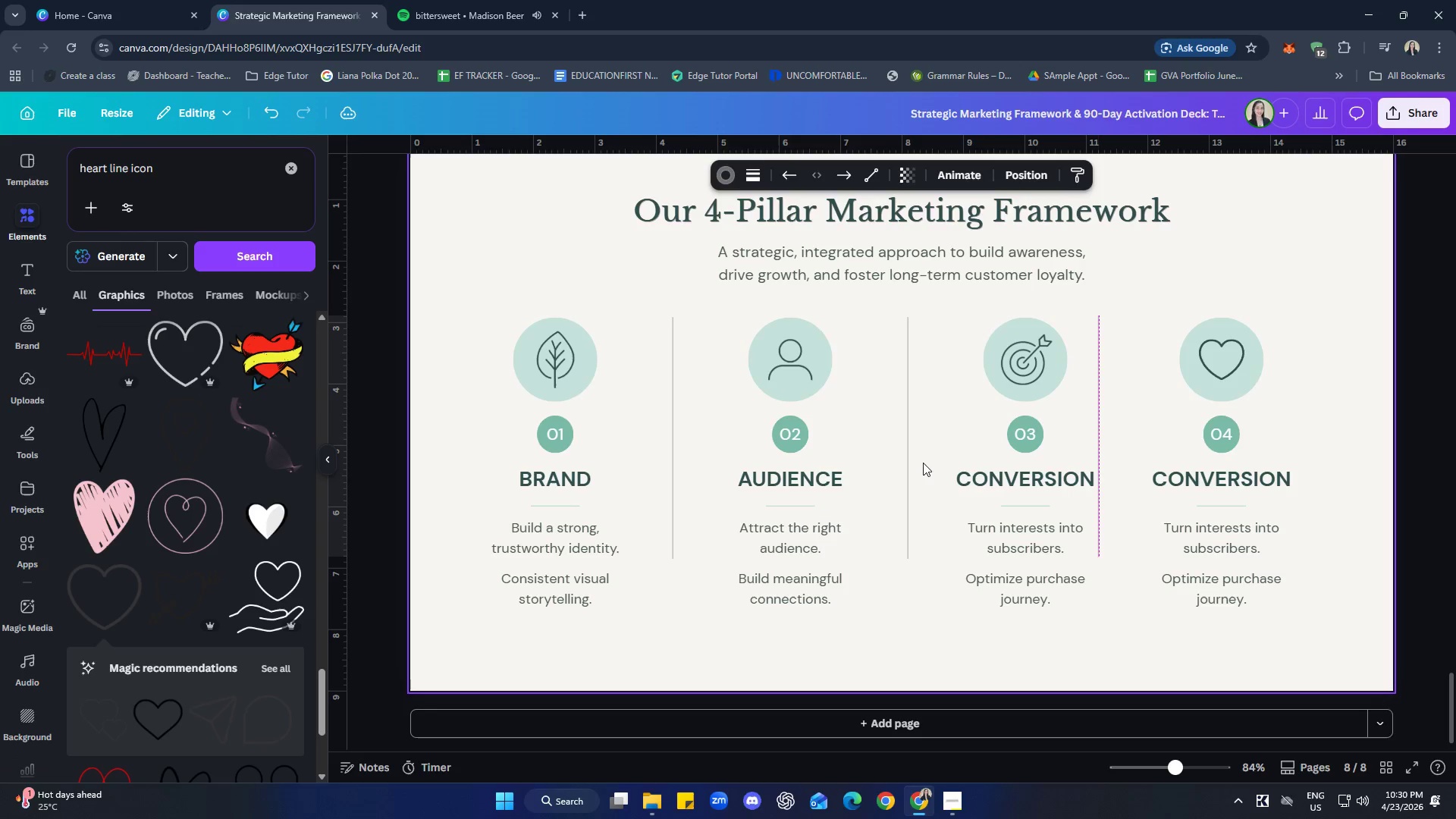 
key(ArrowRight)
 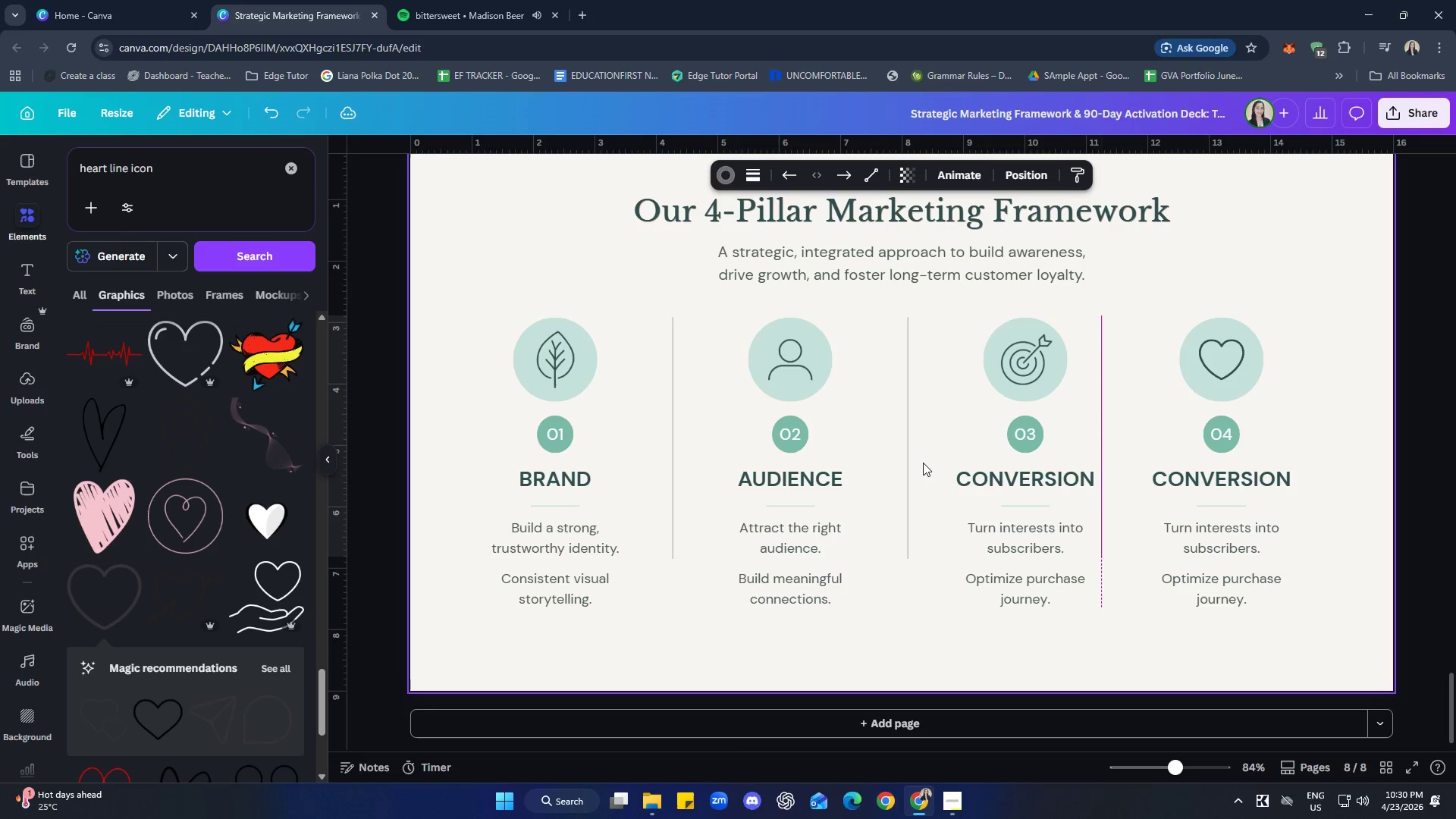 
key(ArrowRight)
 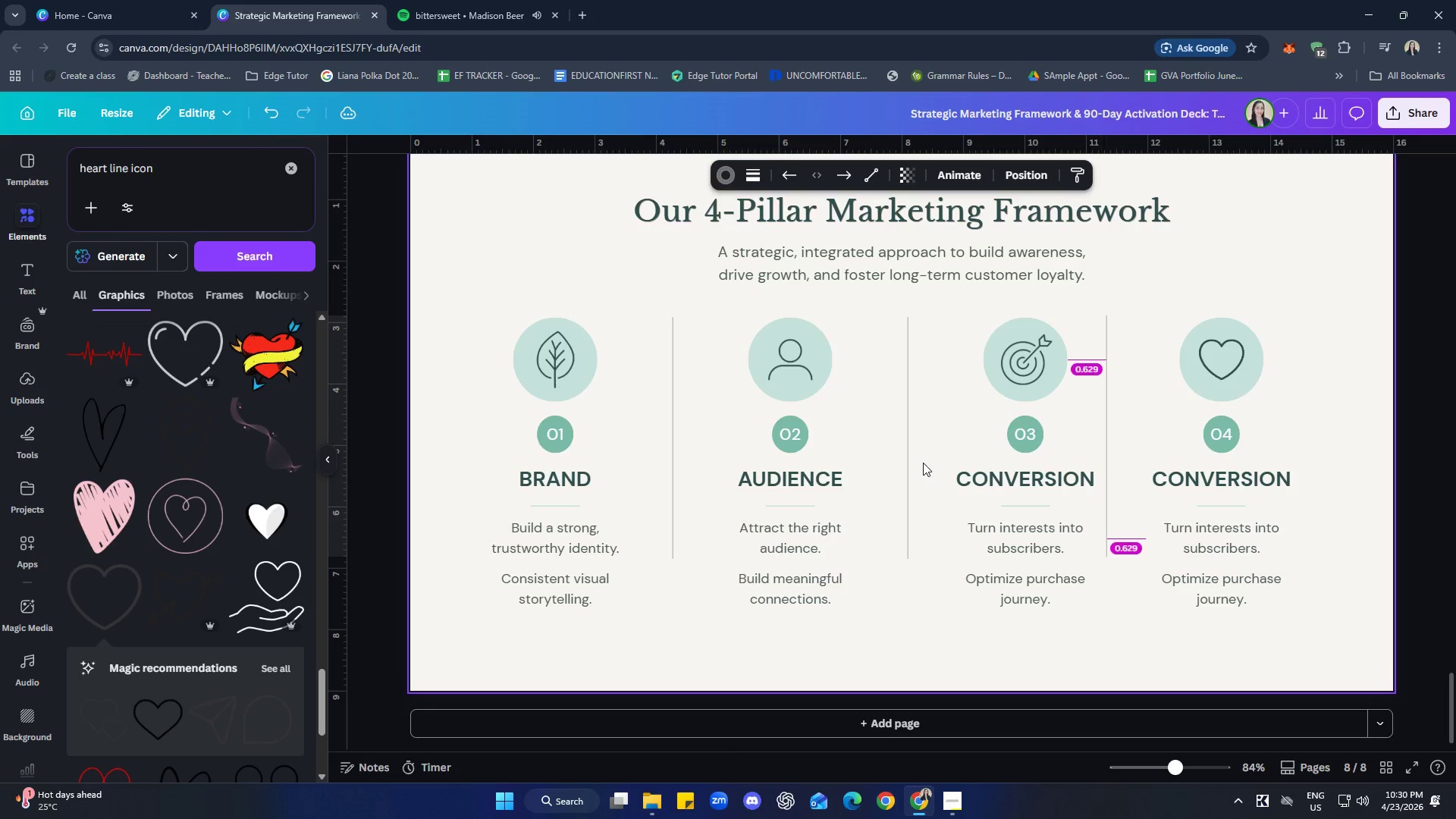 
key(ArrowRight)
 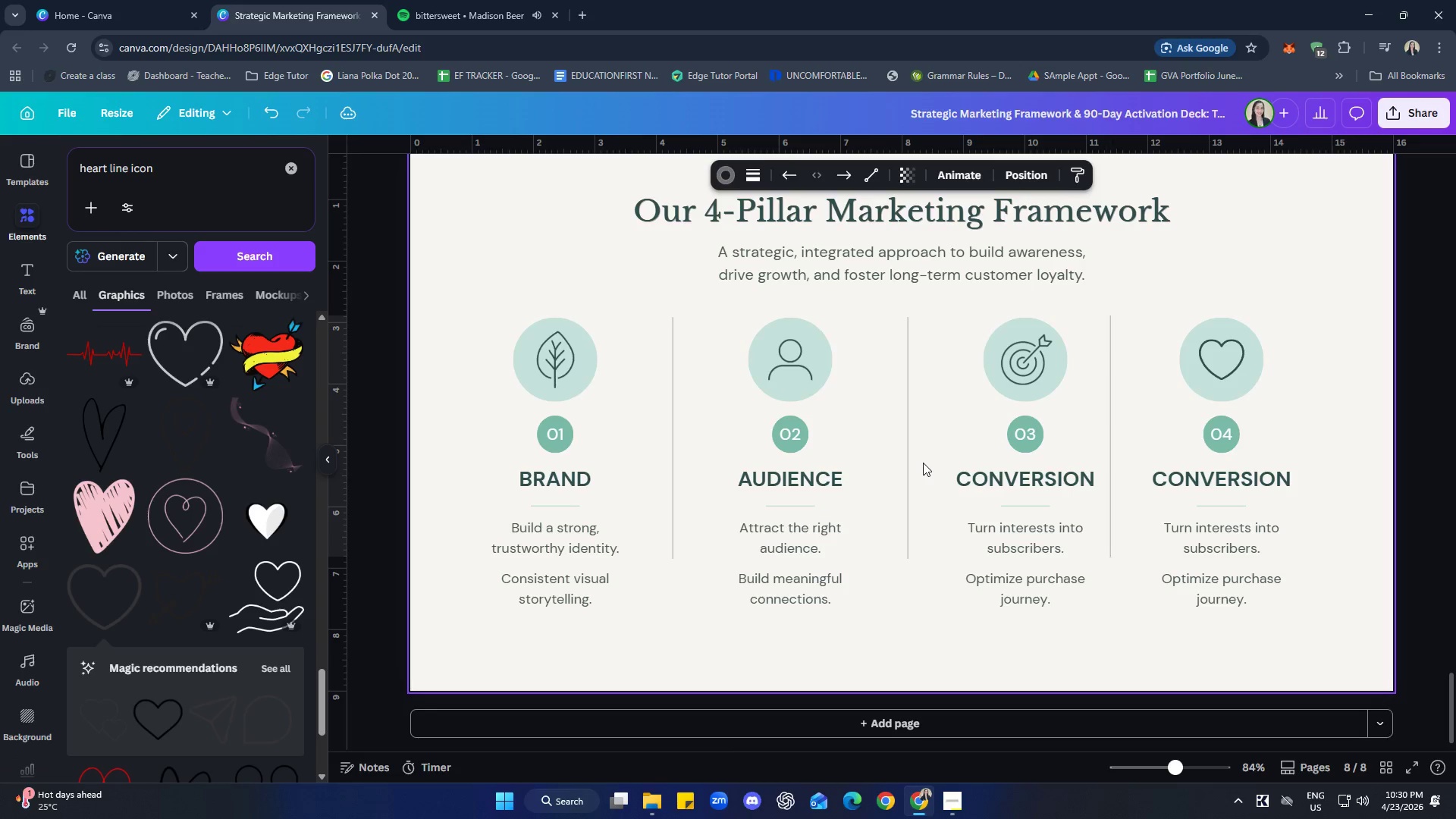 
key(ArrowRight)
 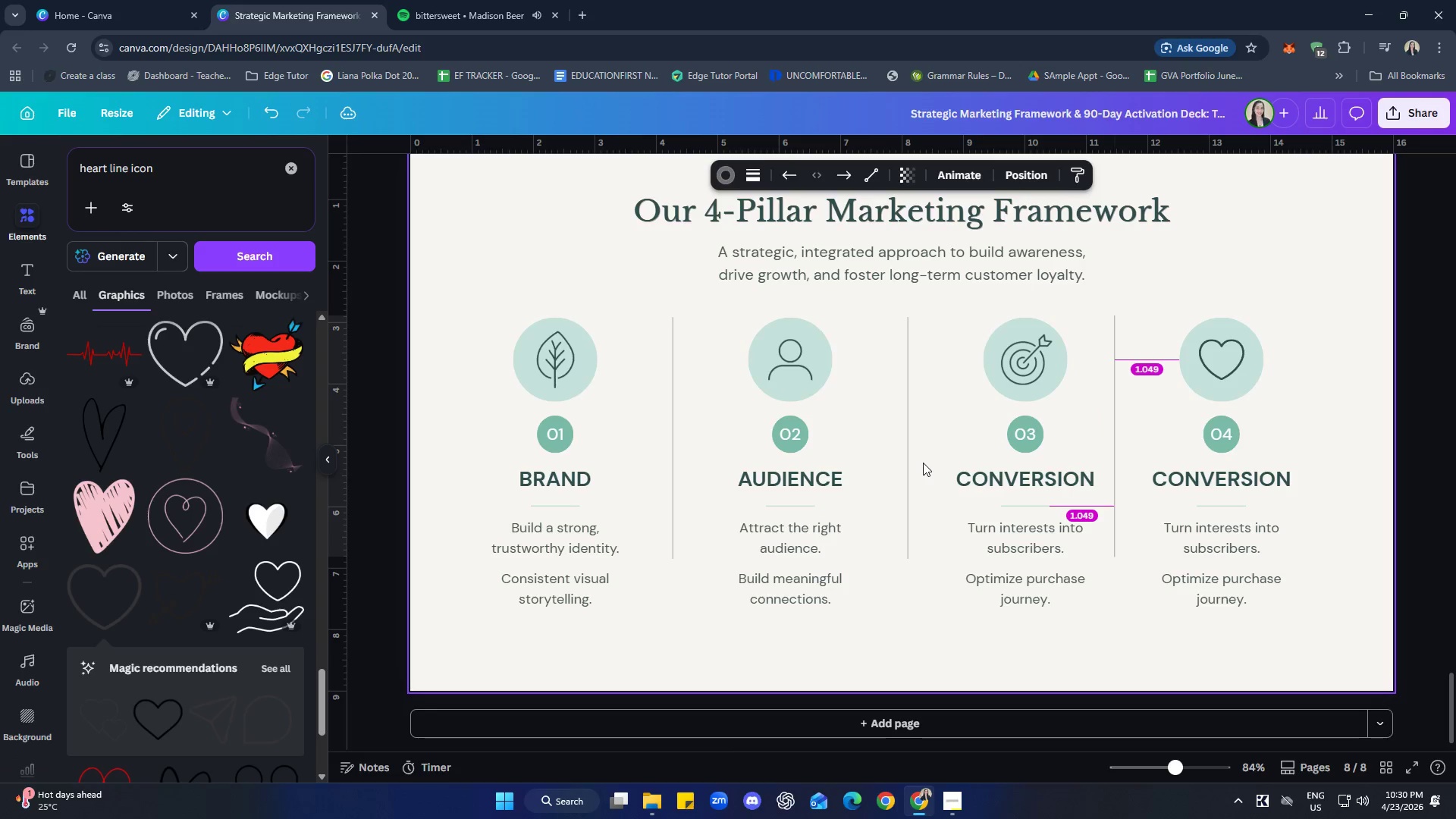 
key(ArrowRight)
 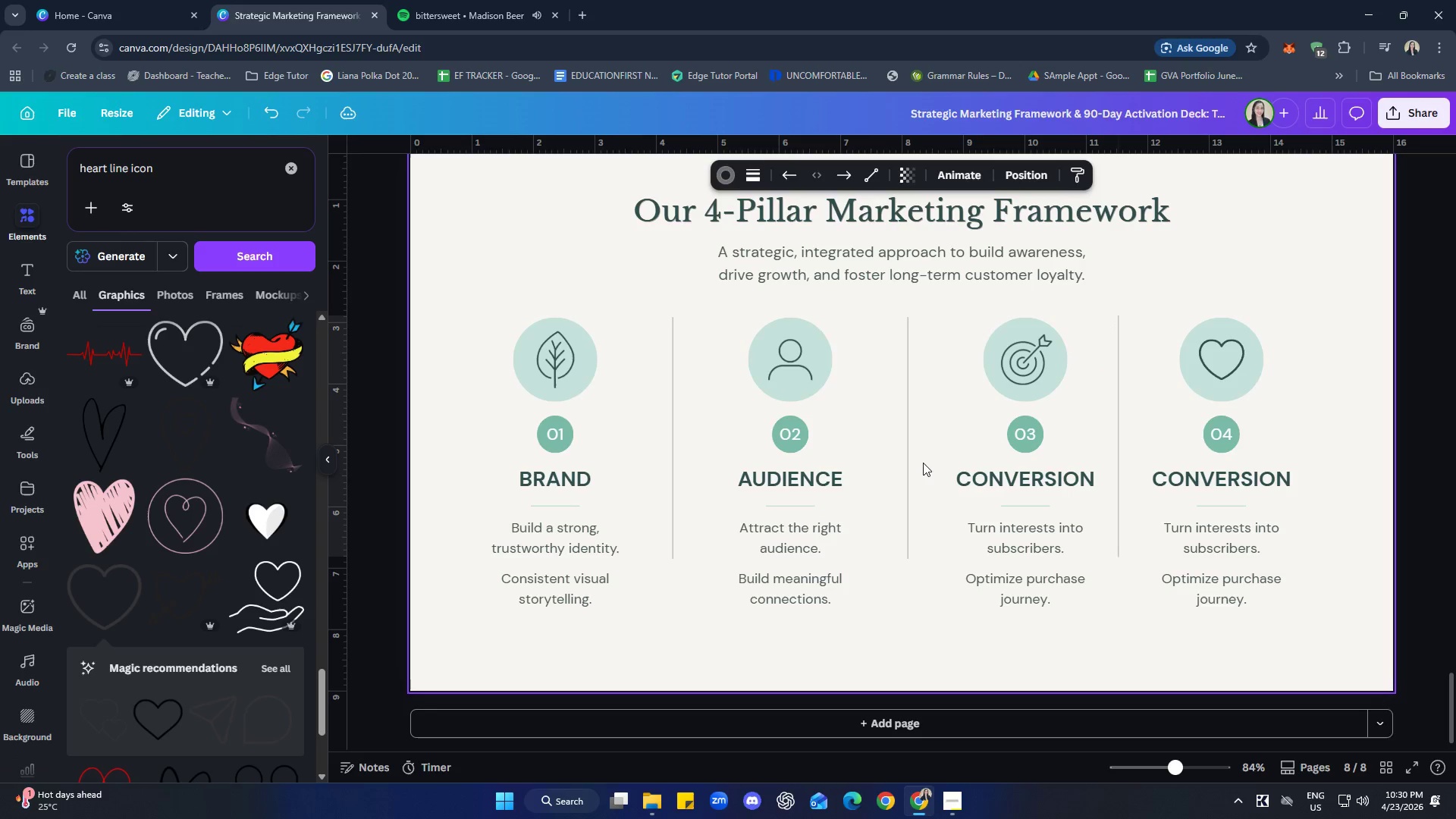 
key(ArrowRight)
 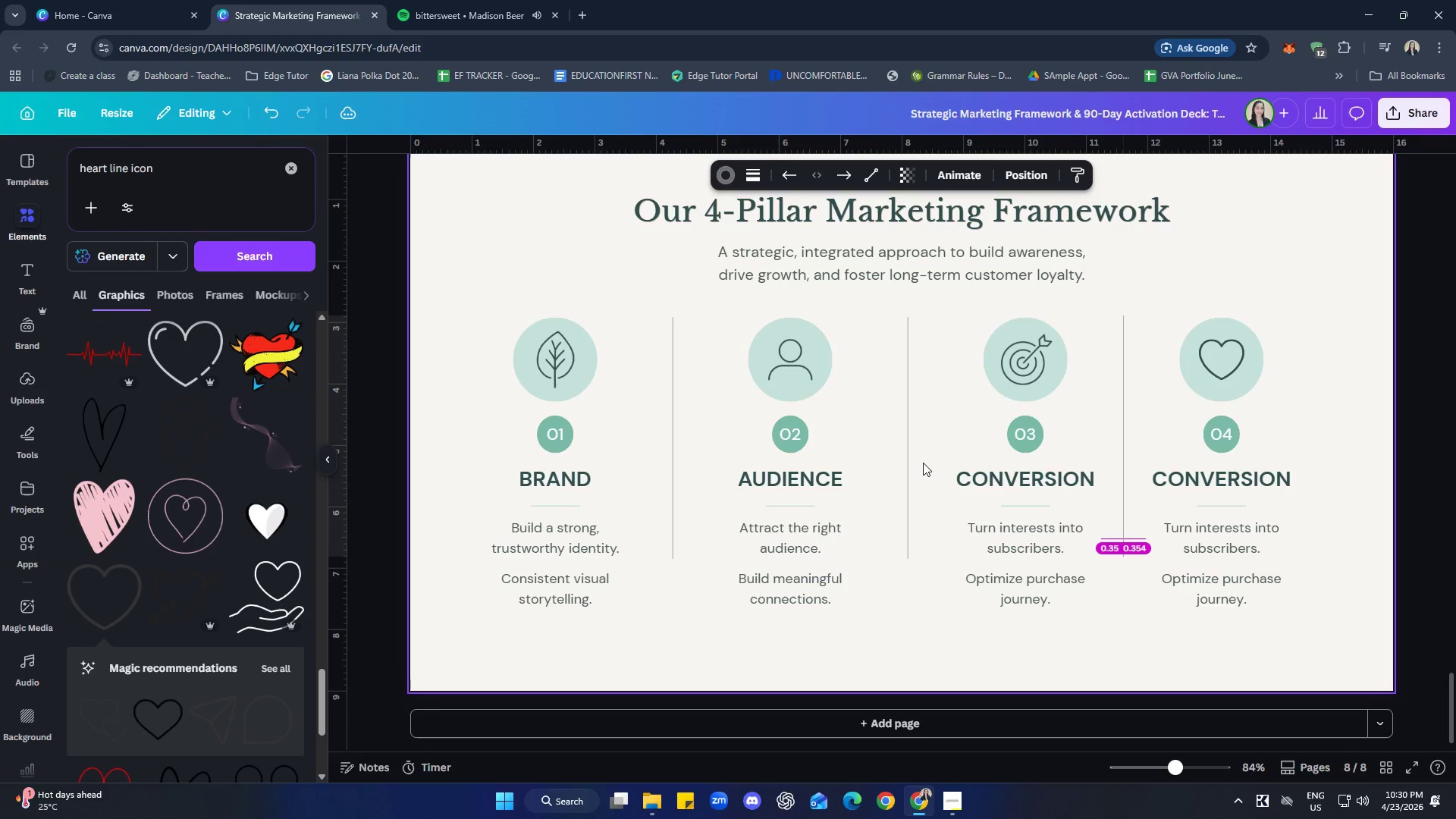 
key(ArrowRight)
 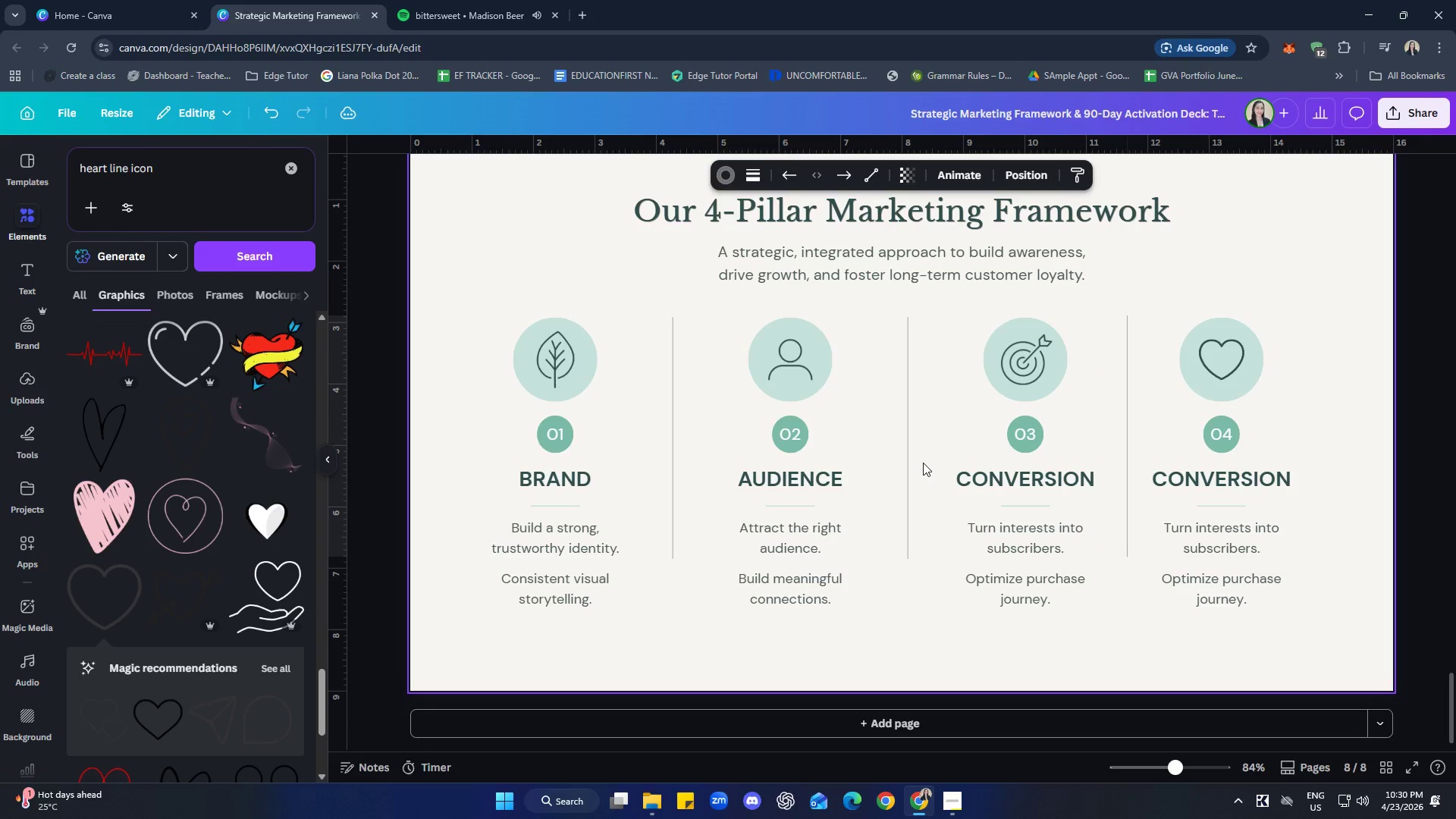 
key(ArrowRight)
 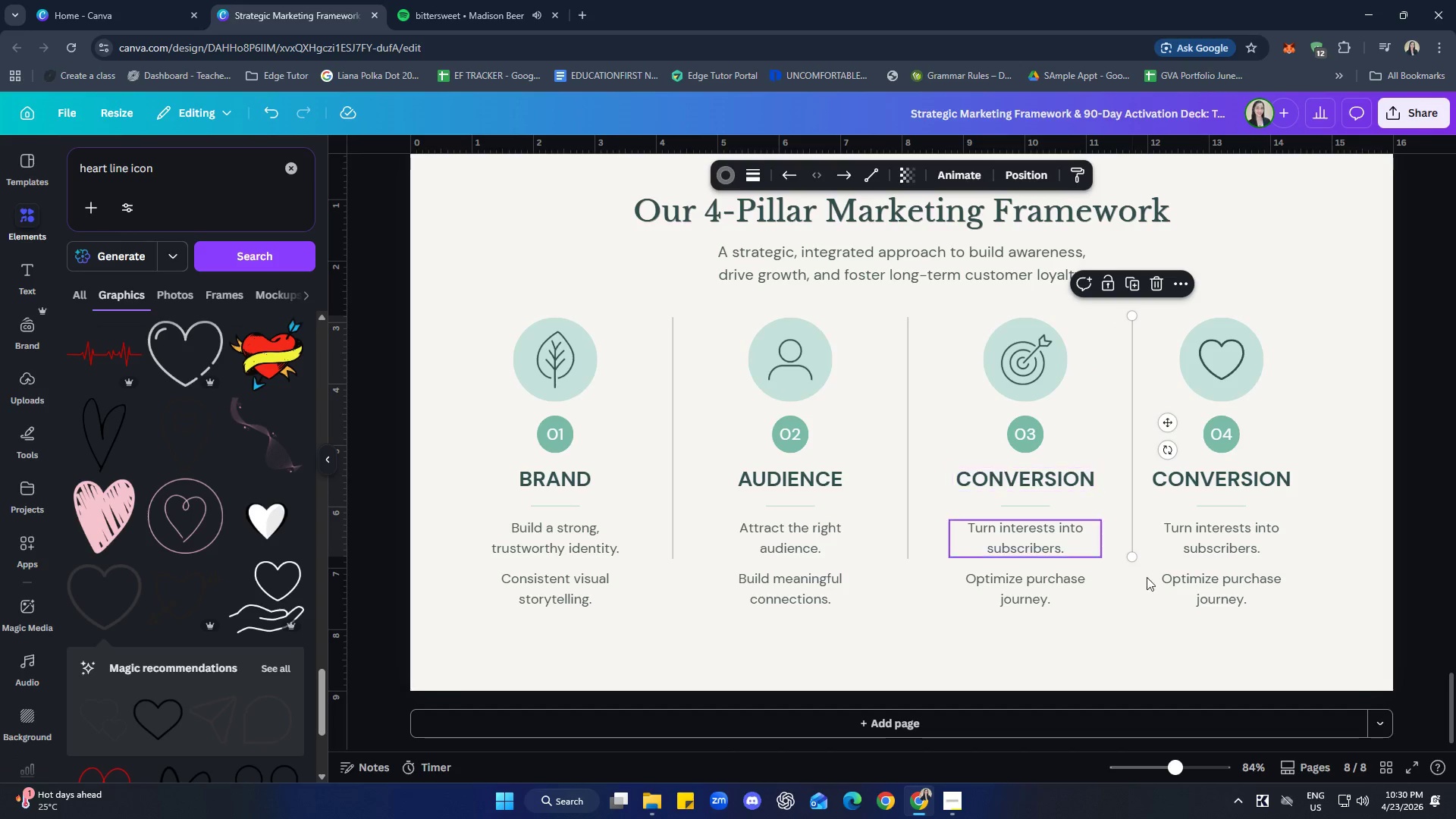 
left_click([1256, 475])
 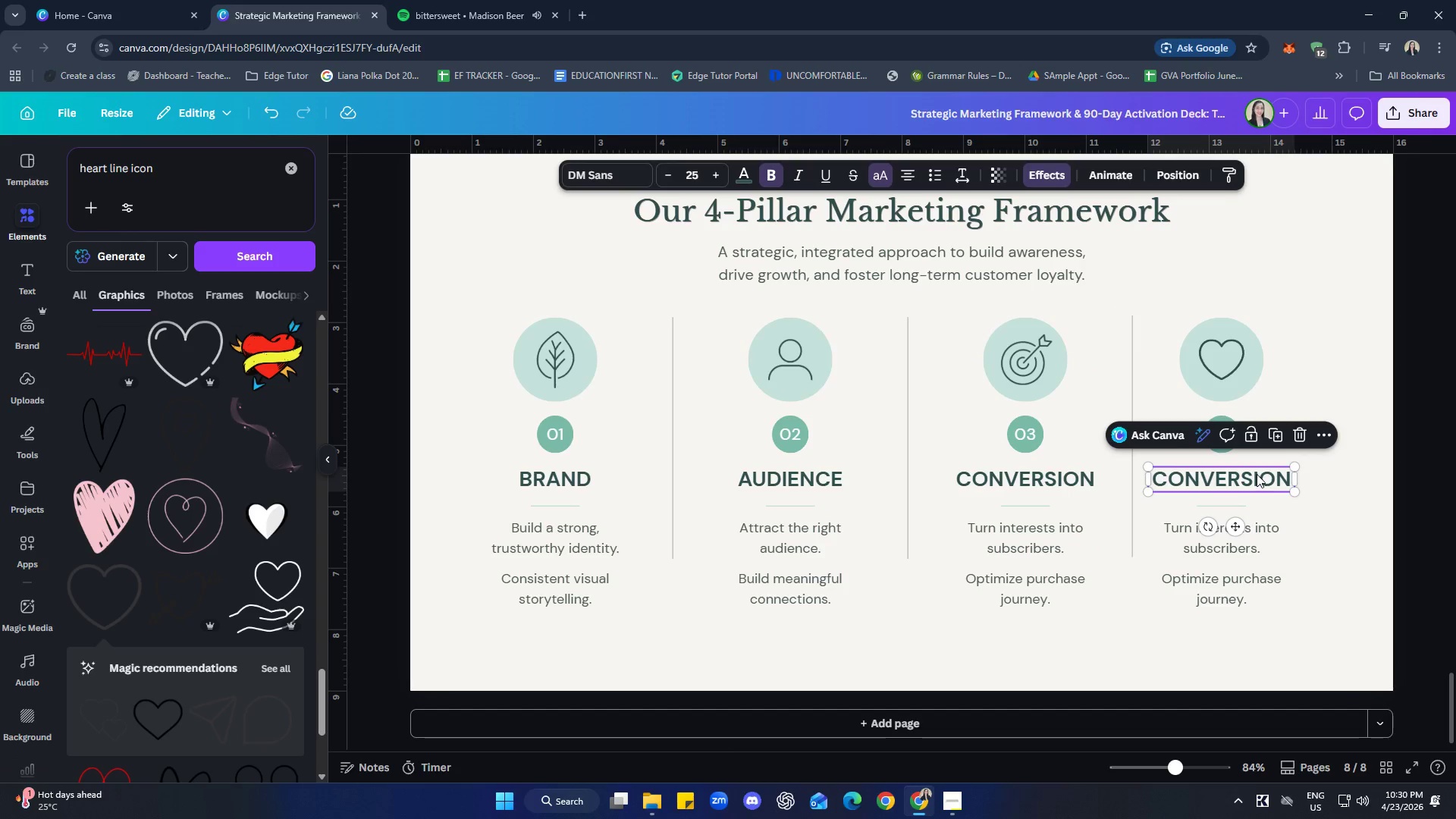 
left_click([1257, 473])
 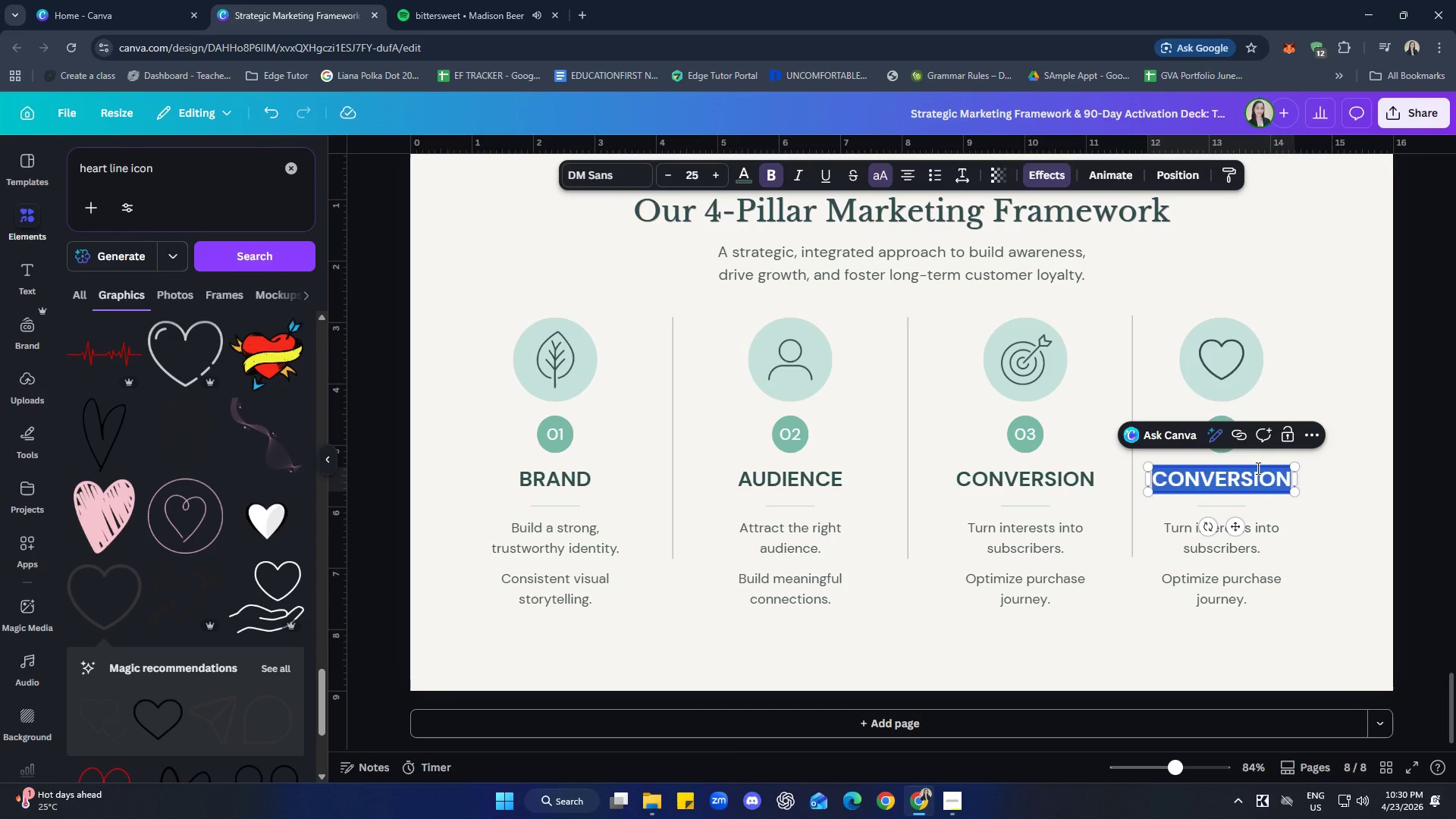 
type(loyalty)
 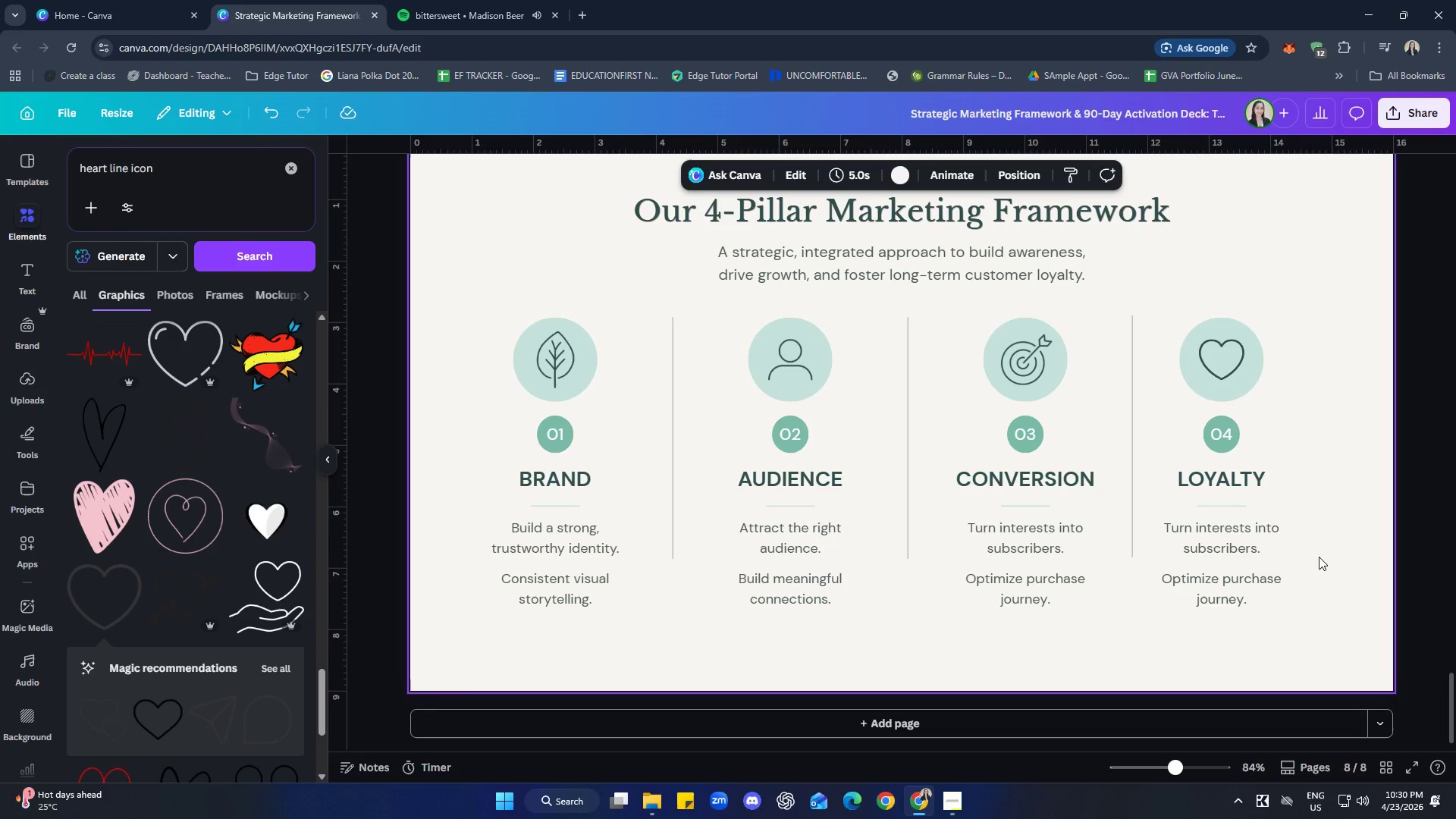 
double_click([1257, 549])
 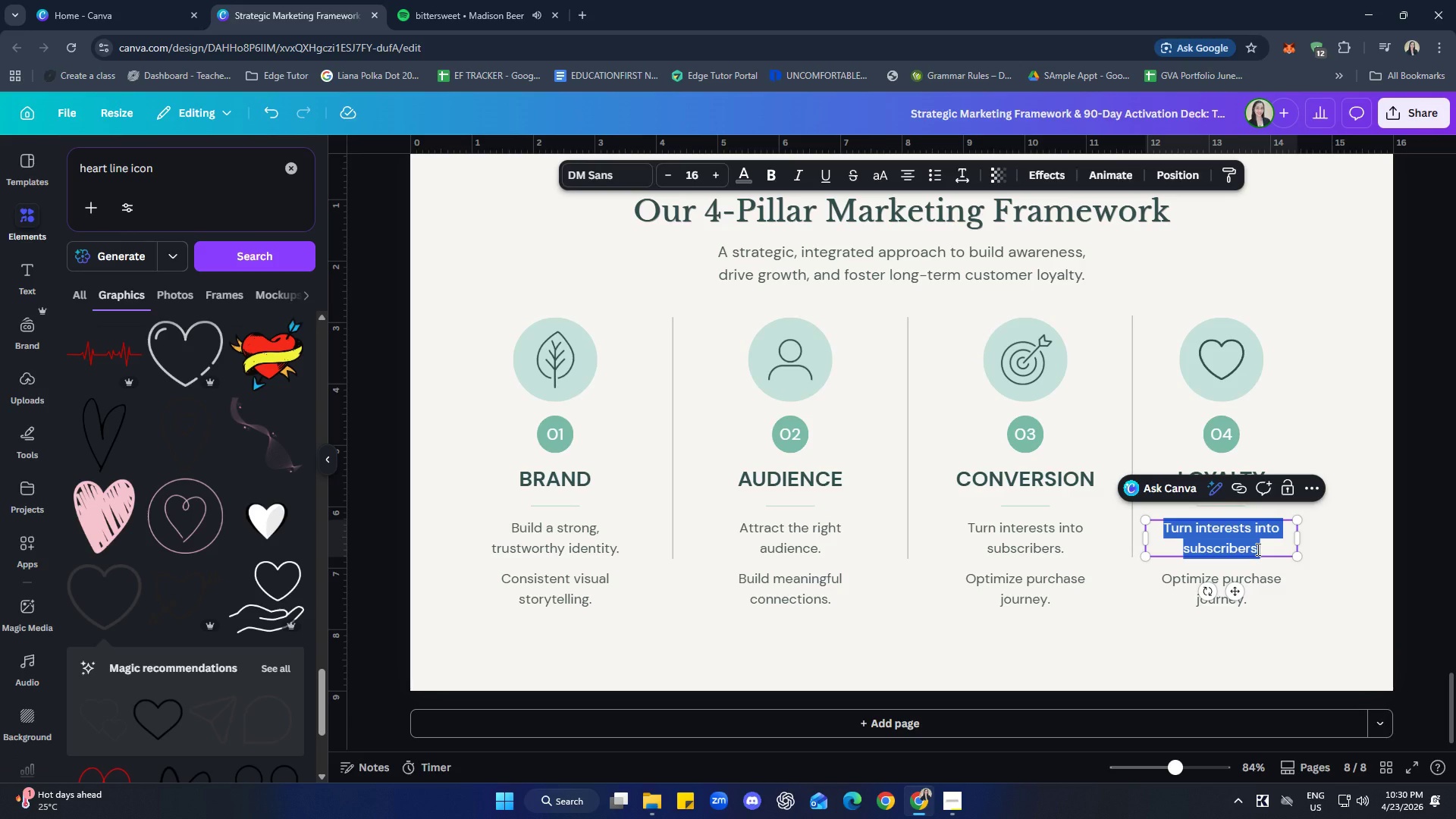 
type(Rey)
key(Backspace)
type(tain and delight customers.)
 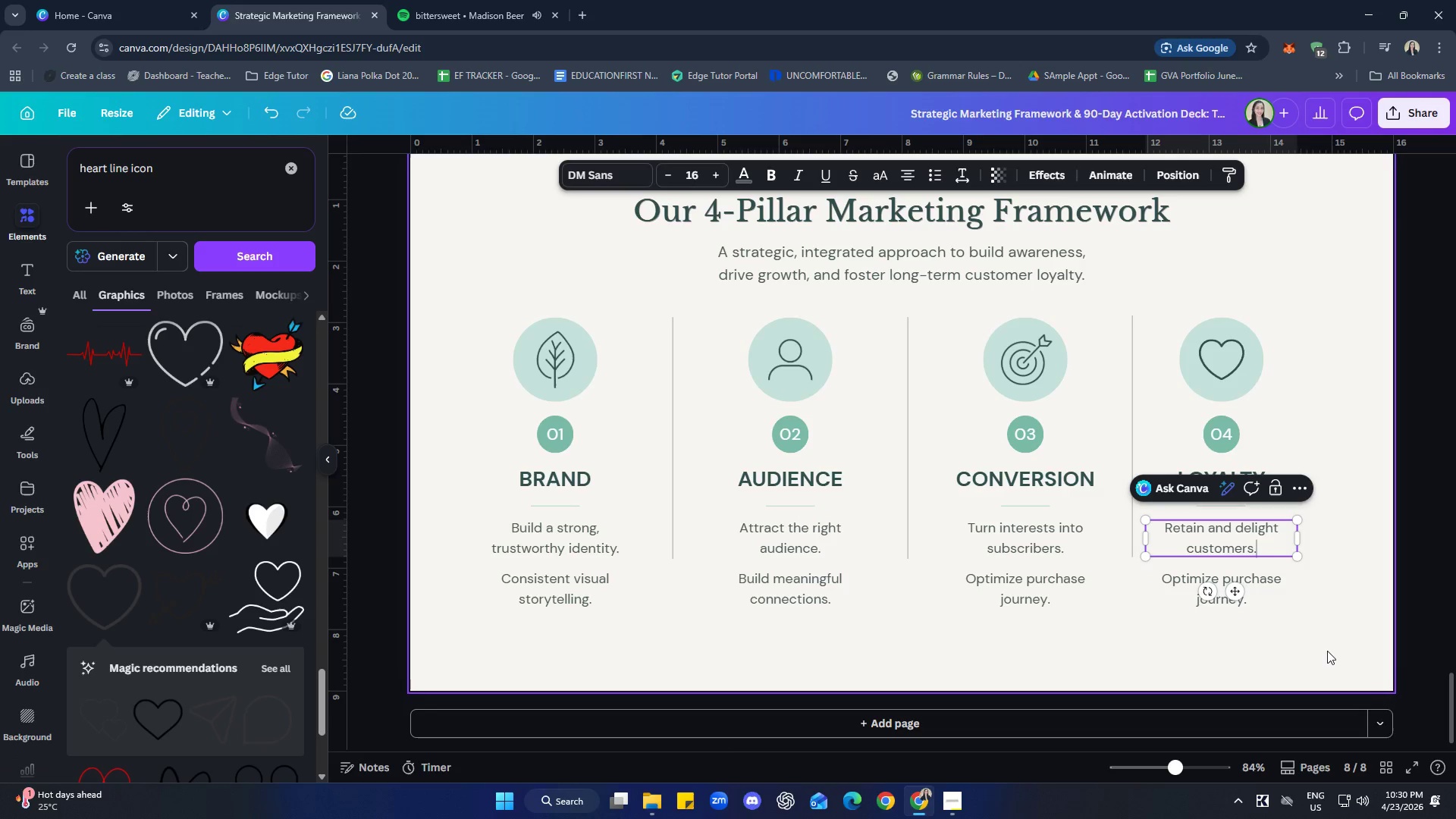 
double_click([1227, 607])
 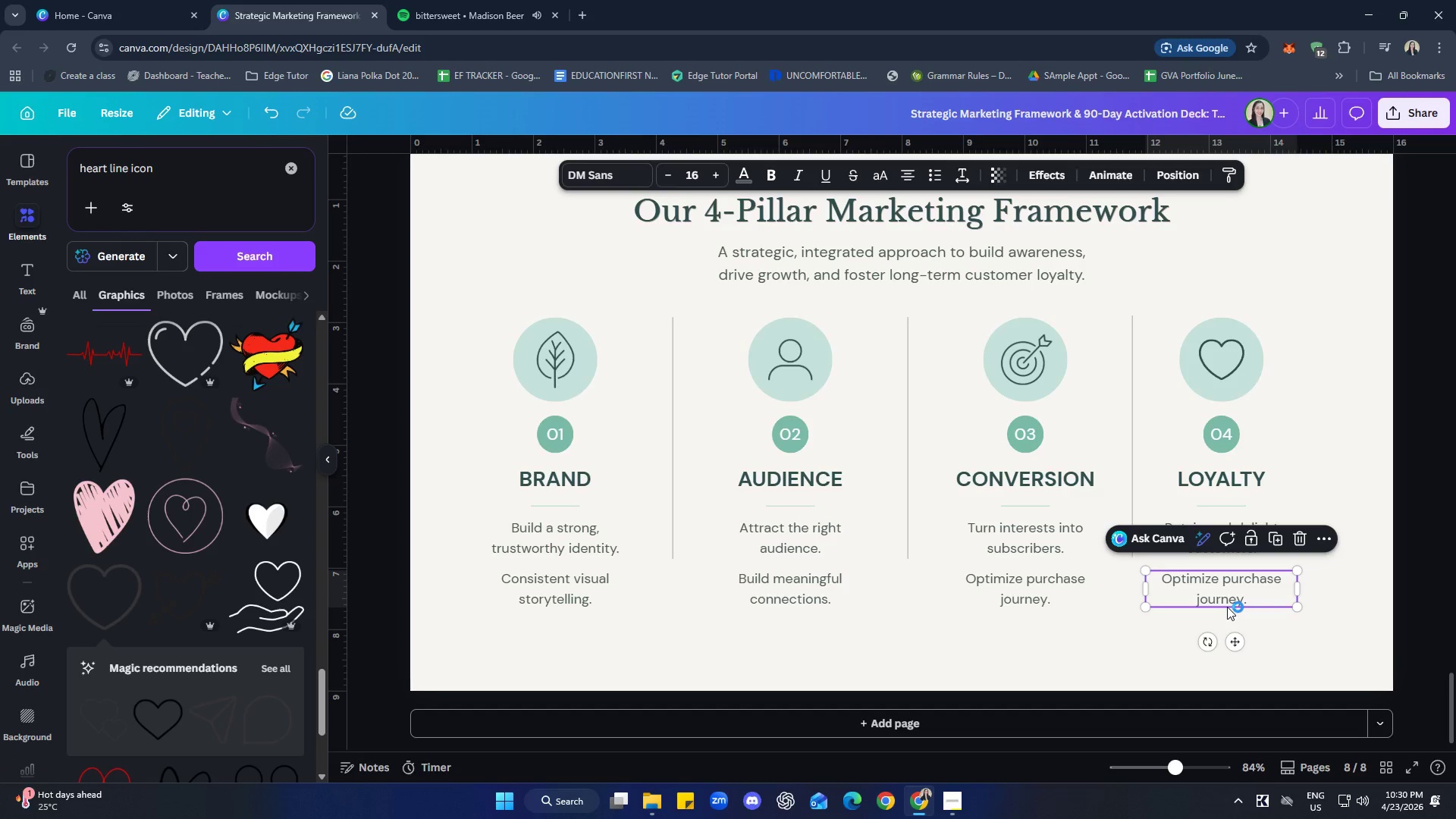 
triple_click([1227, 607])
 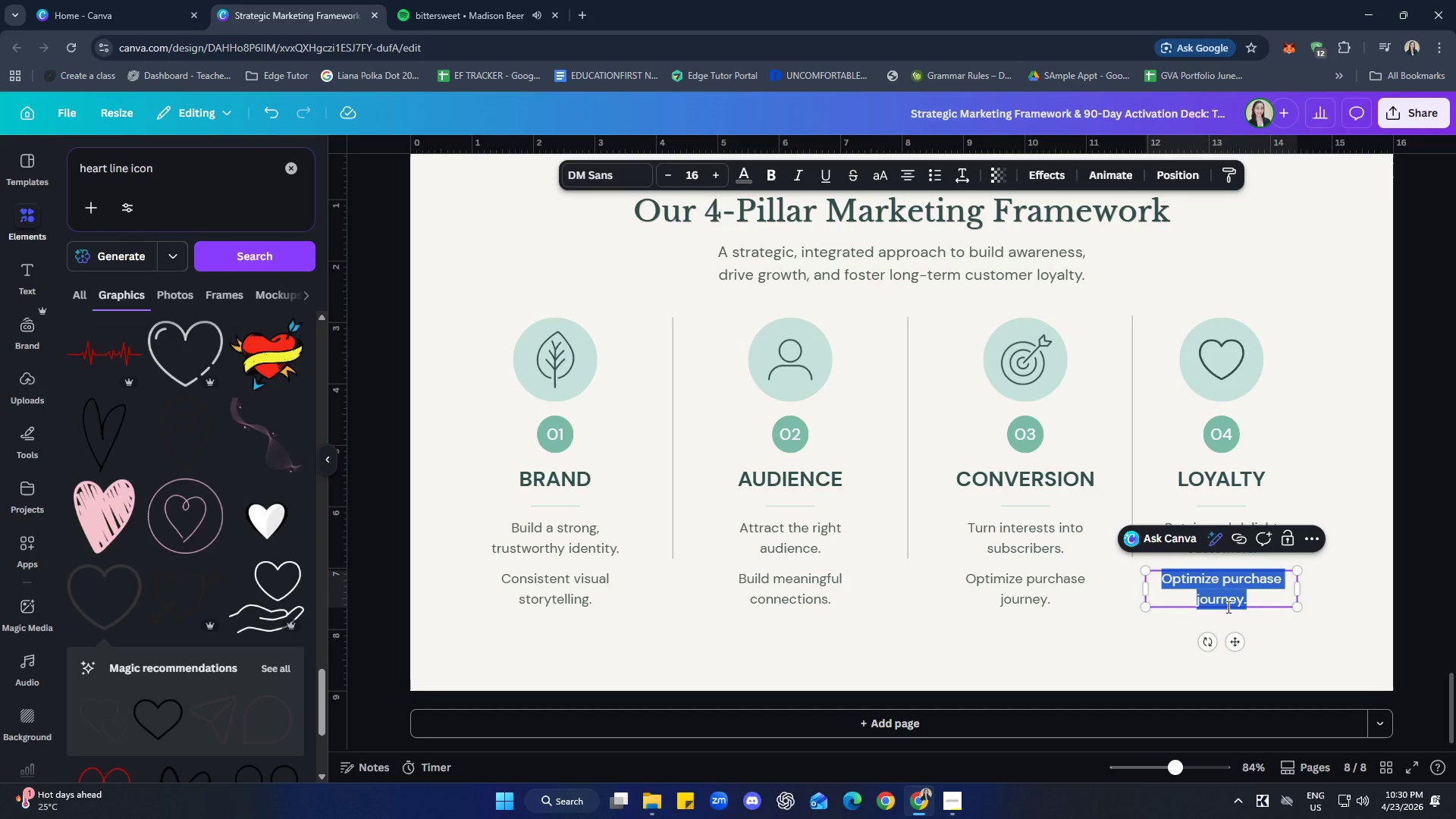 
type(Encourage repeatr)
key(Backspace)
type( ene)
key(Backspace)
type(gagement.)
 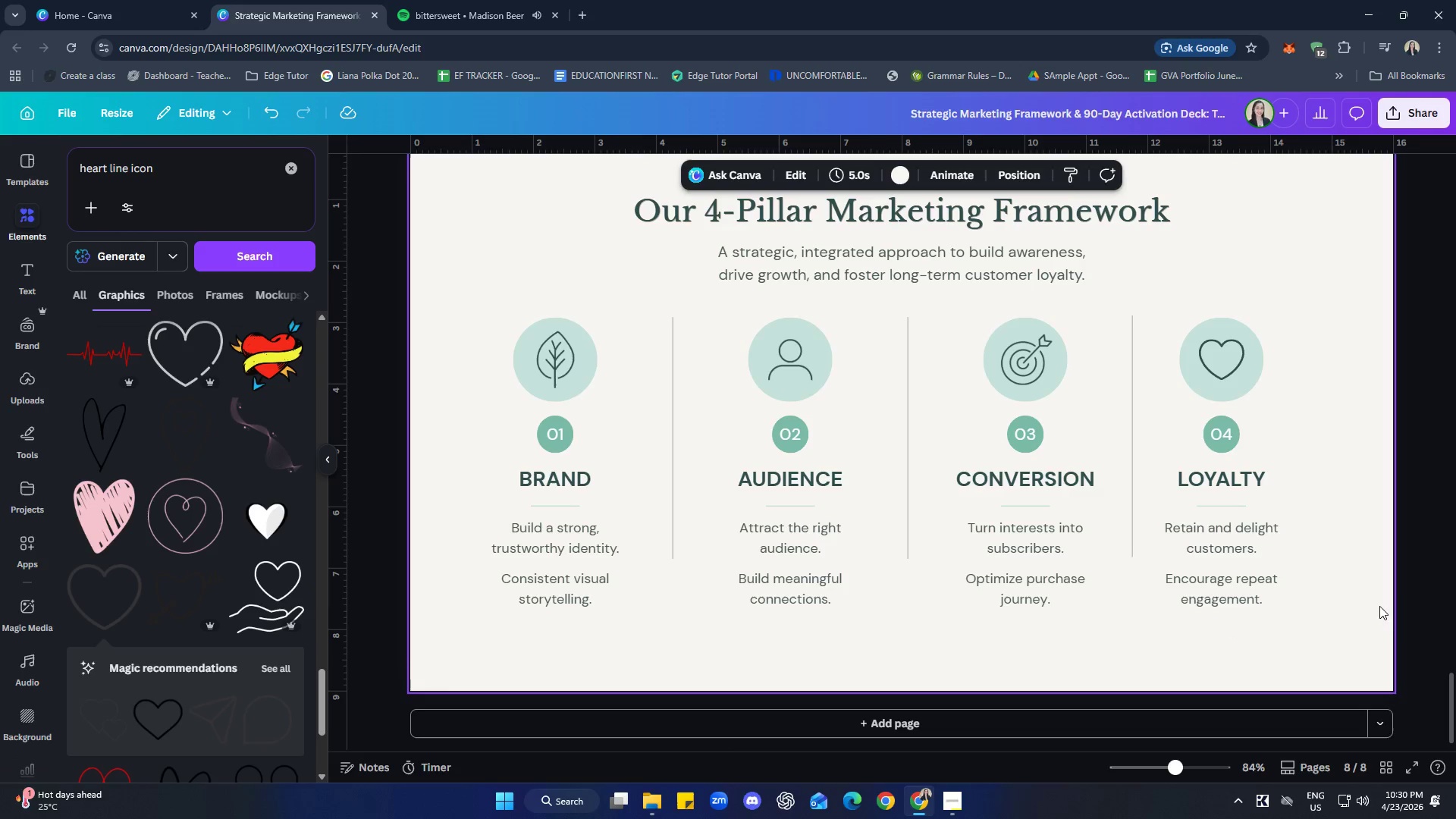 
left_click([1228, 359])
 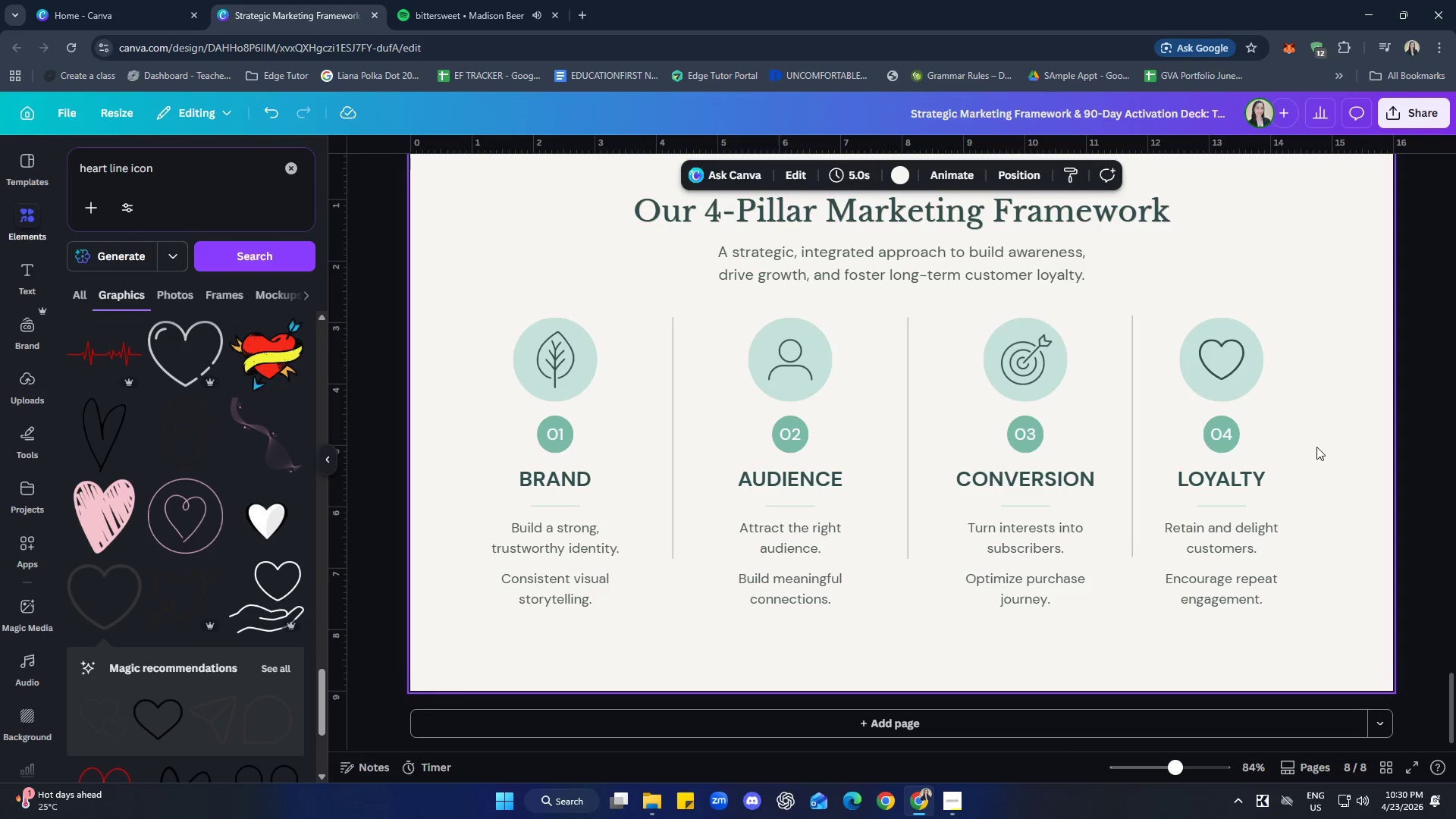 
wait(7.51)
 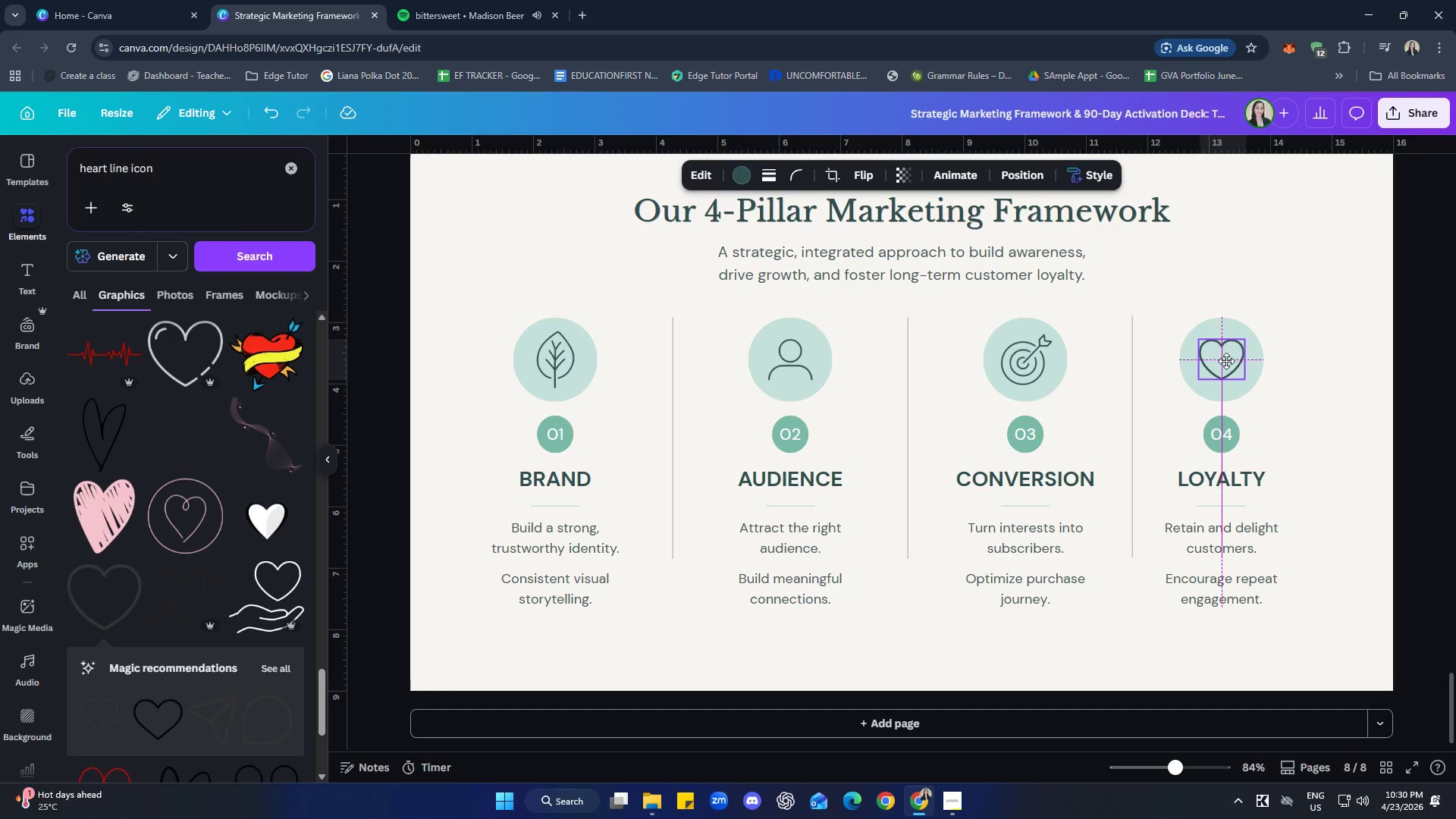 
left_click([1232, 365])
 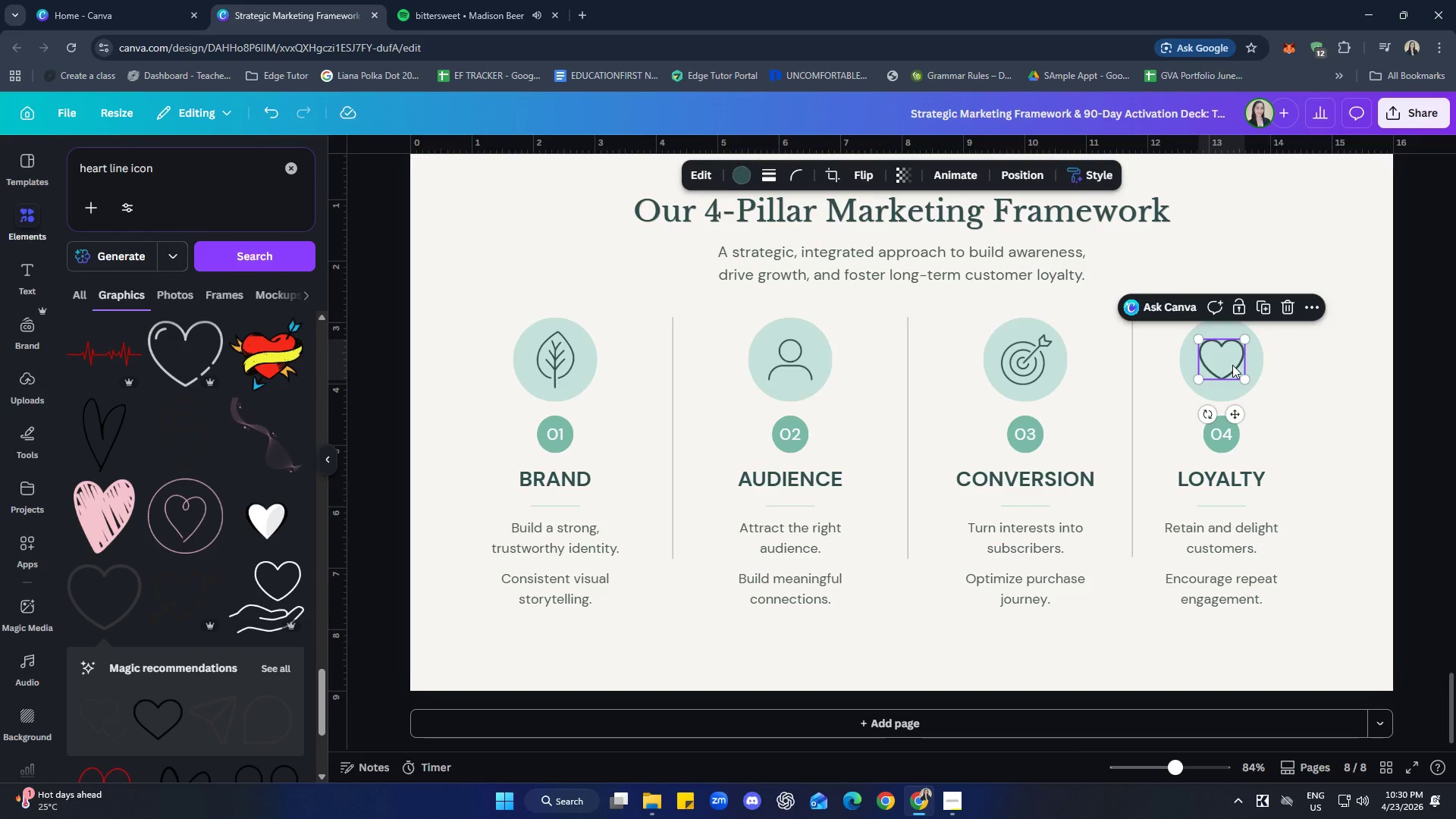 
key(ArrowDown)
 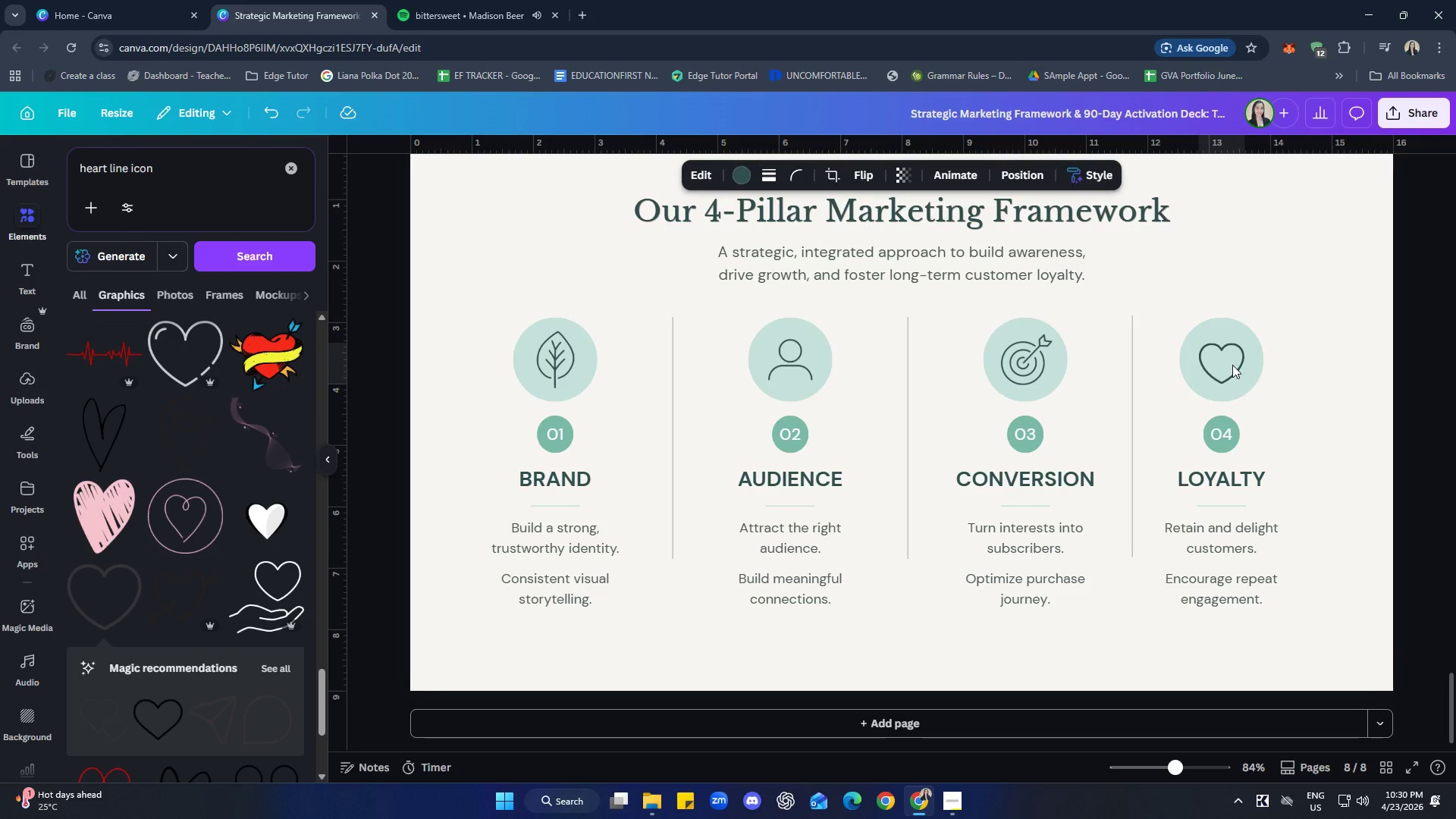 
key(ArrowUp)
 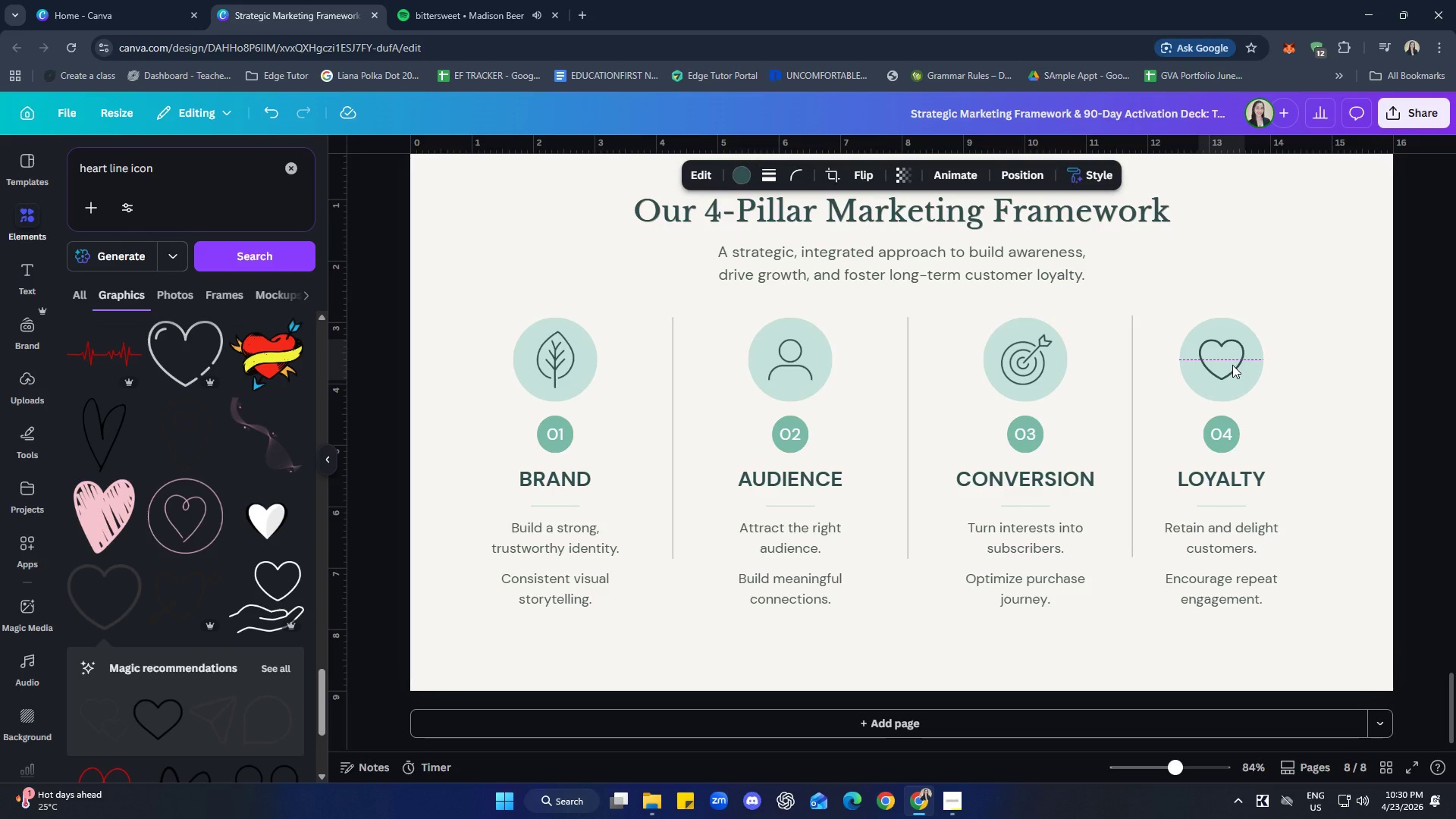 
key(ArrowDown)
 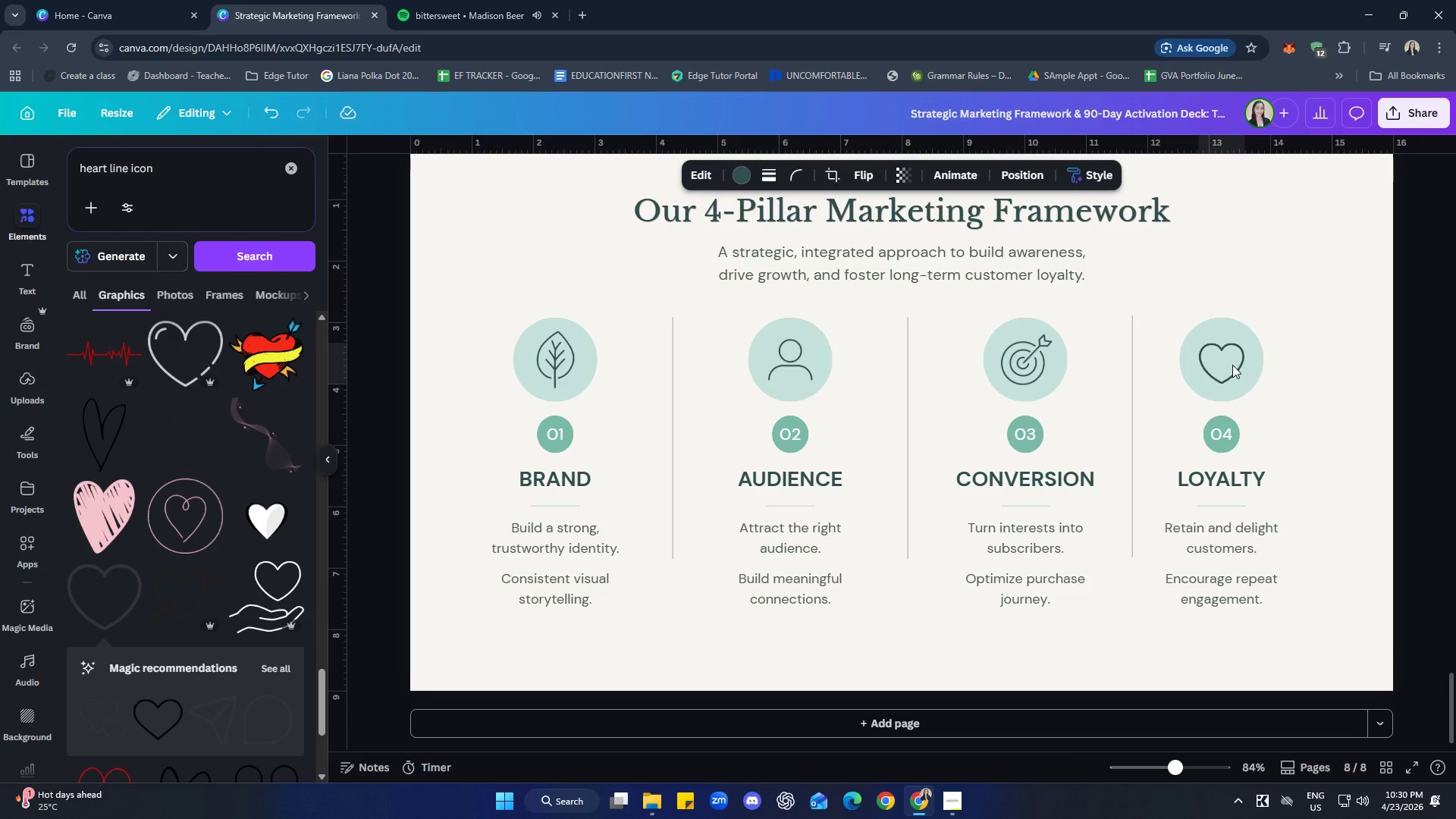 
key(ArrowLeft)
 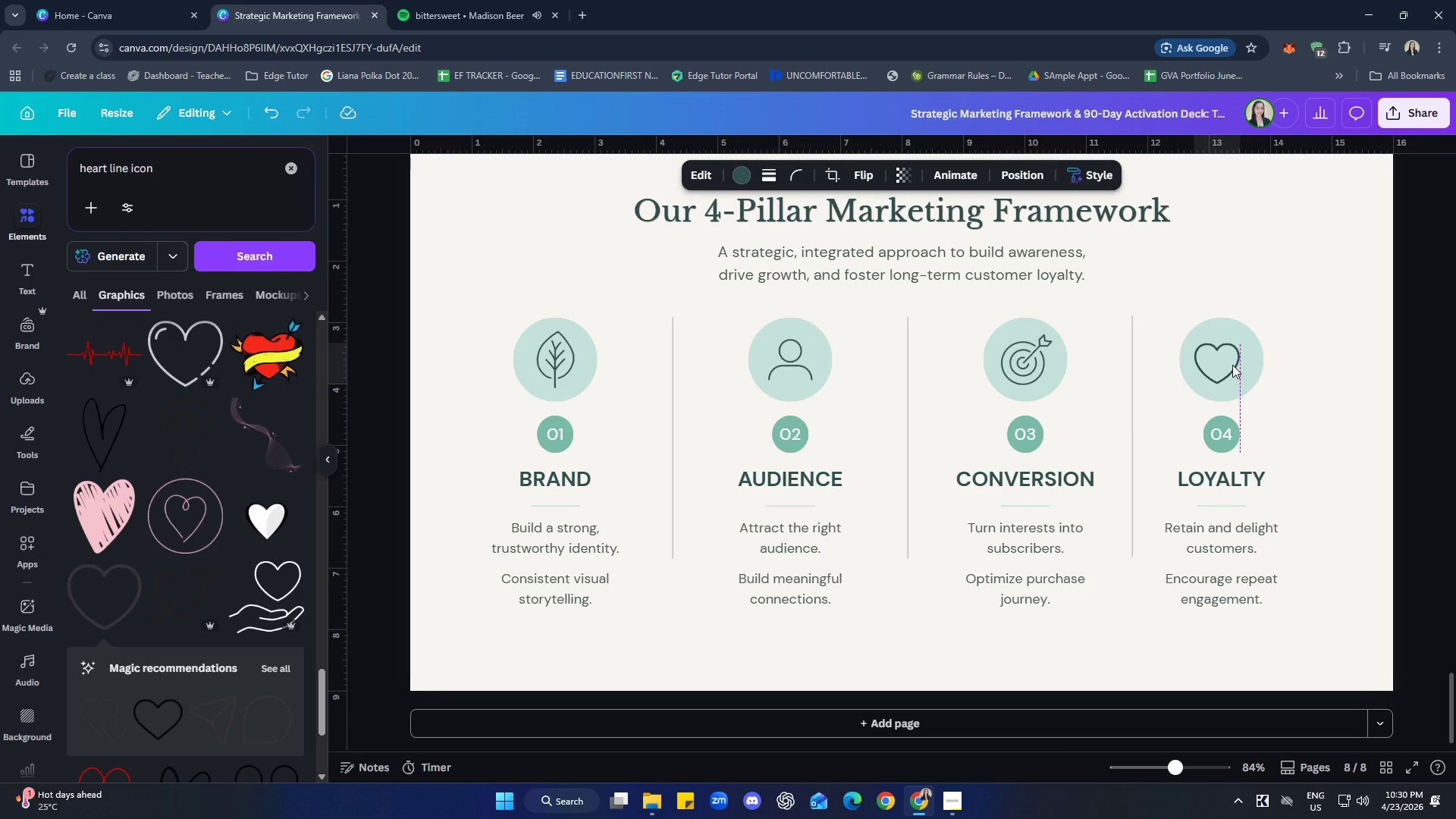 
key(ArrowRight)
 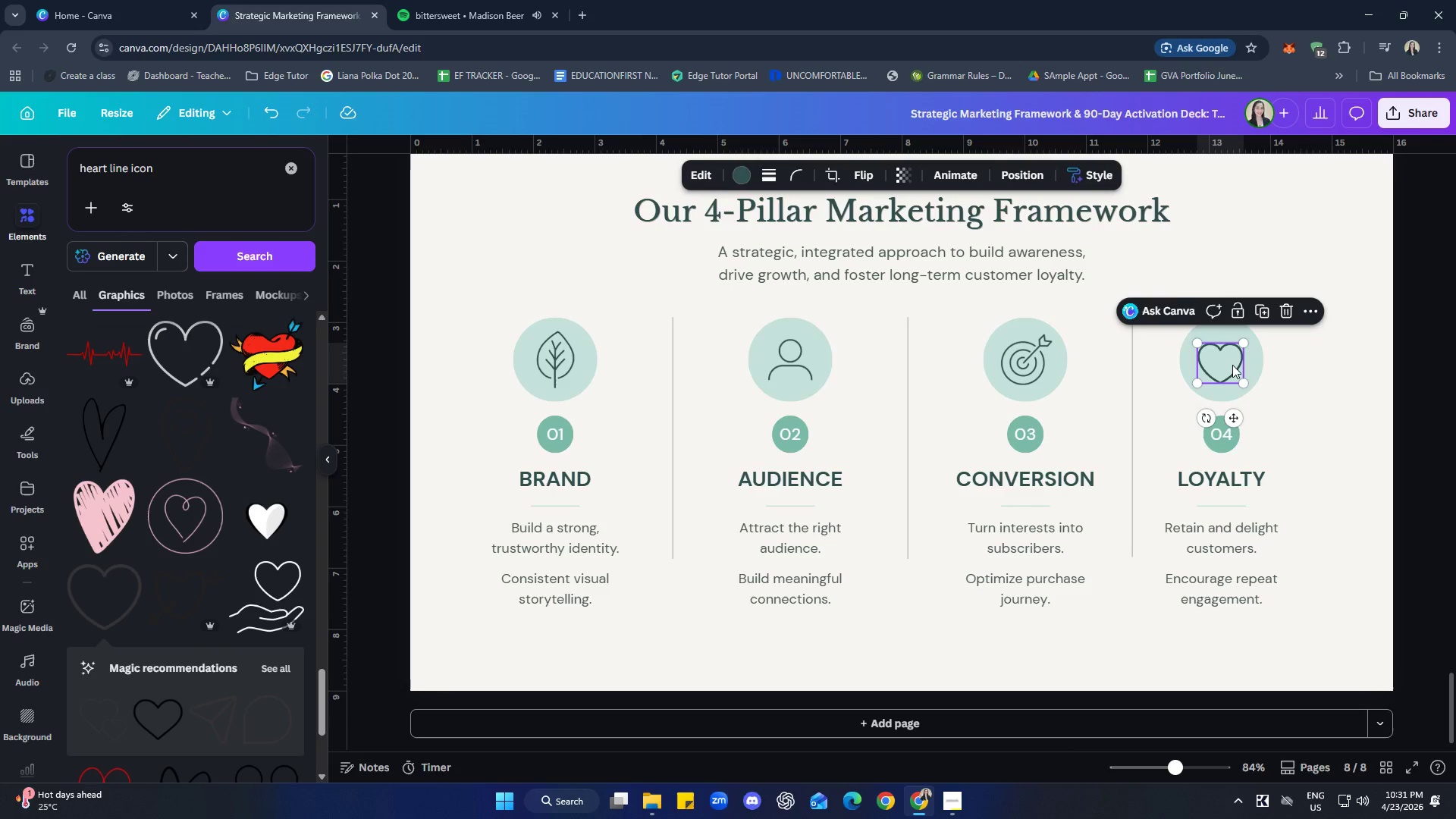 
left_click([1326, 357])
 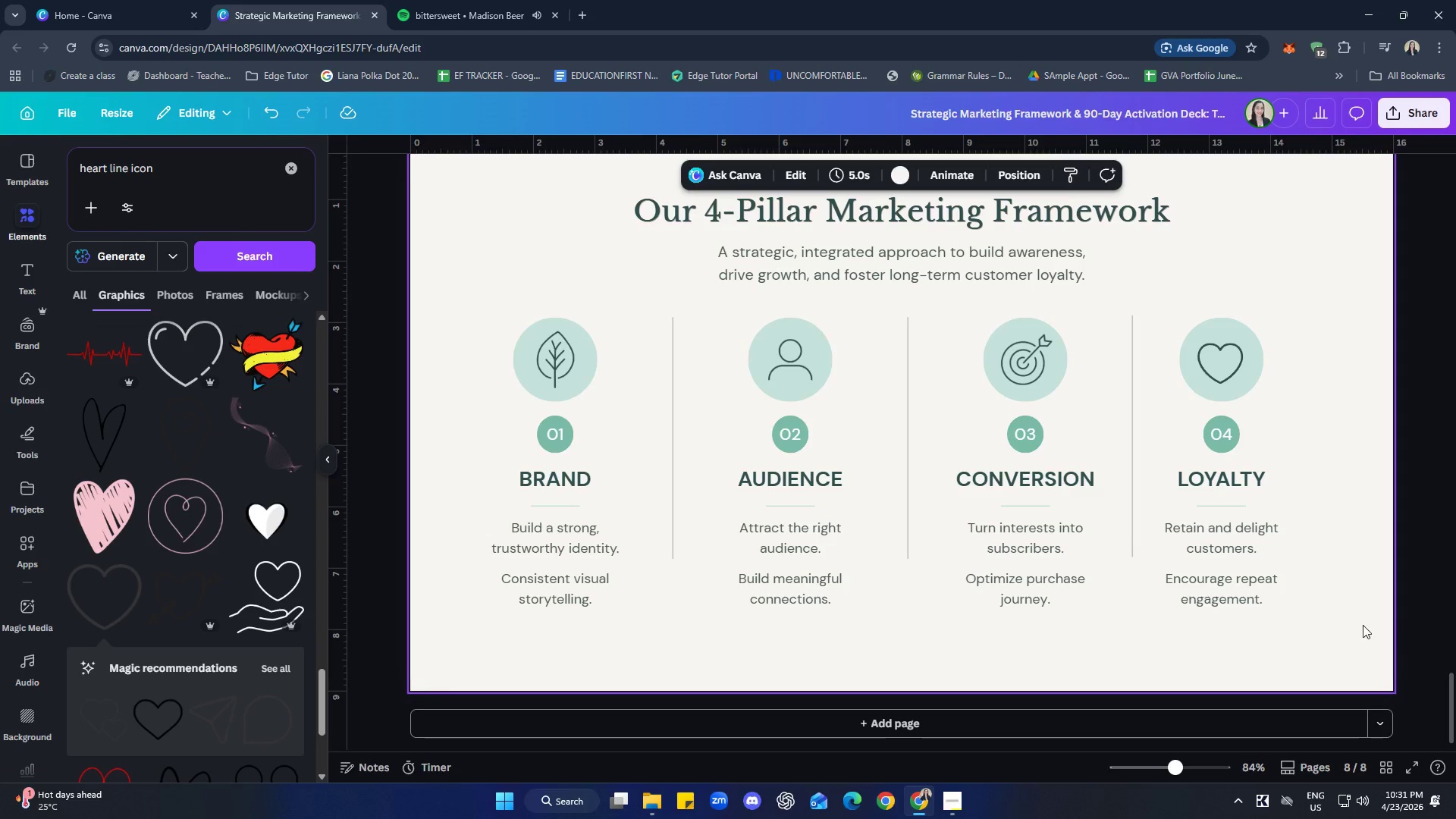 
left_click_drag(start_coordinate=[1367, 639], to_coordinate=[502, 306])
 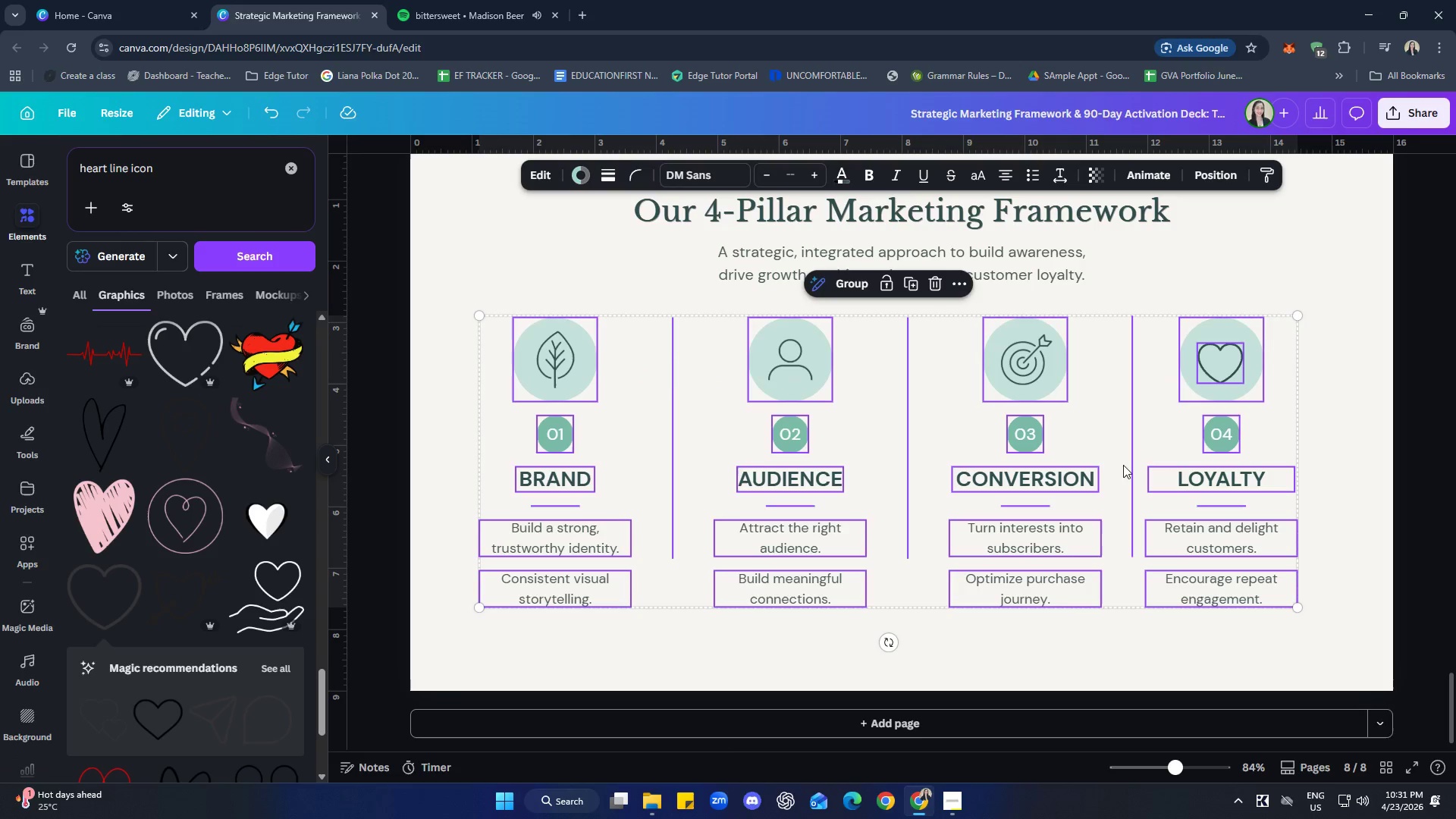 
right_click([1049, 372])
 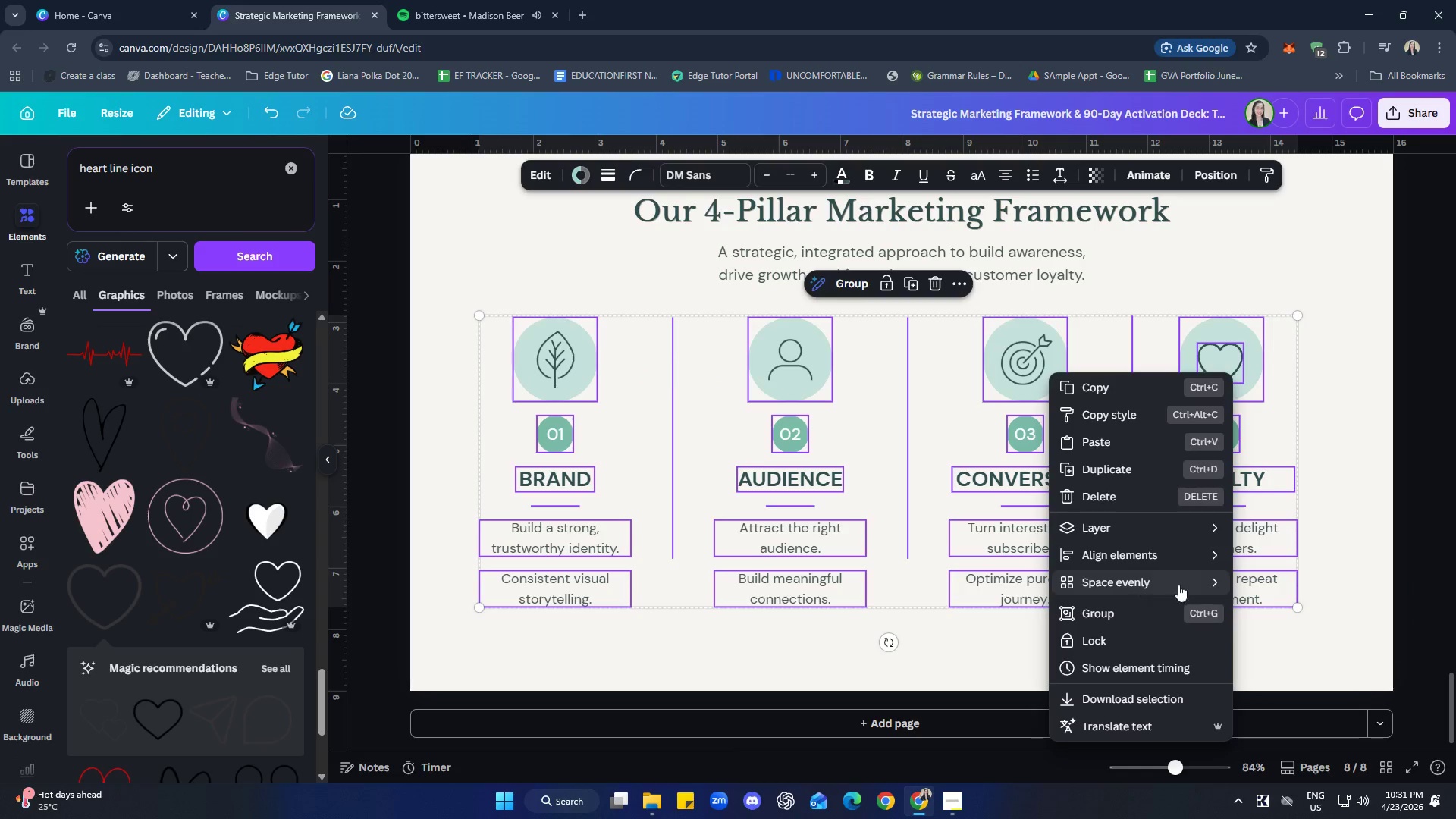 
left_click([1273, 579])
 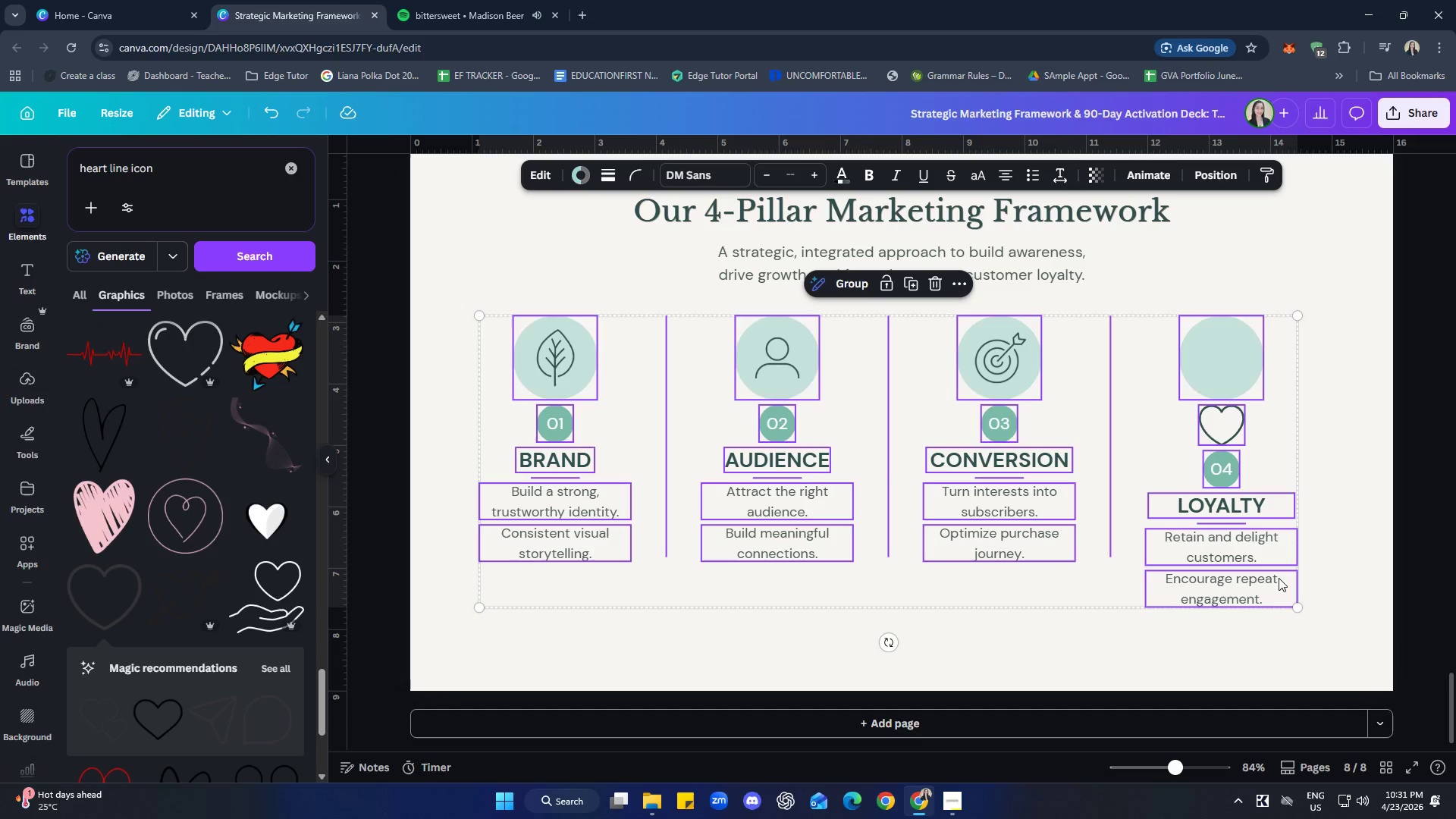 
left_click([1295, 645])
 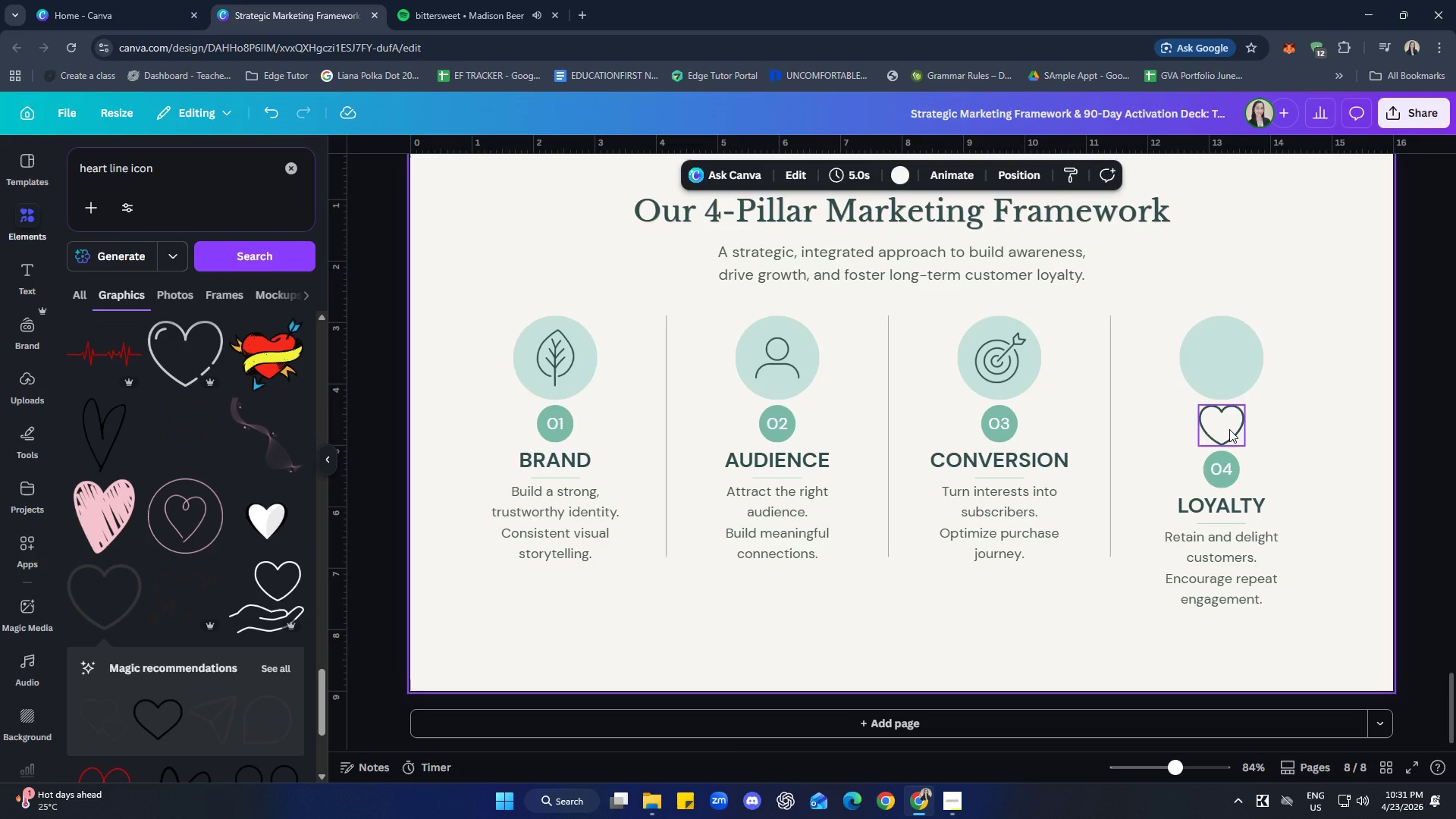 
left_click_drag(start_coordinate=[1229, 429], to_coordinate=[1229, 365])
 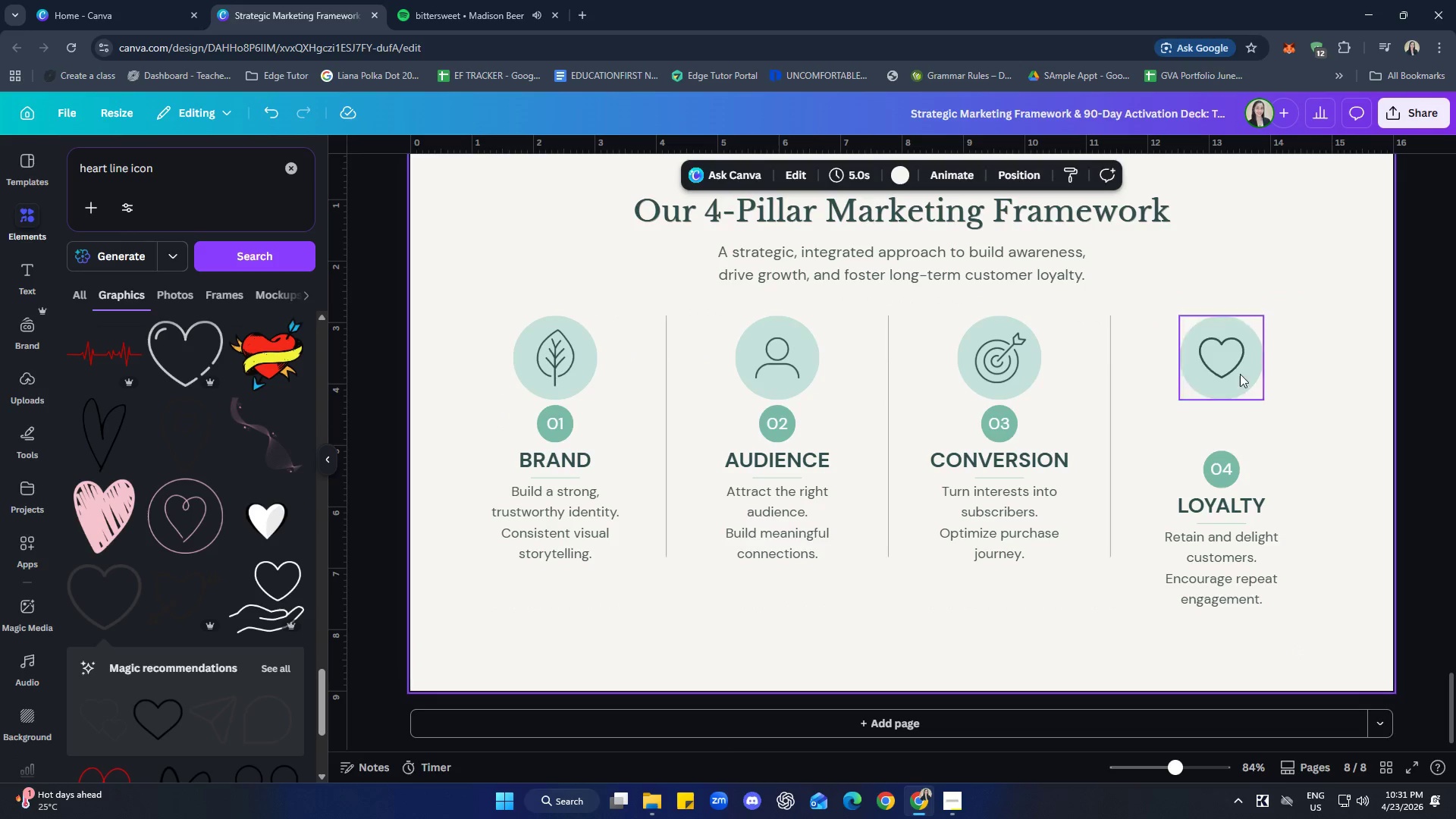 
double_click([1225, 368])
 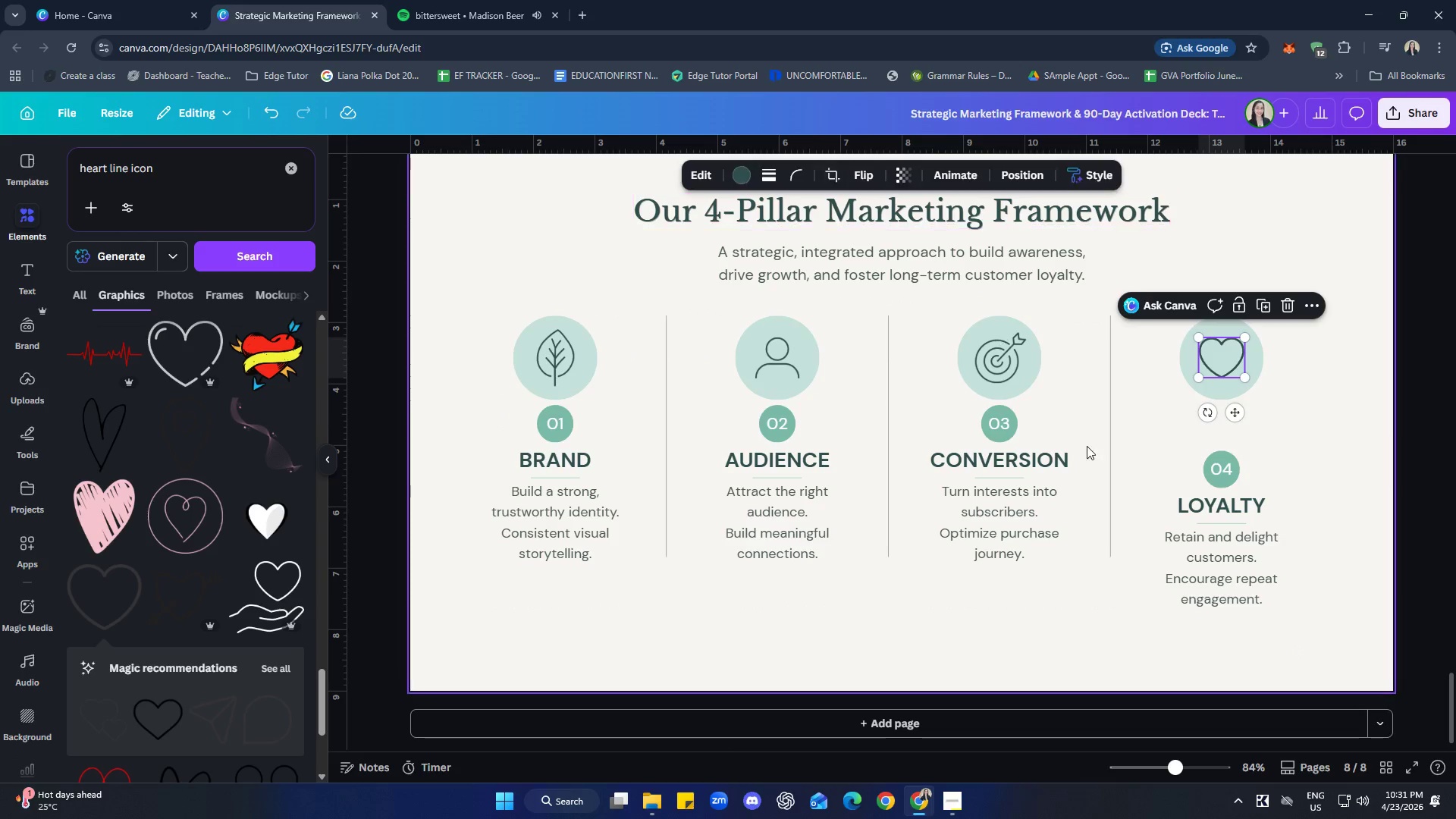 
left_click([1185, 369])
 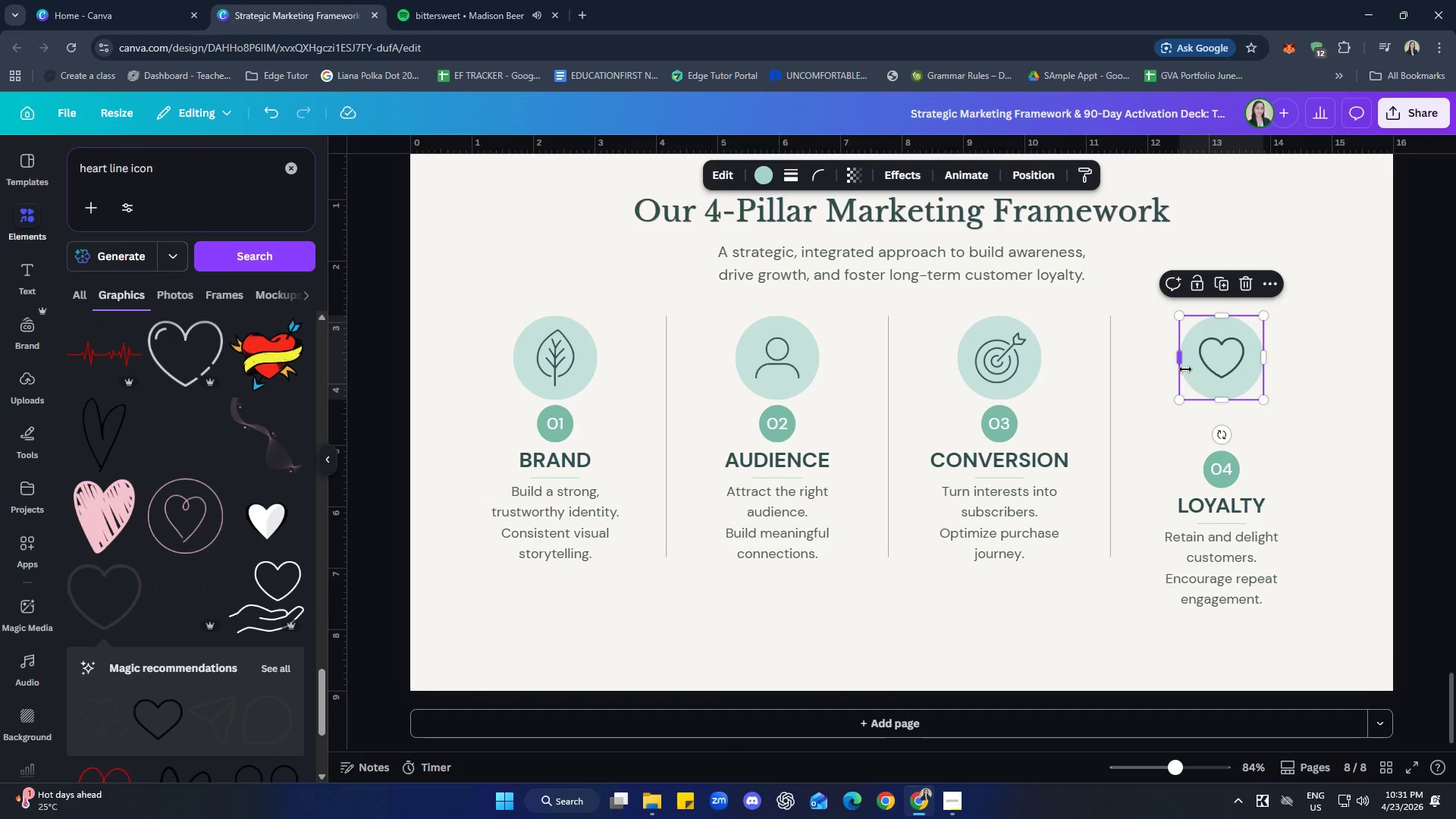 
hold_key(key=ShiftLeft, duration=1.42)
left_click([1220, 359])
 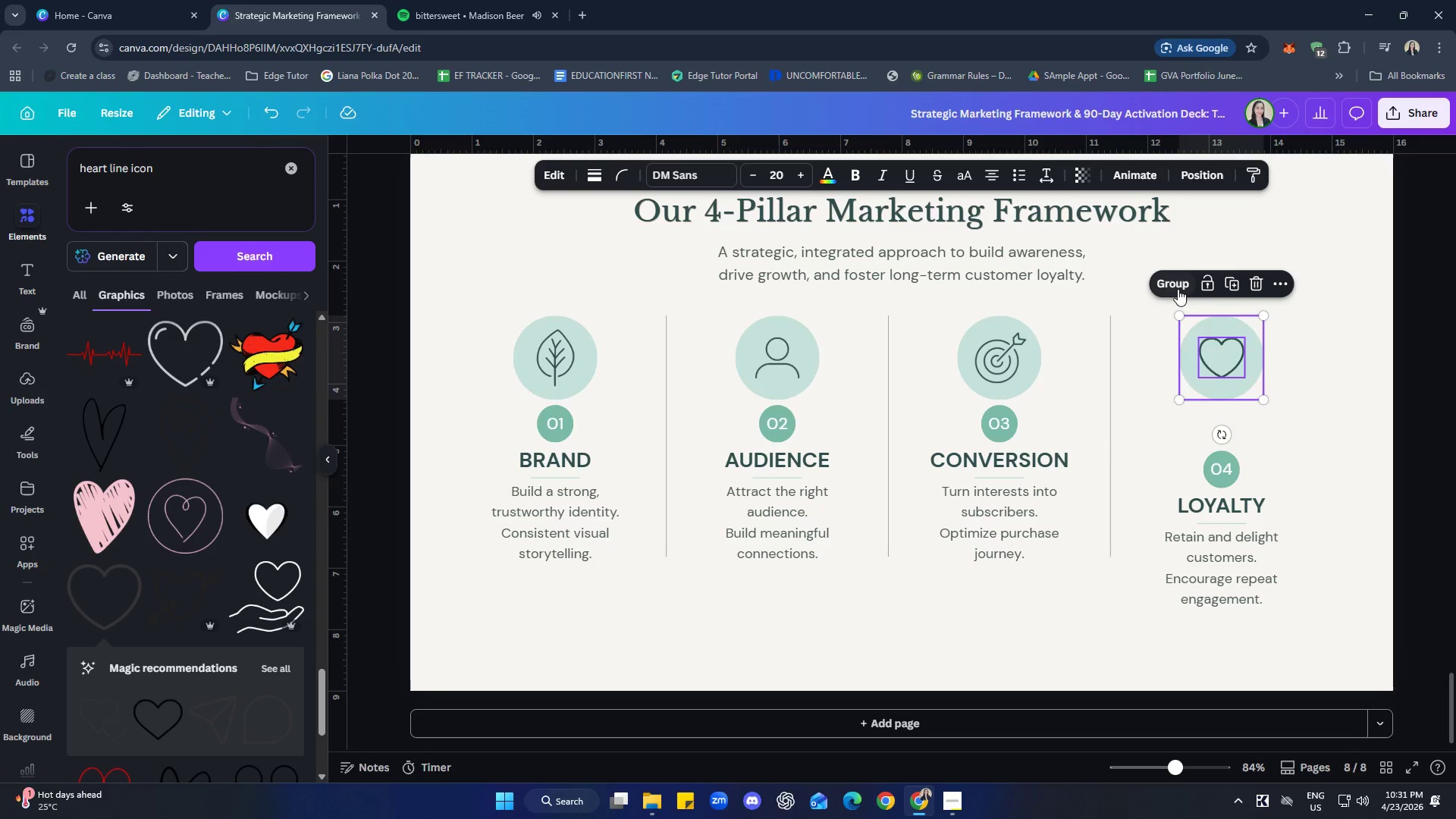 
left_click([1178, 289])
 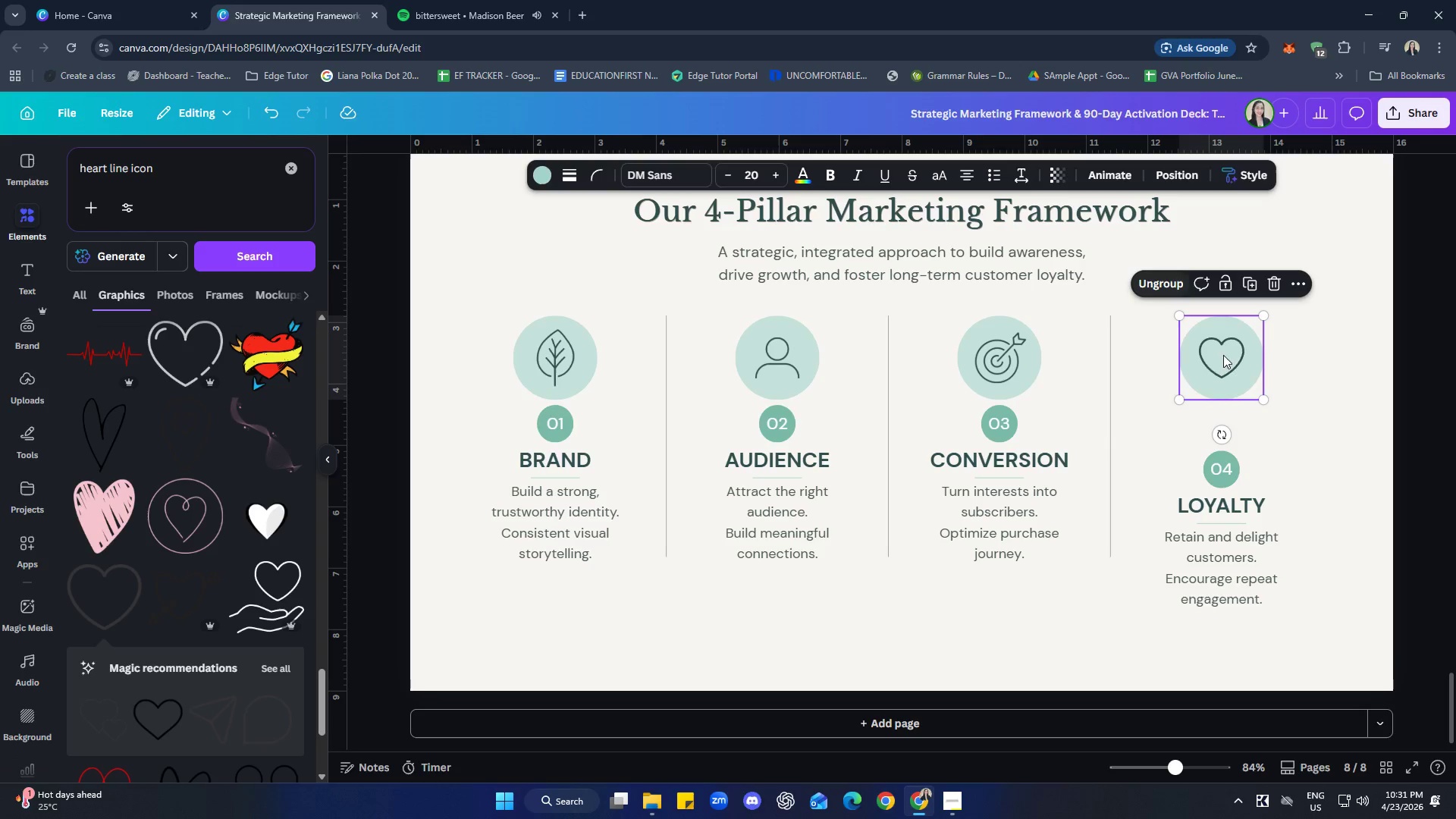 
left_click([1305, 400])
 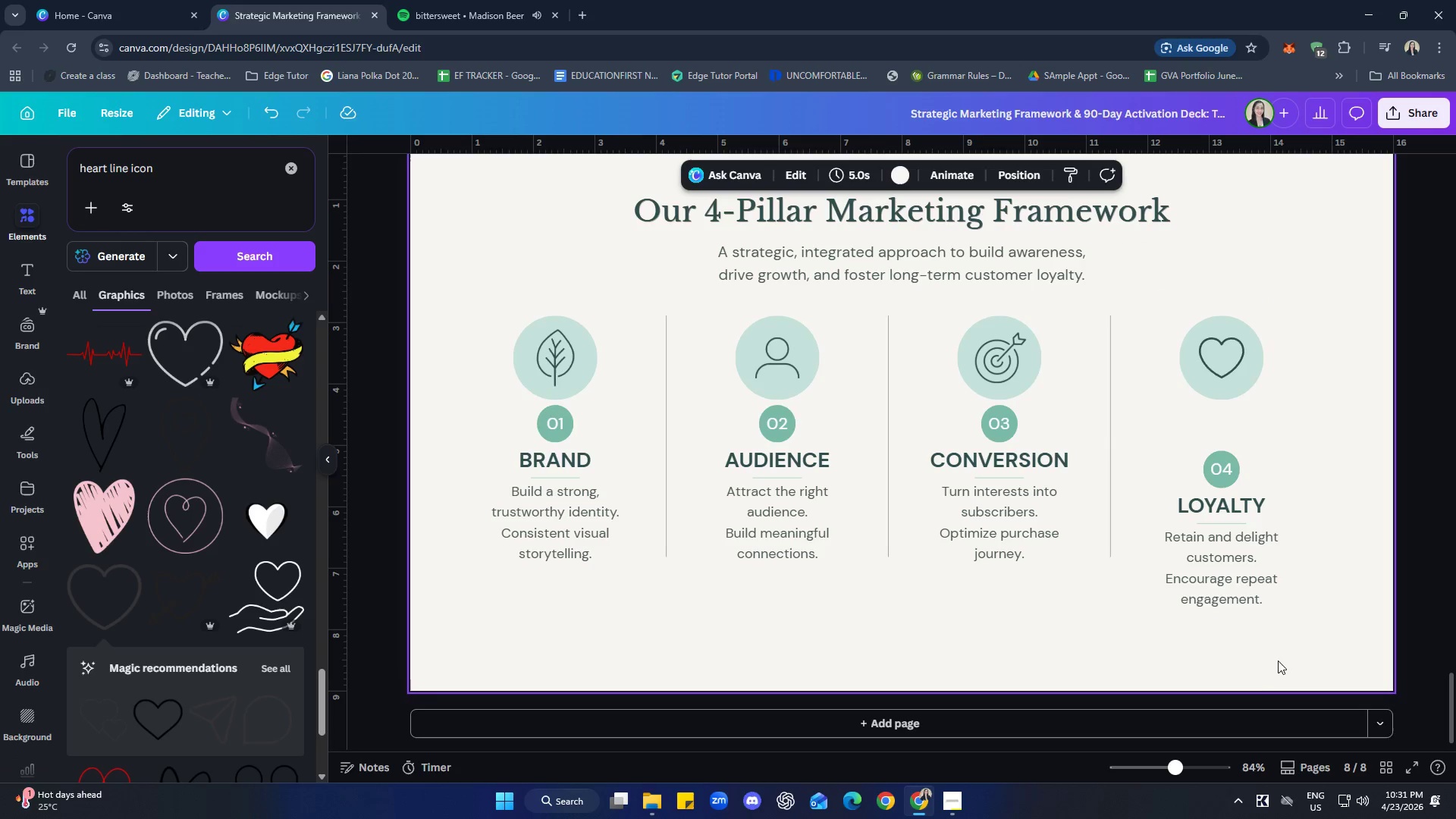 
left_click_drag(start_coordinate=[1251, 673], to_coordinate=[548, 308])
 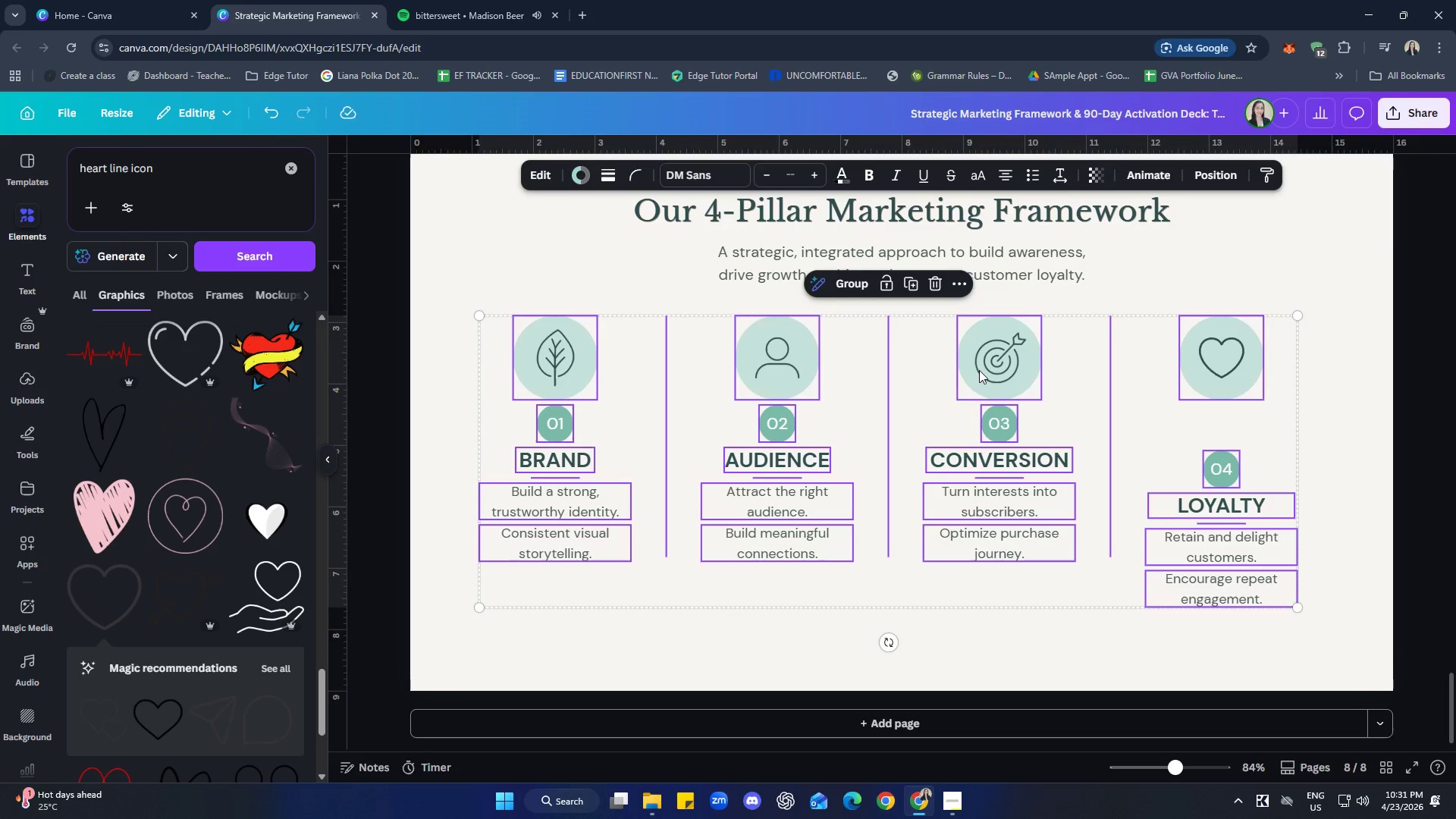 
right_click([980, 367])
 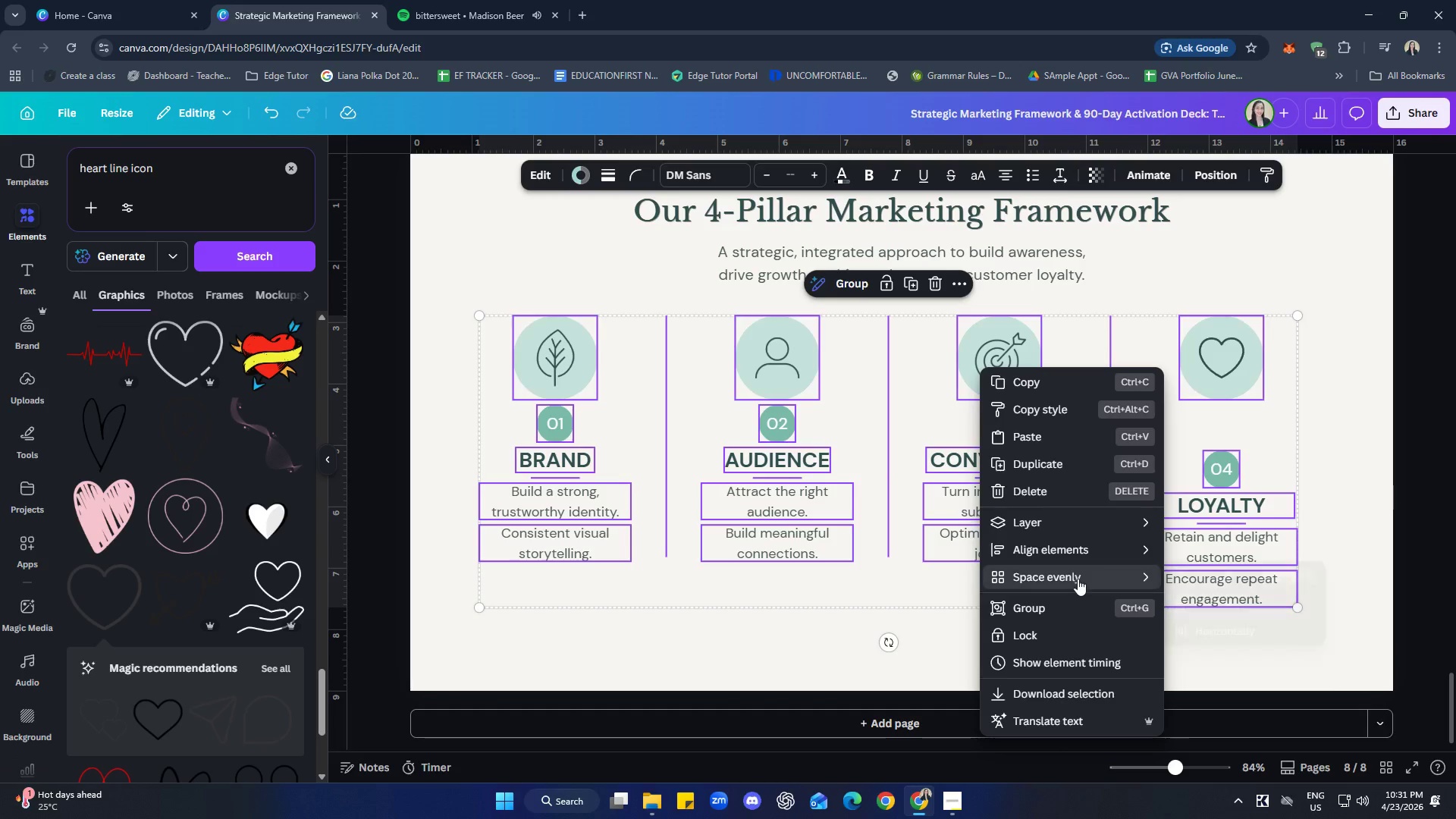 
left_click([1204, 576])
 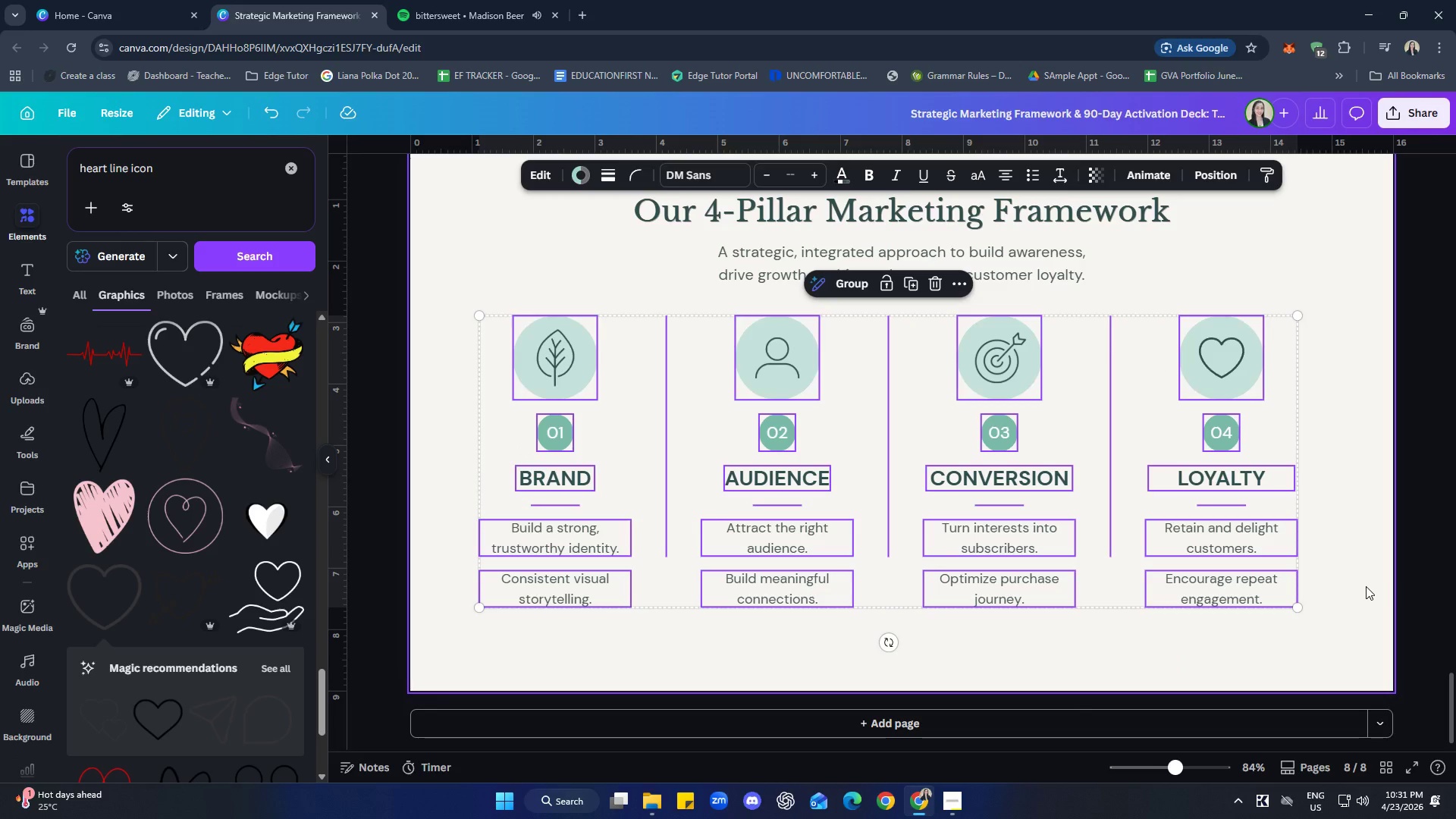 
key(Control+ControlLeft)
 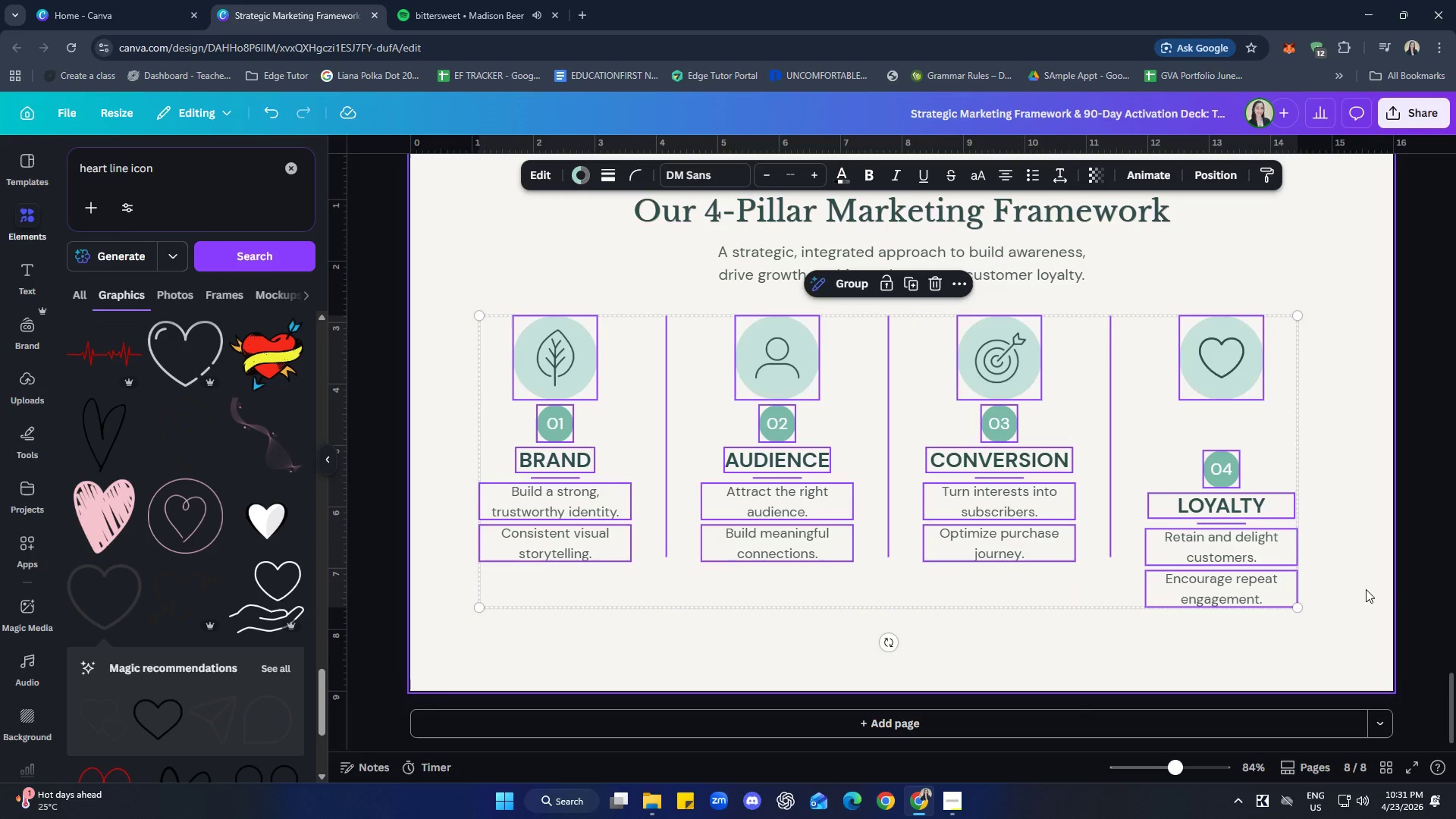 
key(Control+Z)
 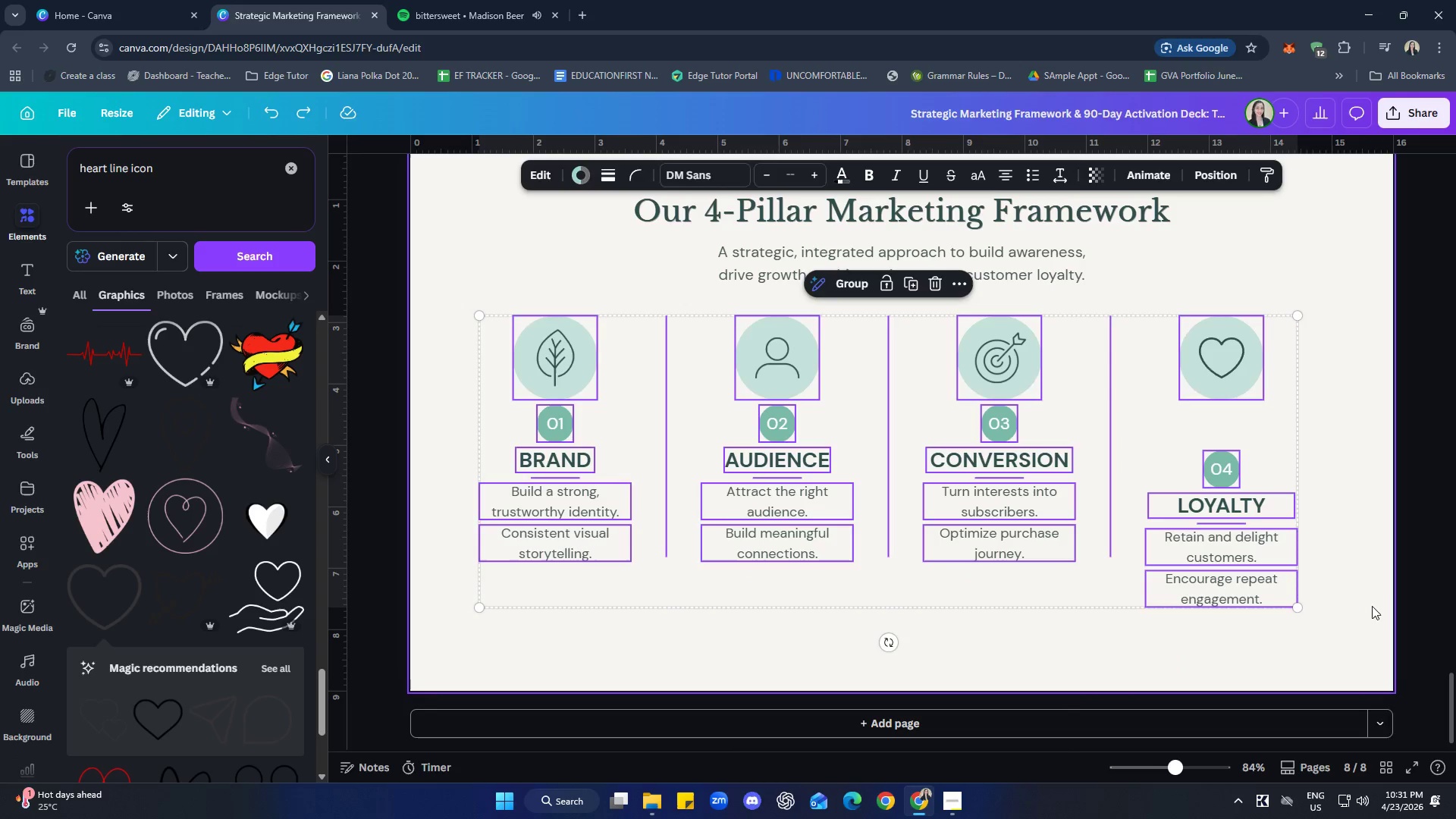 
left_click([1372, 612])
 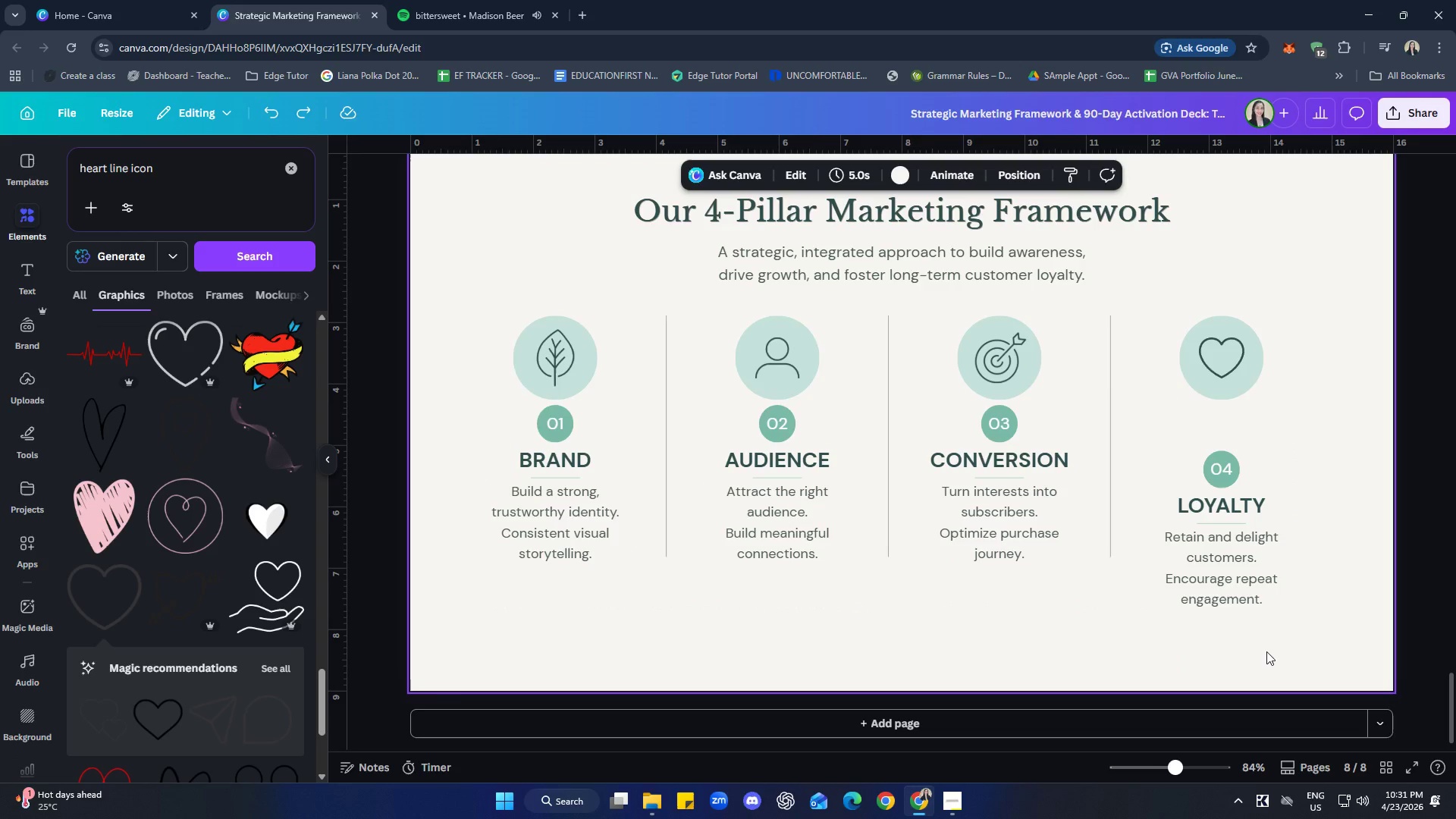 
left_click_drag(start_coordinate=[1280, 654], to_coordinate=[1193, 488])
 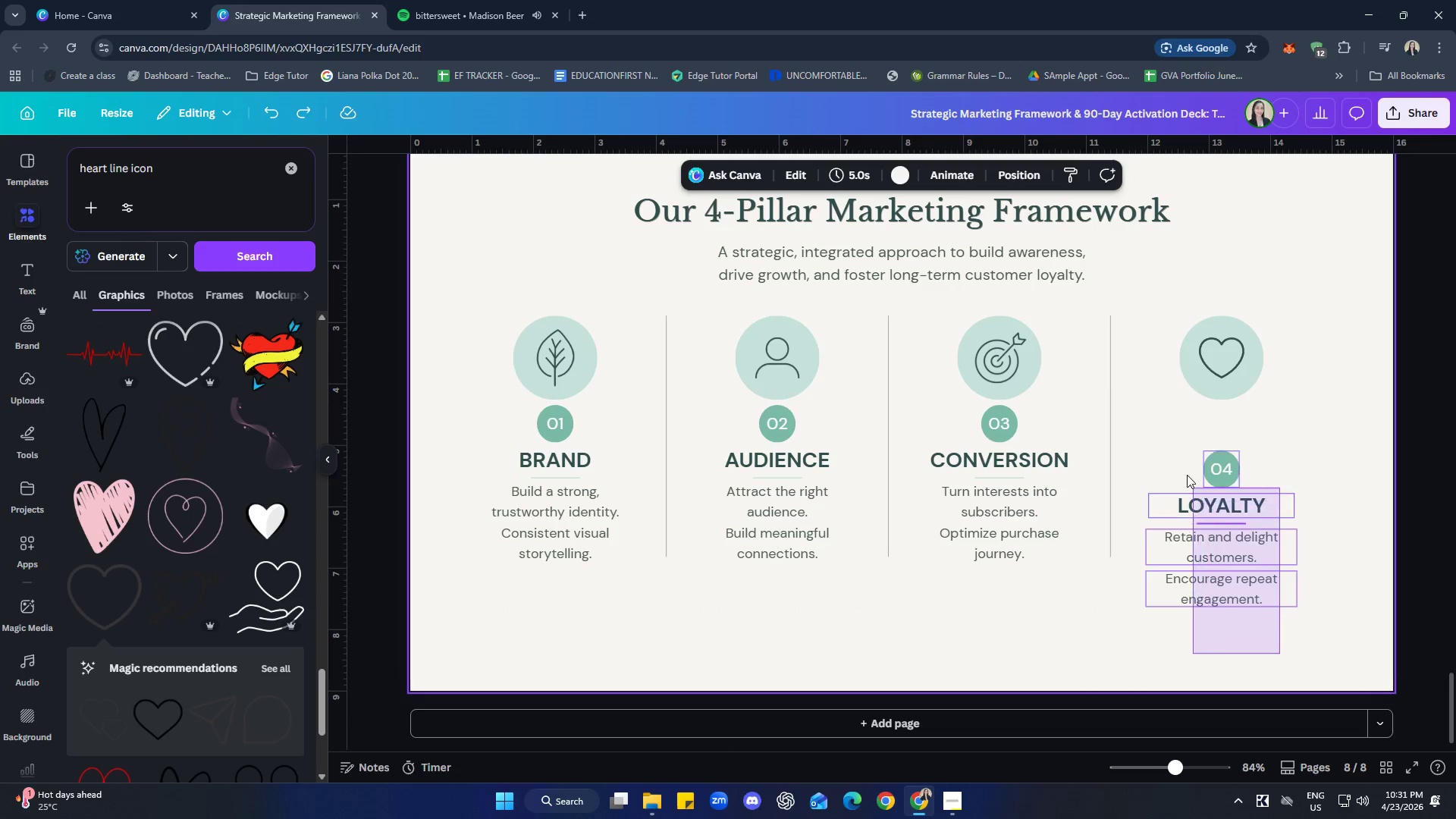 
left_click_drag(start_coordinate=[1191, 482], to_coordinate=[1172, 457])
 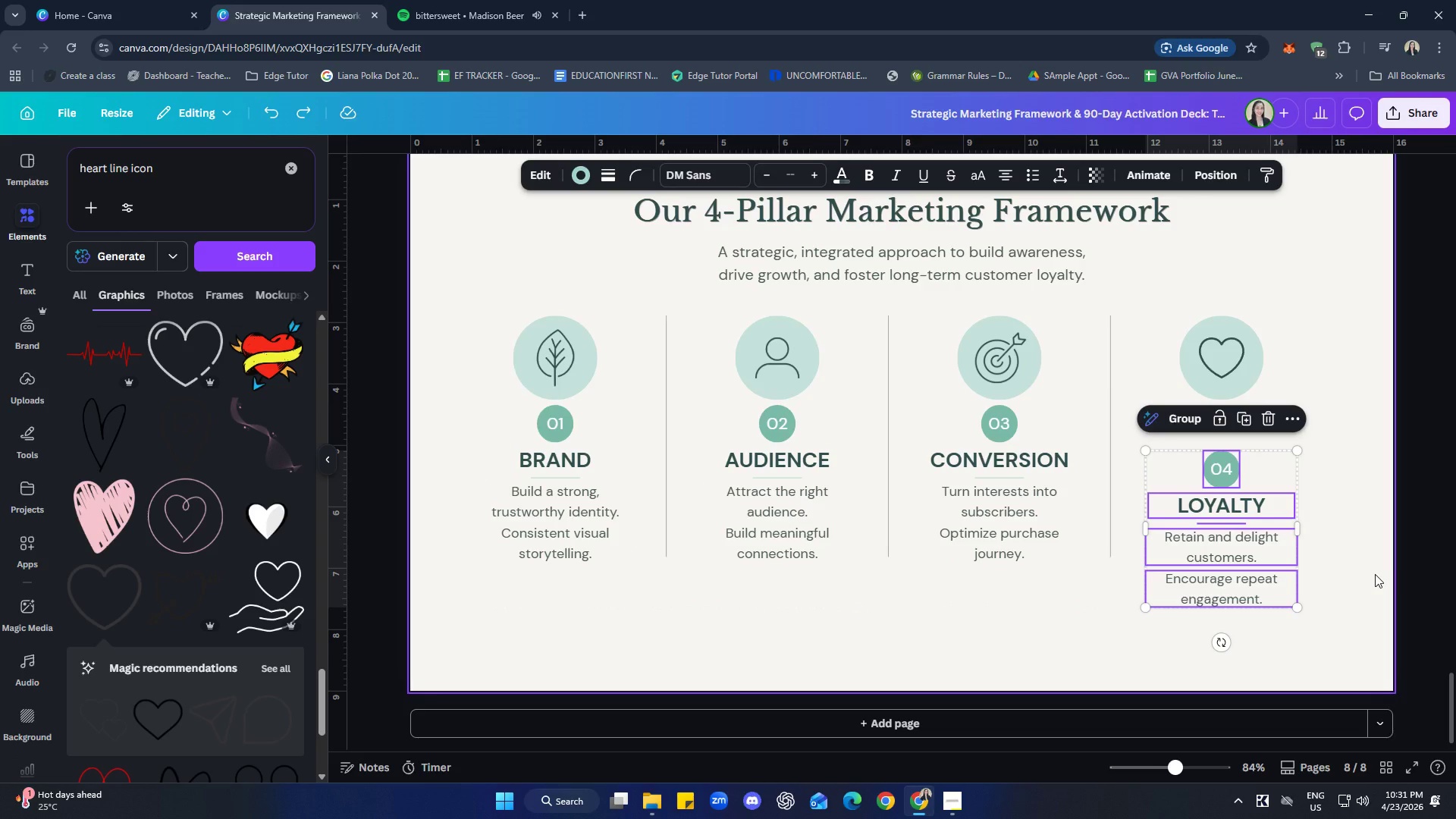 
key(ArrowUp)
 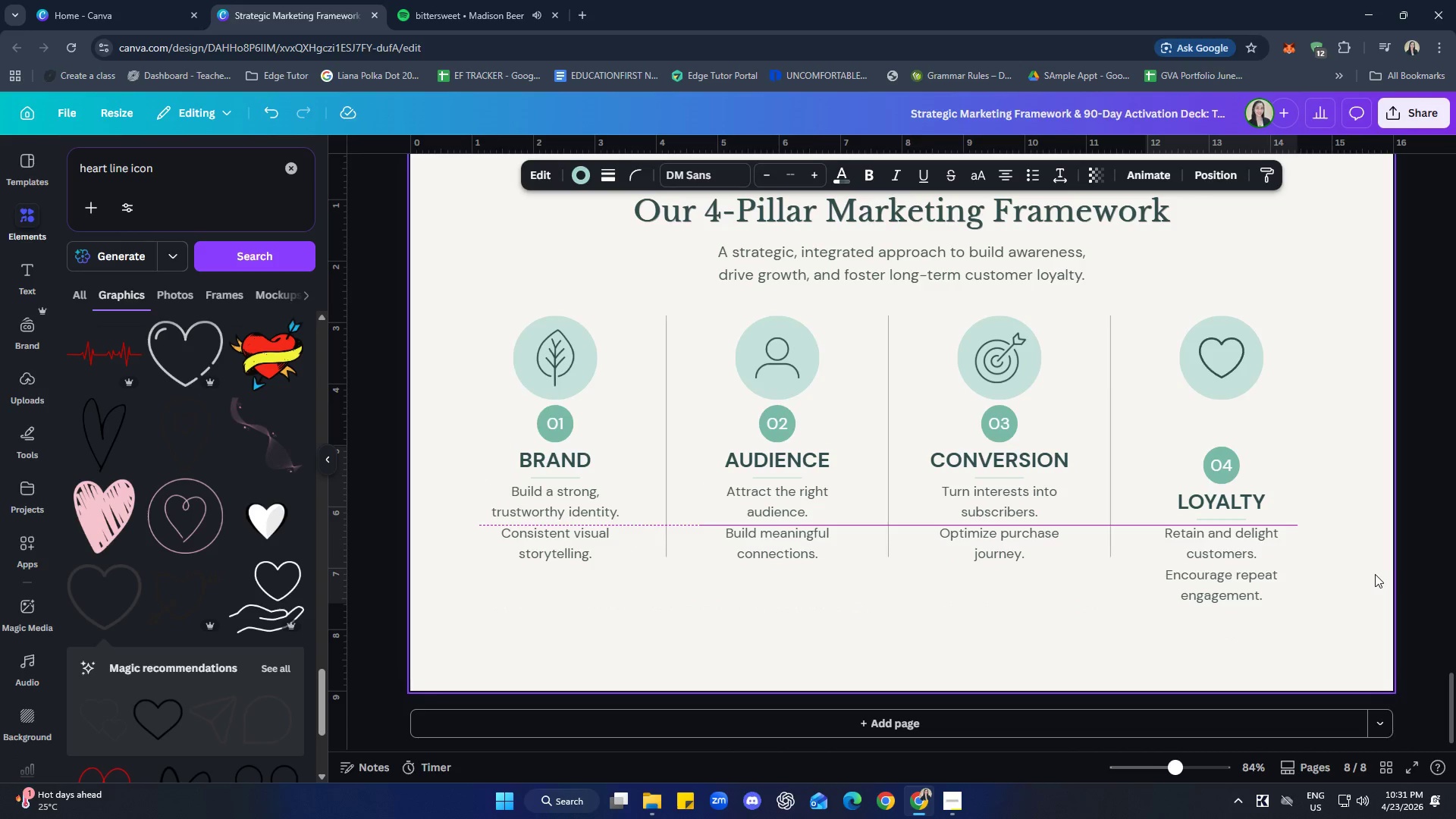 
key(ArrowUp)
 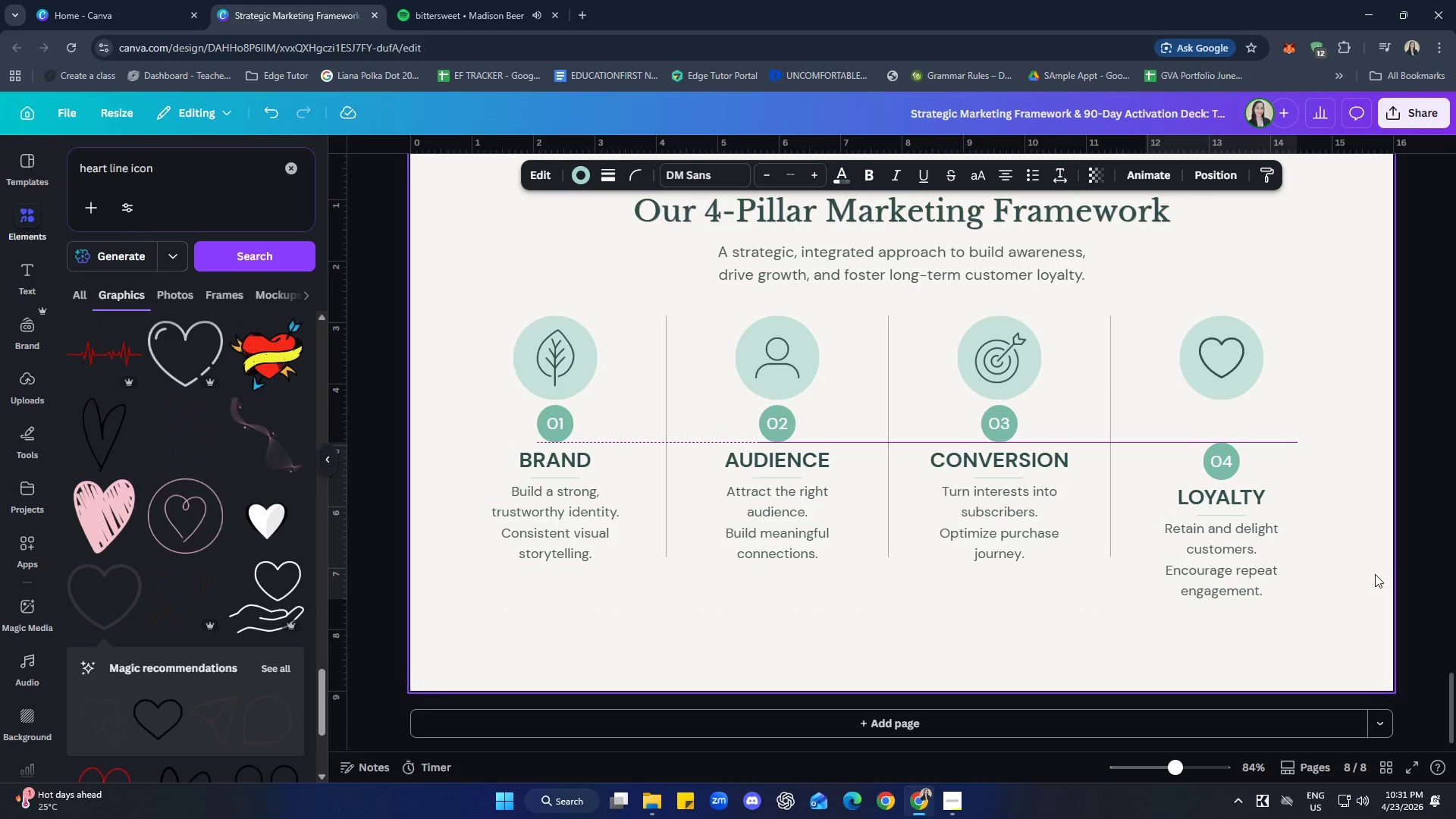 
key(ArrowUp)
 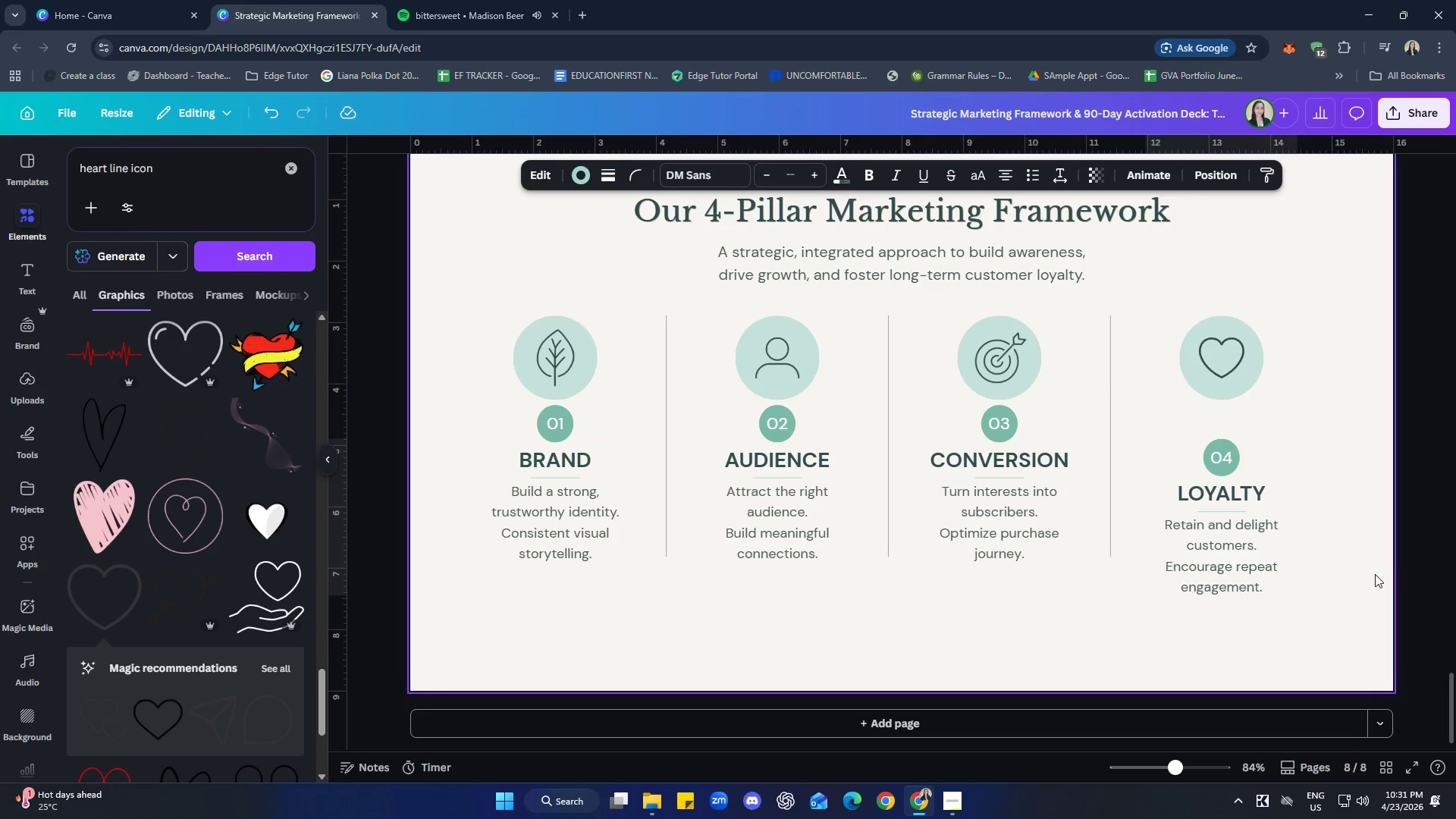 
key(ArrowUp)
 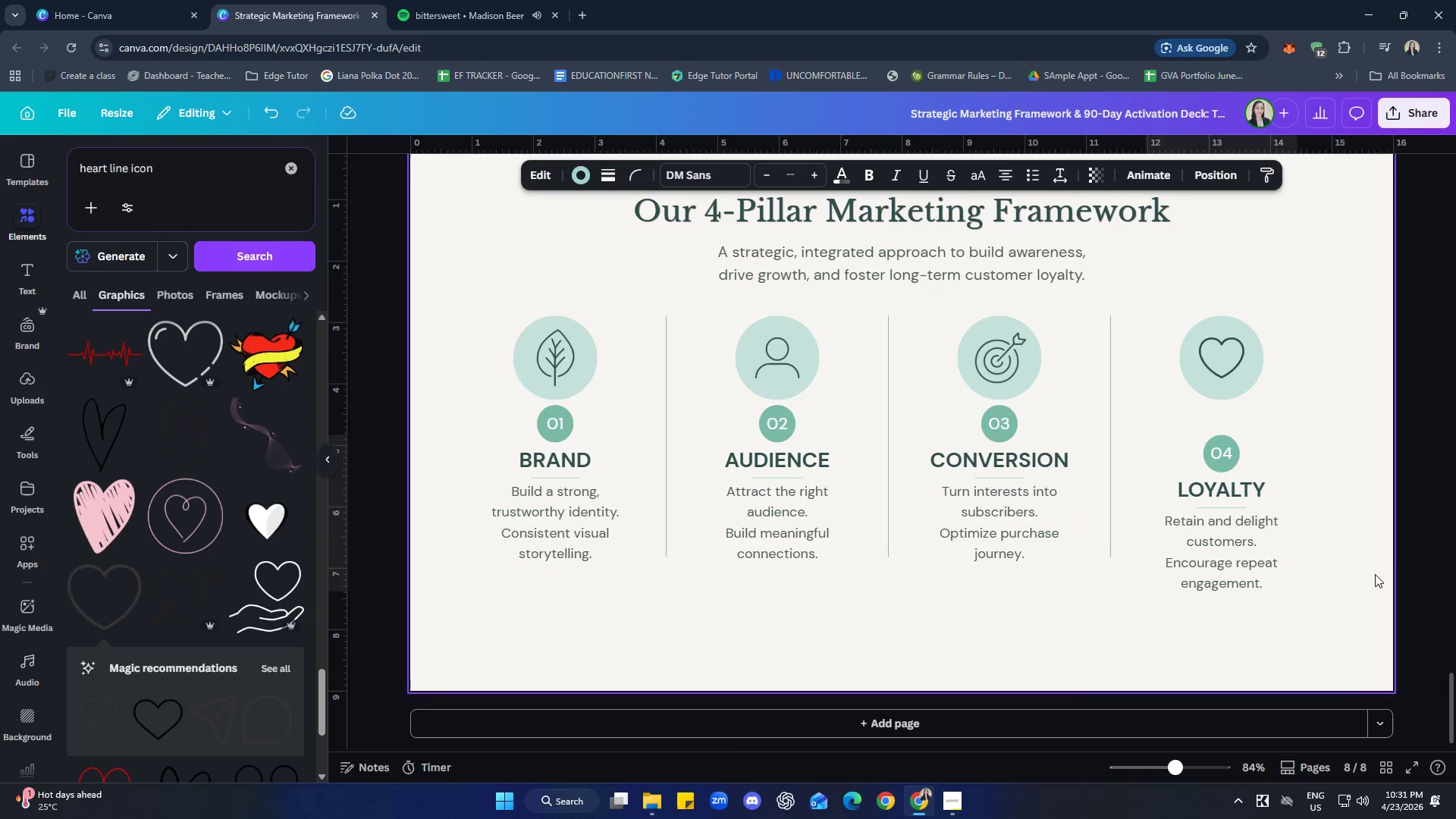 
key(ArrowUp)
 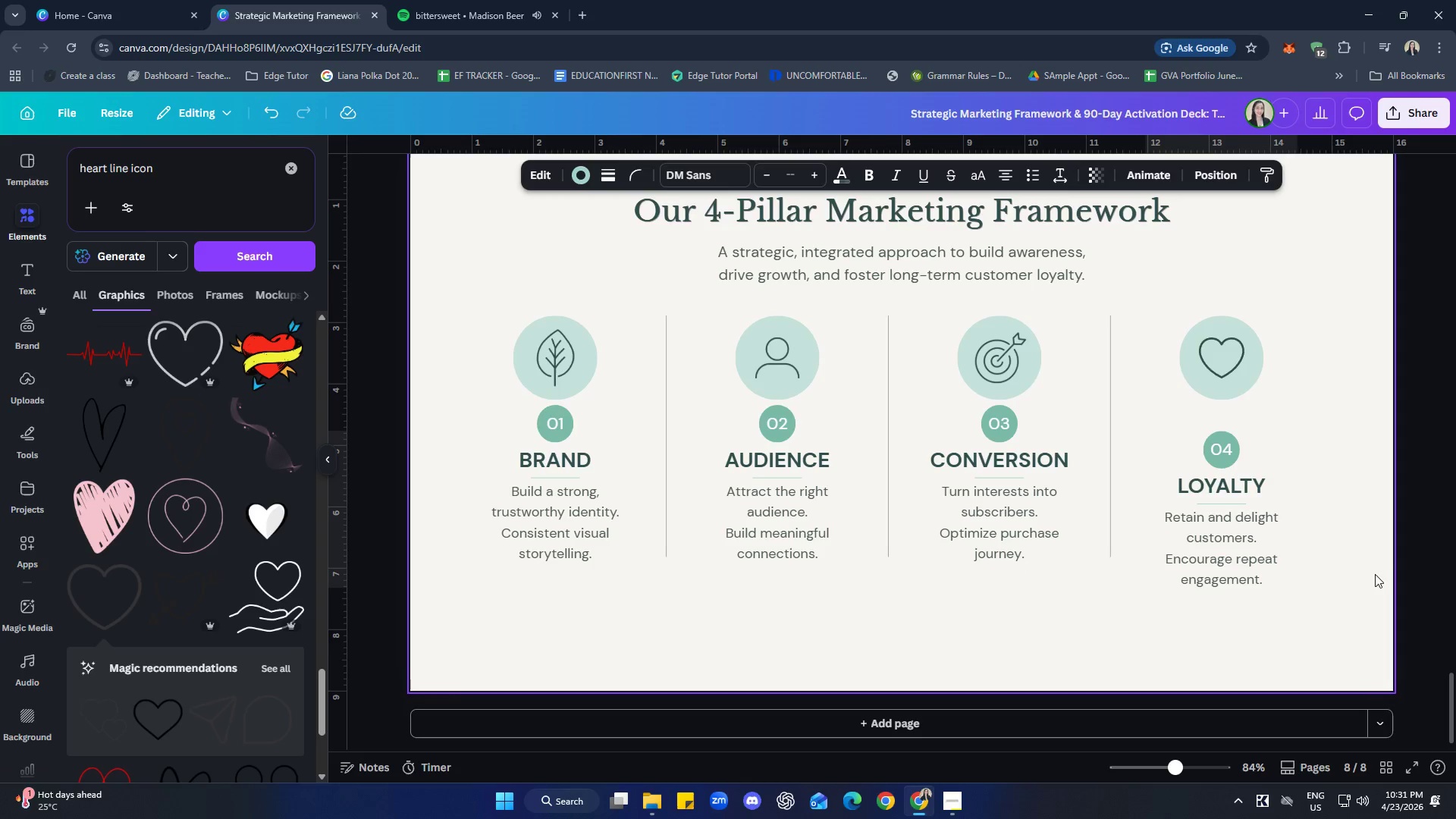 
key(ArrowUp)
 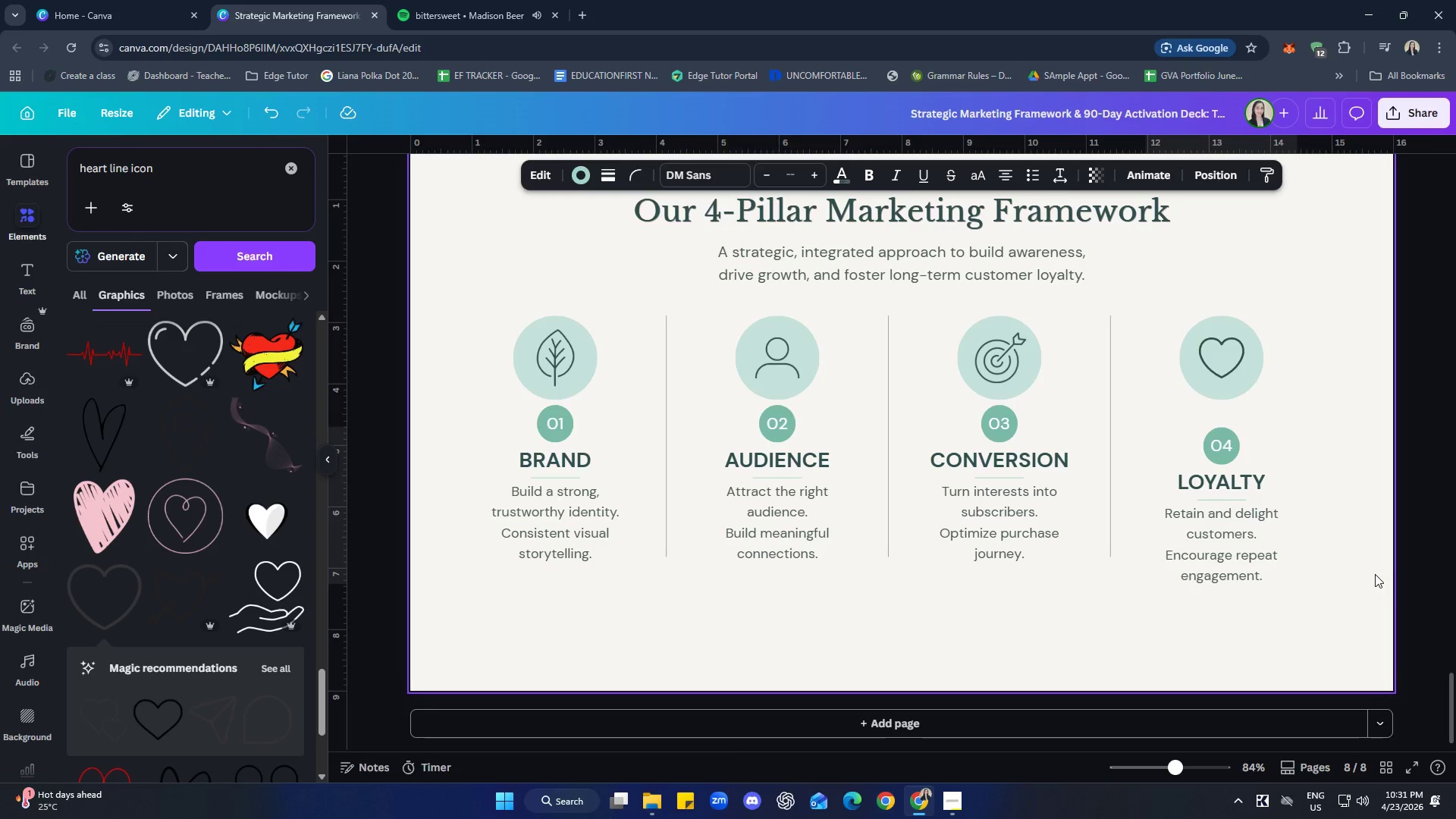 
key(ArrowUp)
 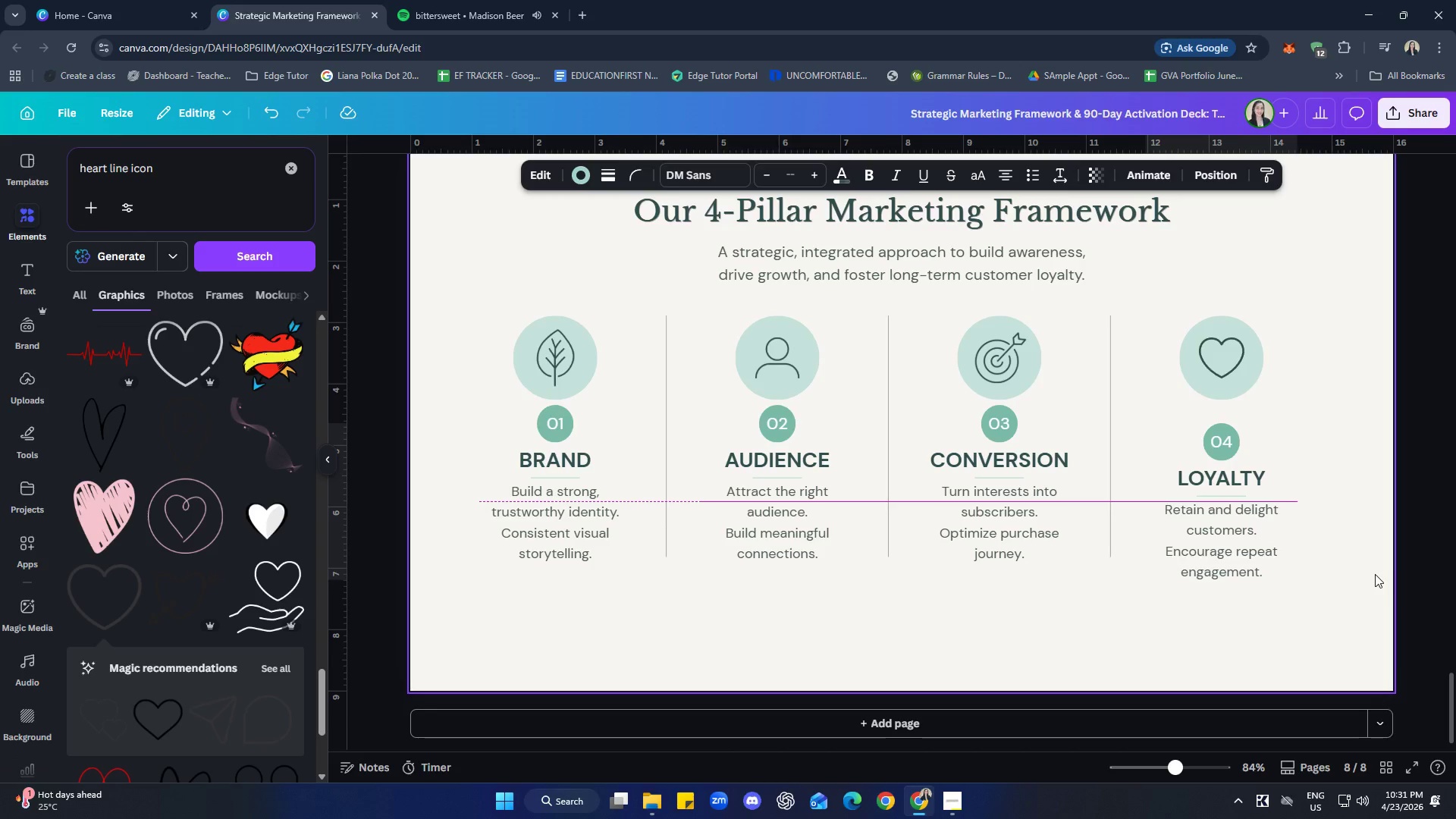 
key(ArrowUp)
 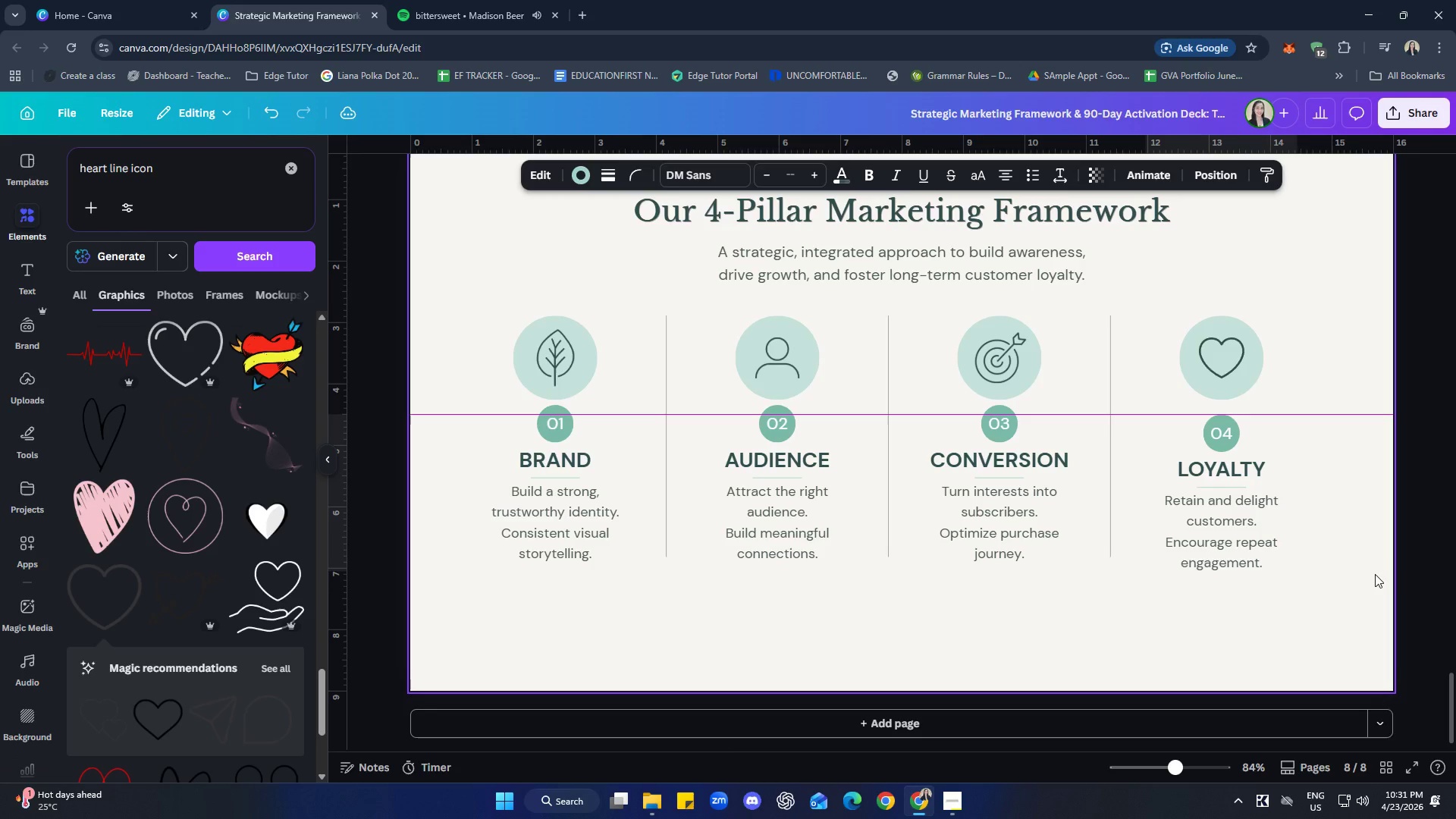 
key(ArrowUp)
 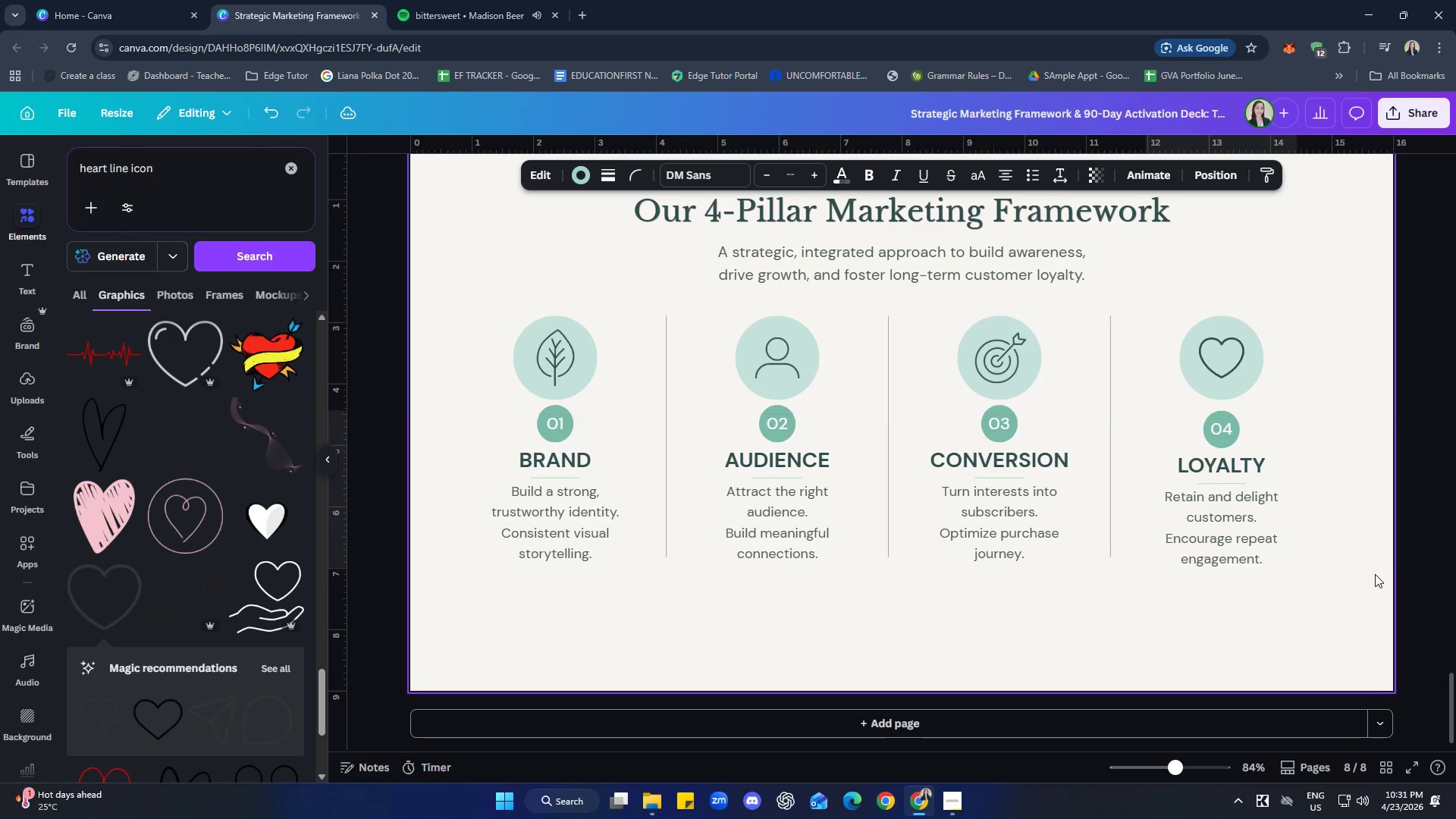 
key(ArrowUp)
 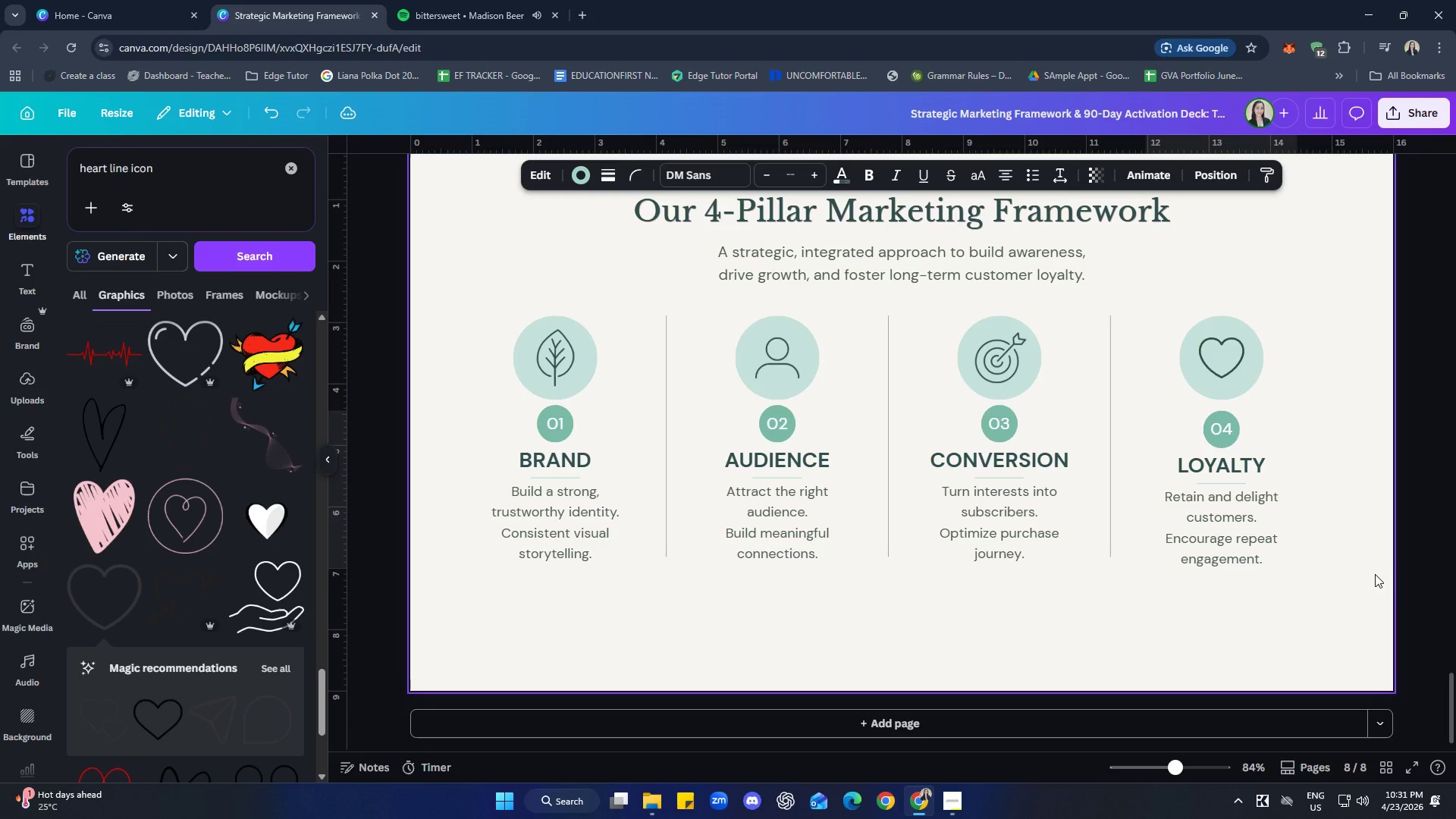 
key(ArrowDown)
 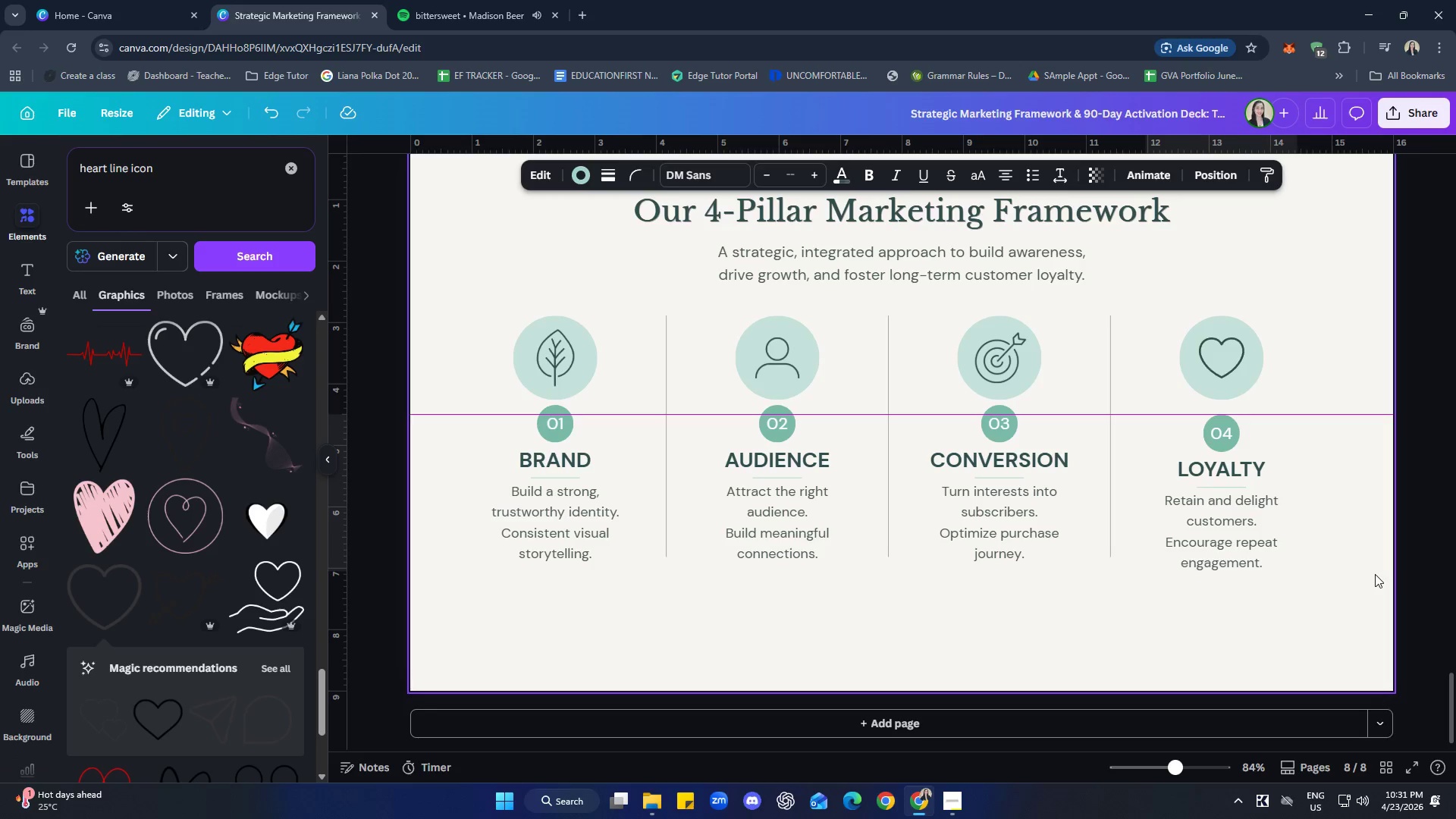 
key(ArrowUp)
 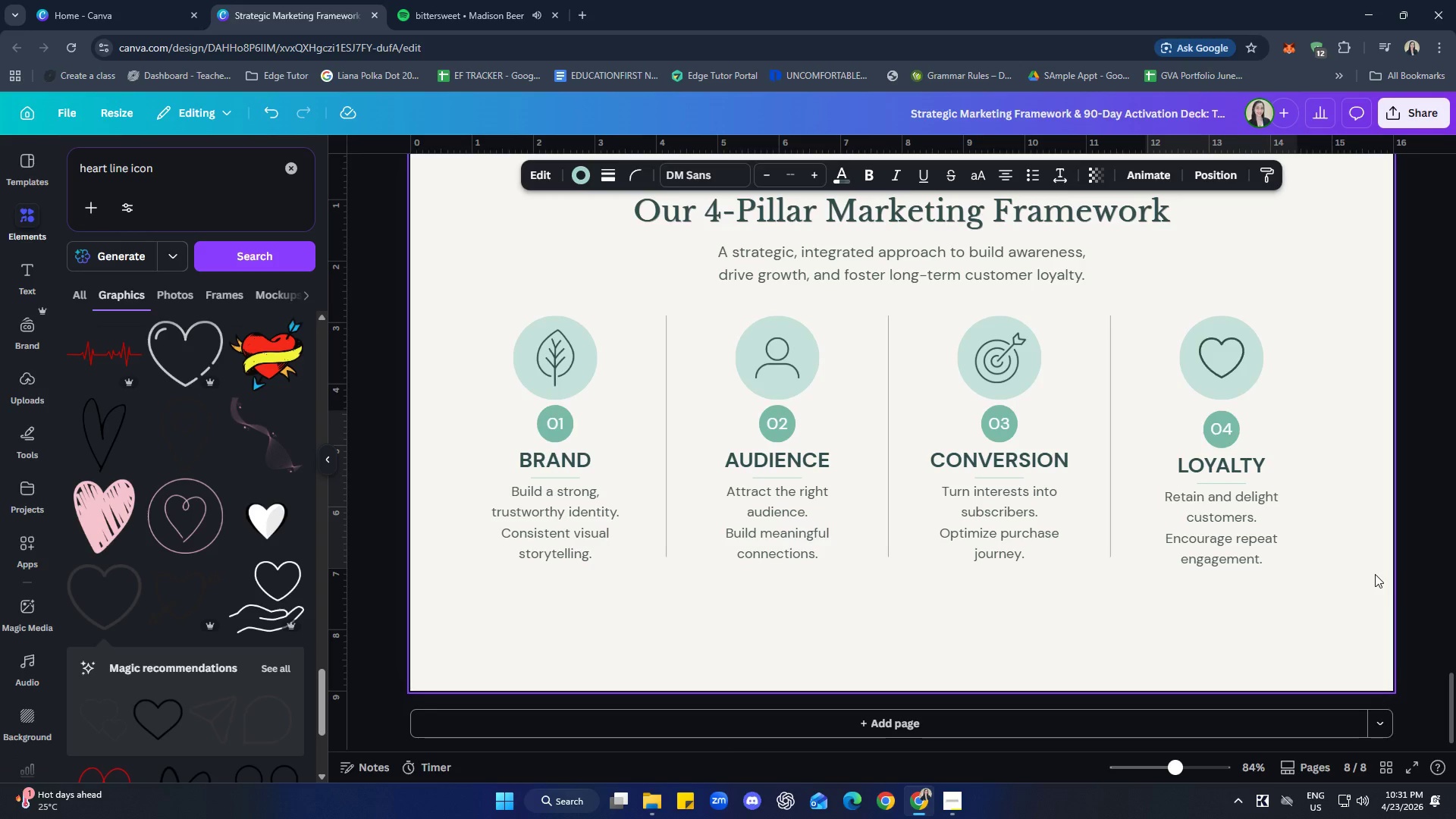 
key(ArrowUp)
 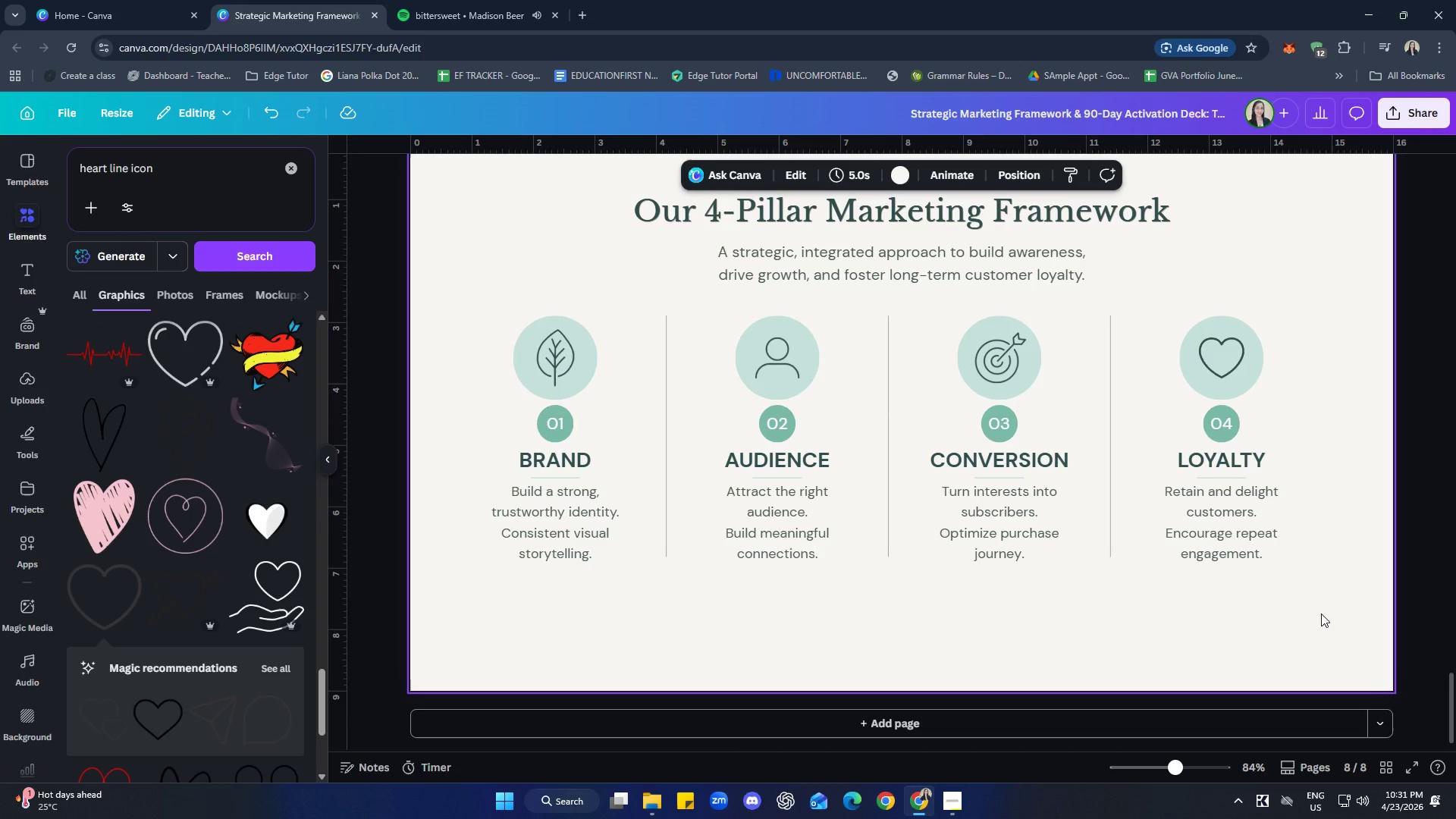 
left_click([1429, 519])
 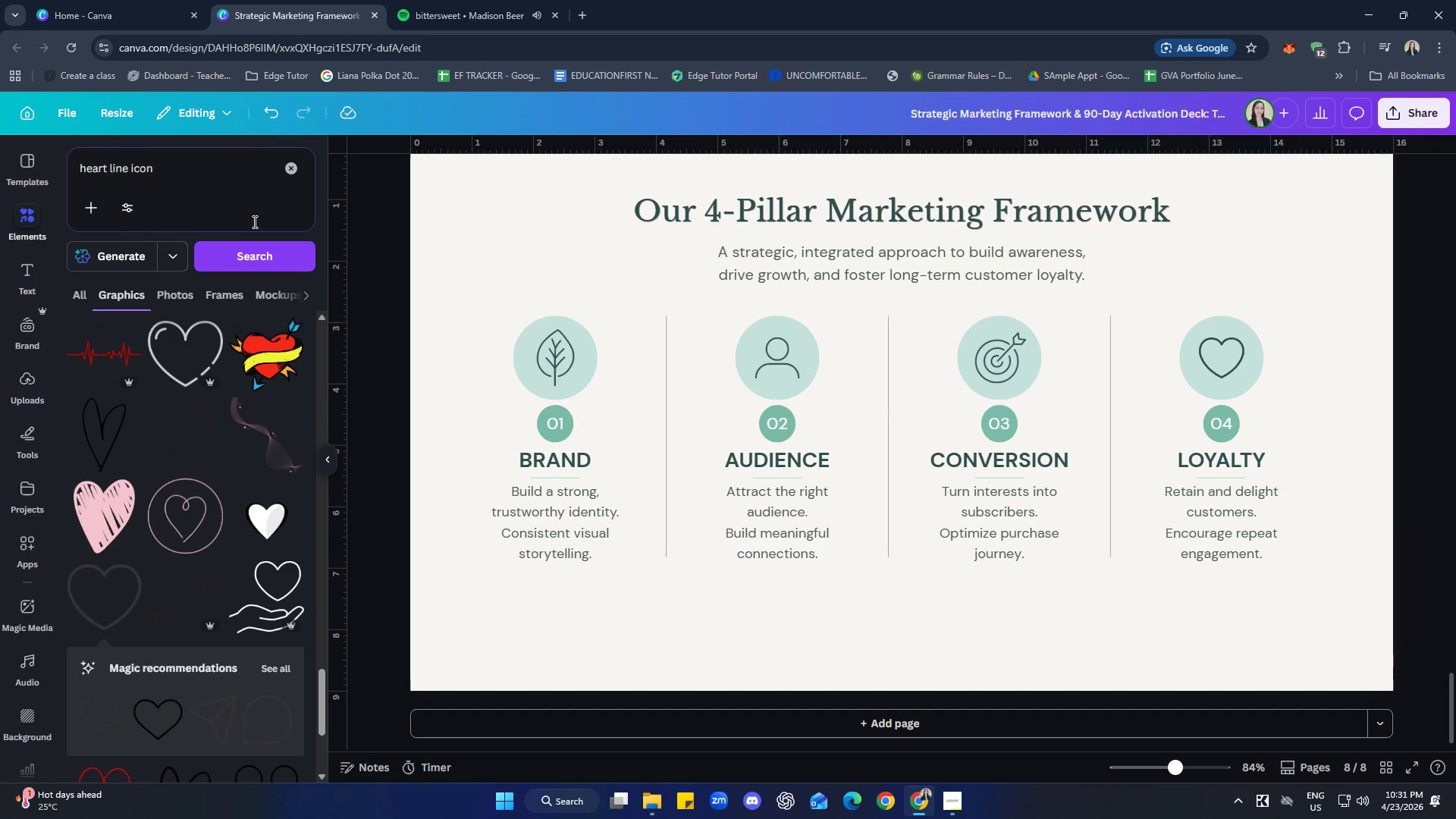 
left_click([284, 164])
 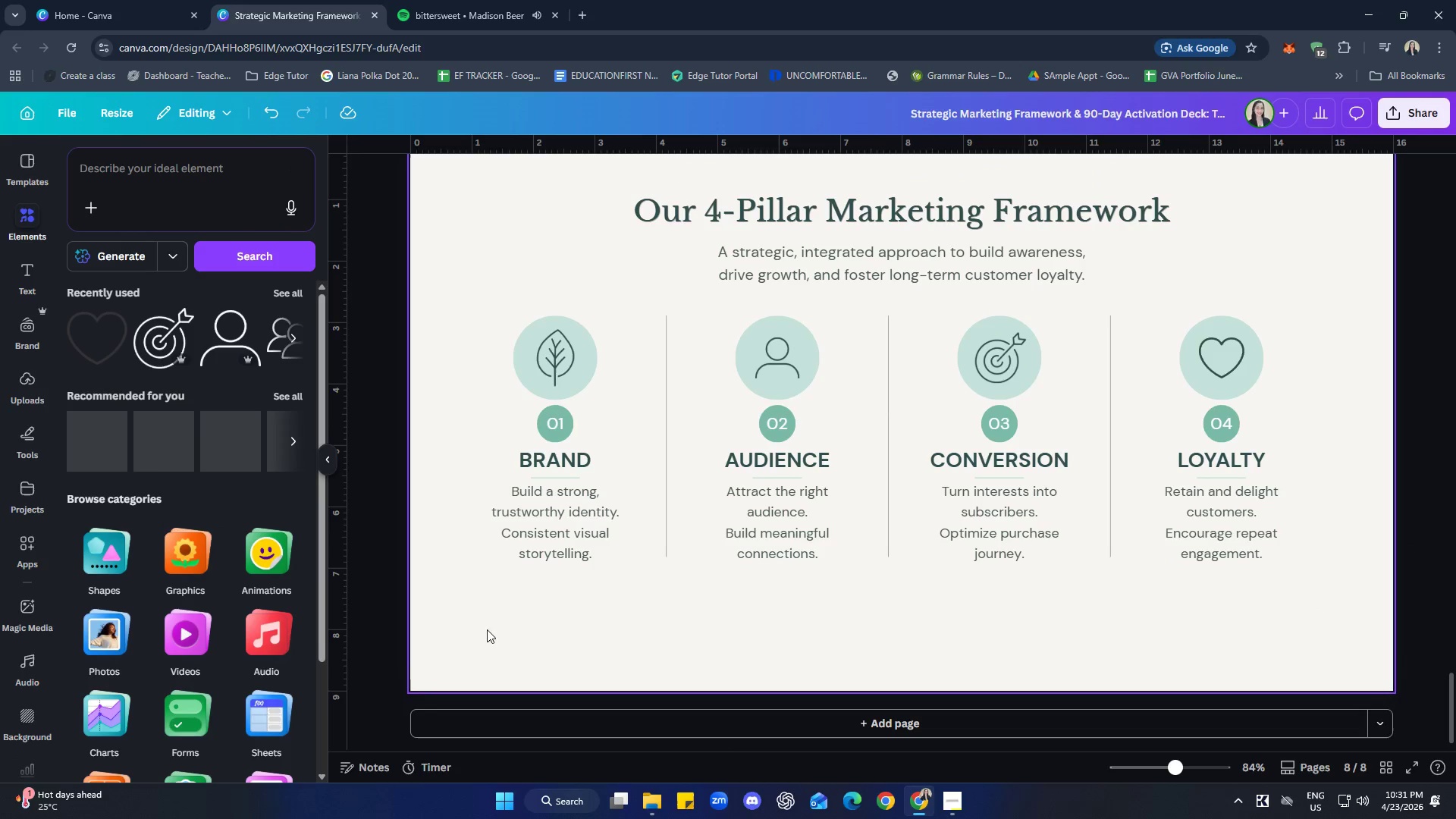 
left_click([651, 635])
 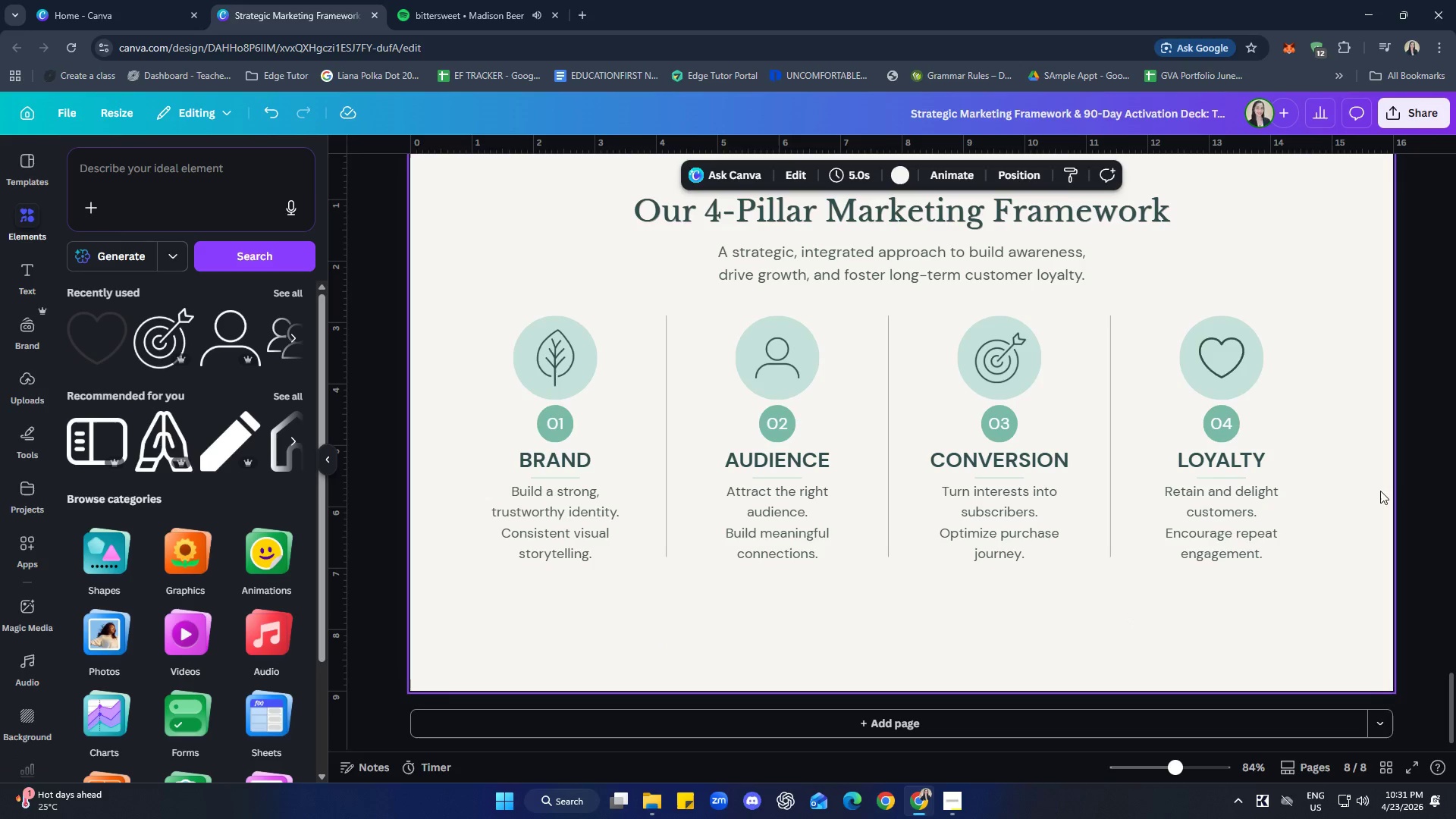 
left_click([1431, 463])
 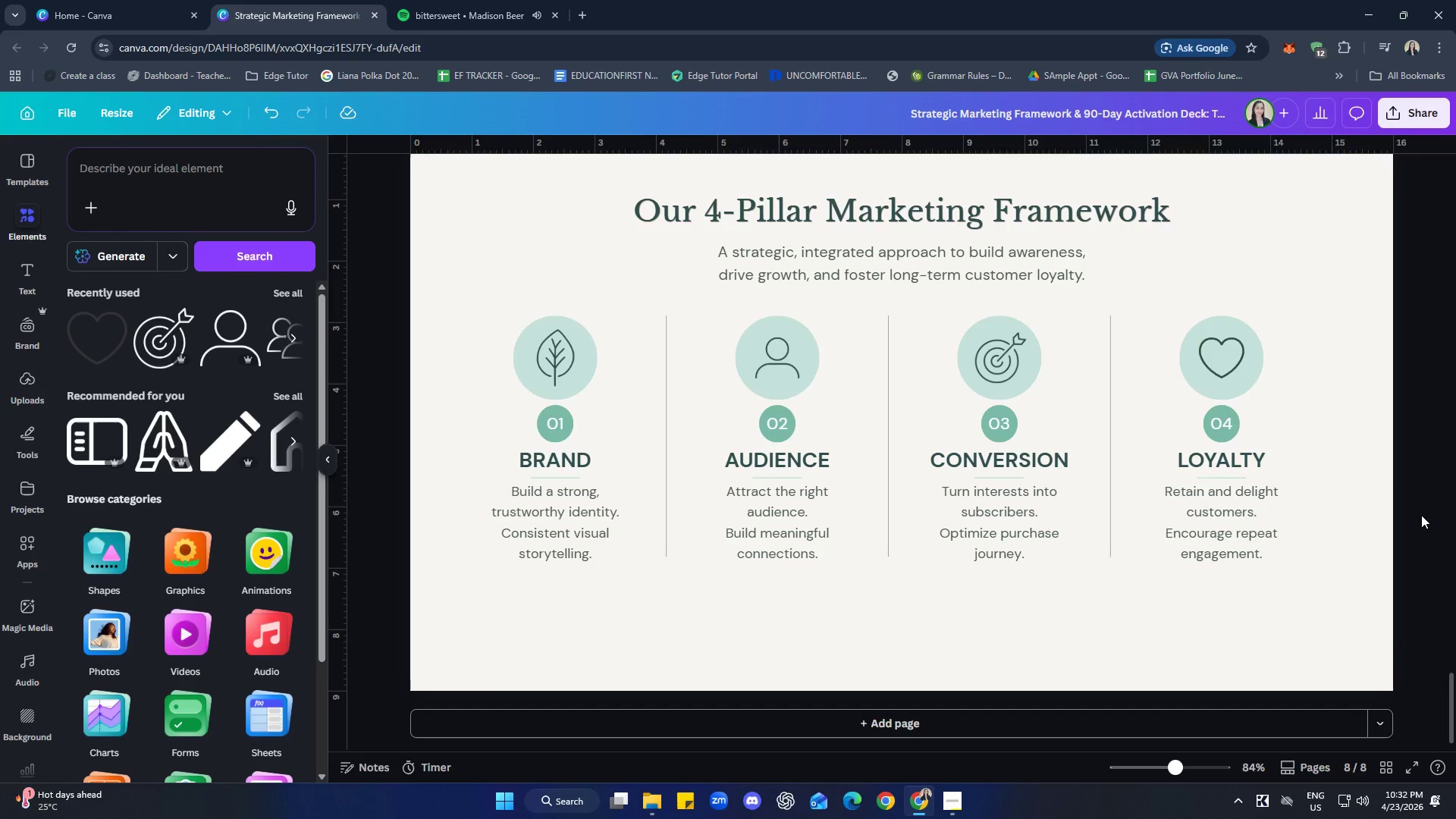 
wait(9.7)
 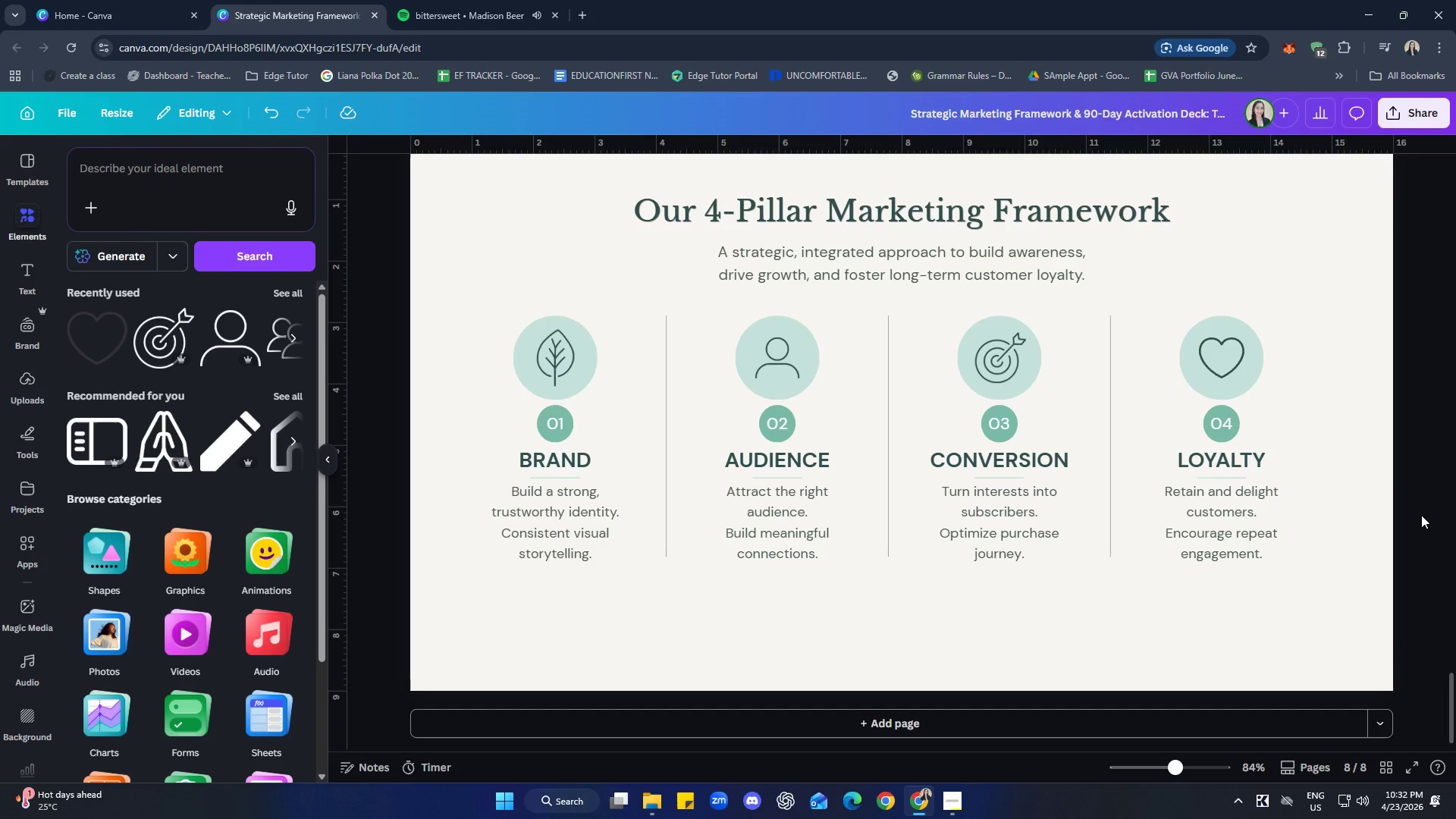 
scroll: coordinate [596, 565], scroll_direction: up, amount: 4.0
 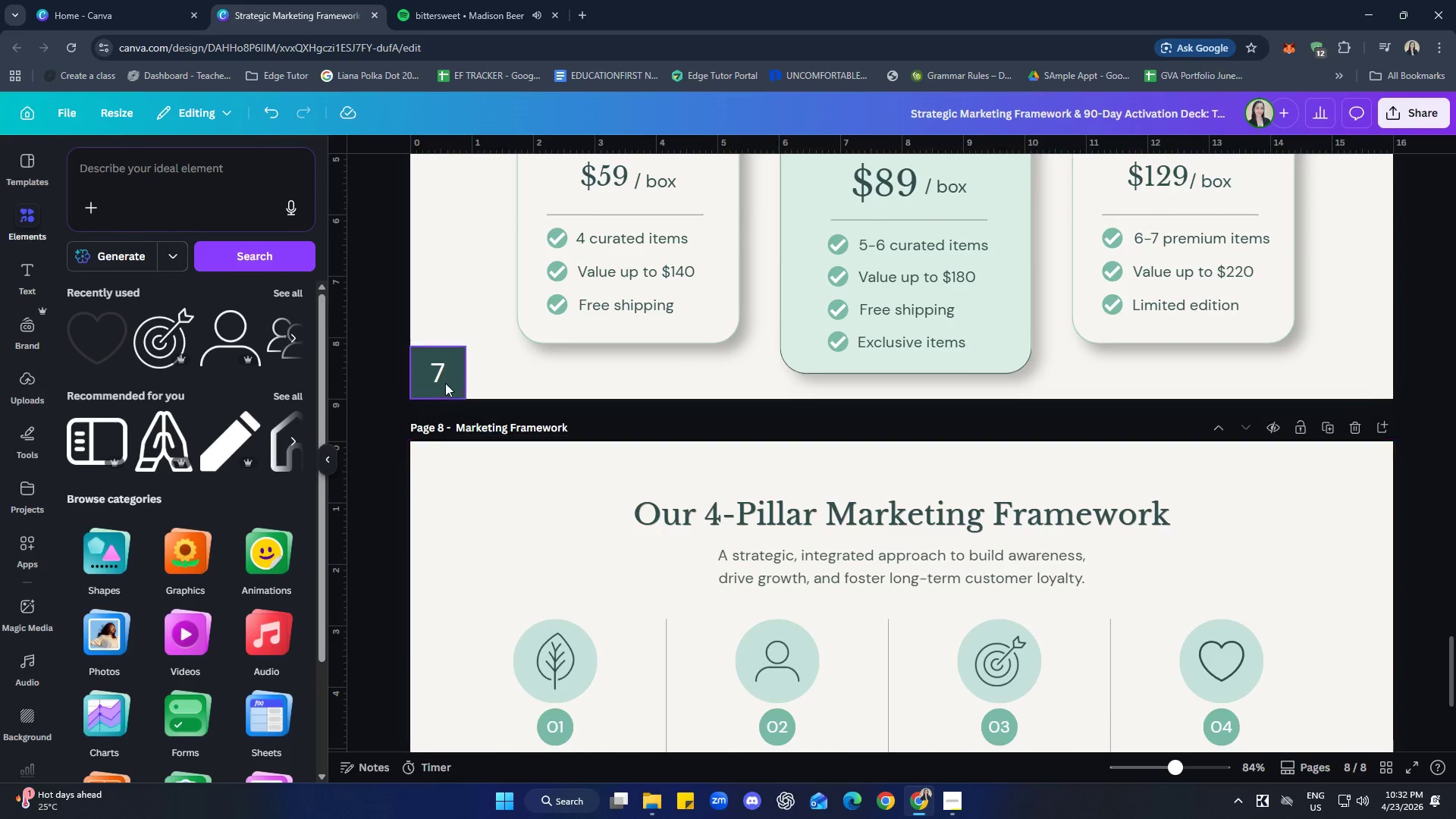 
left_click([443, 379])
 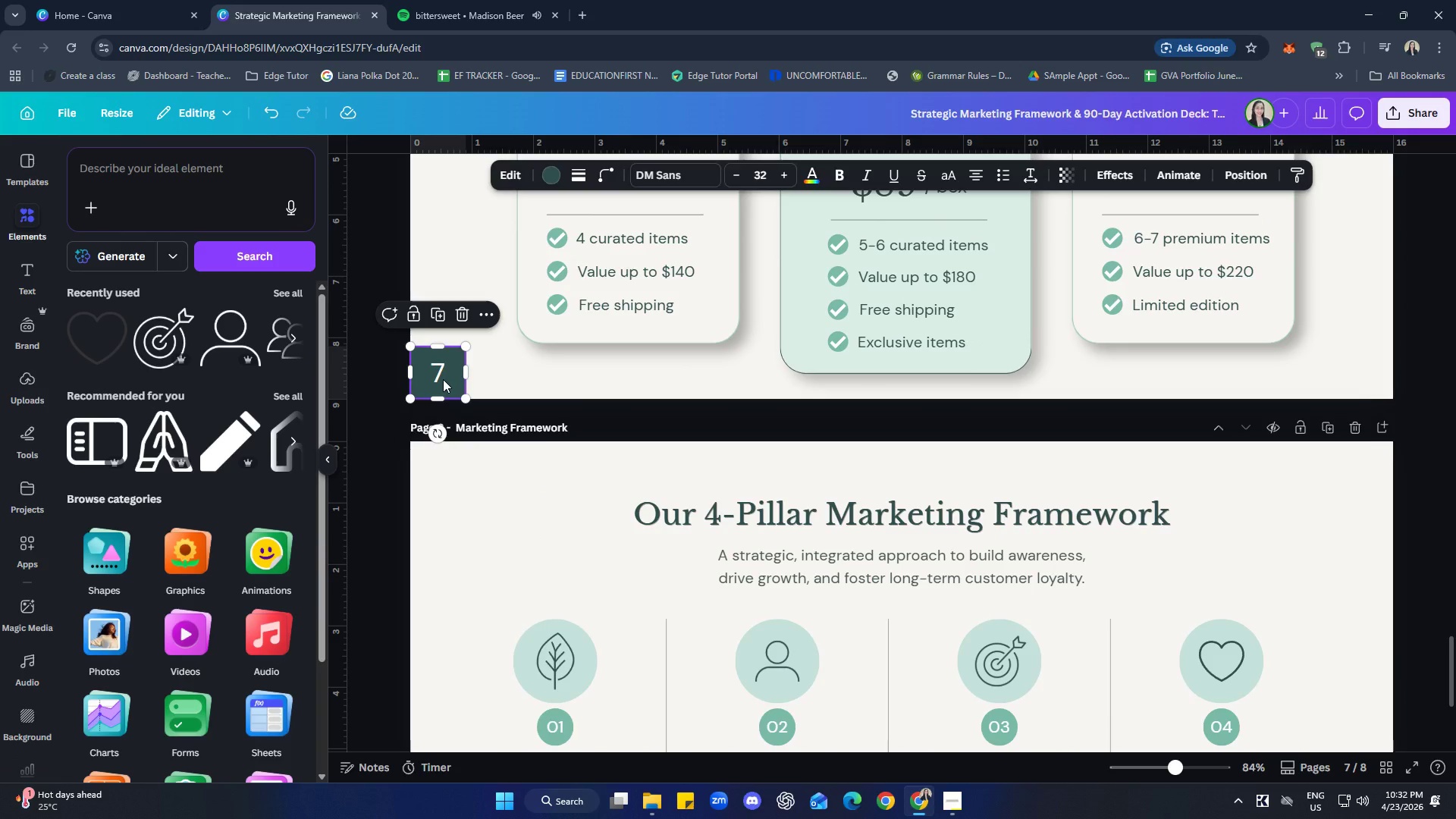 
key(Control+C)
 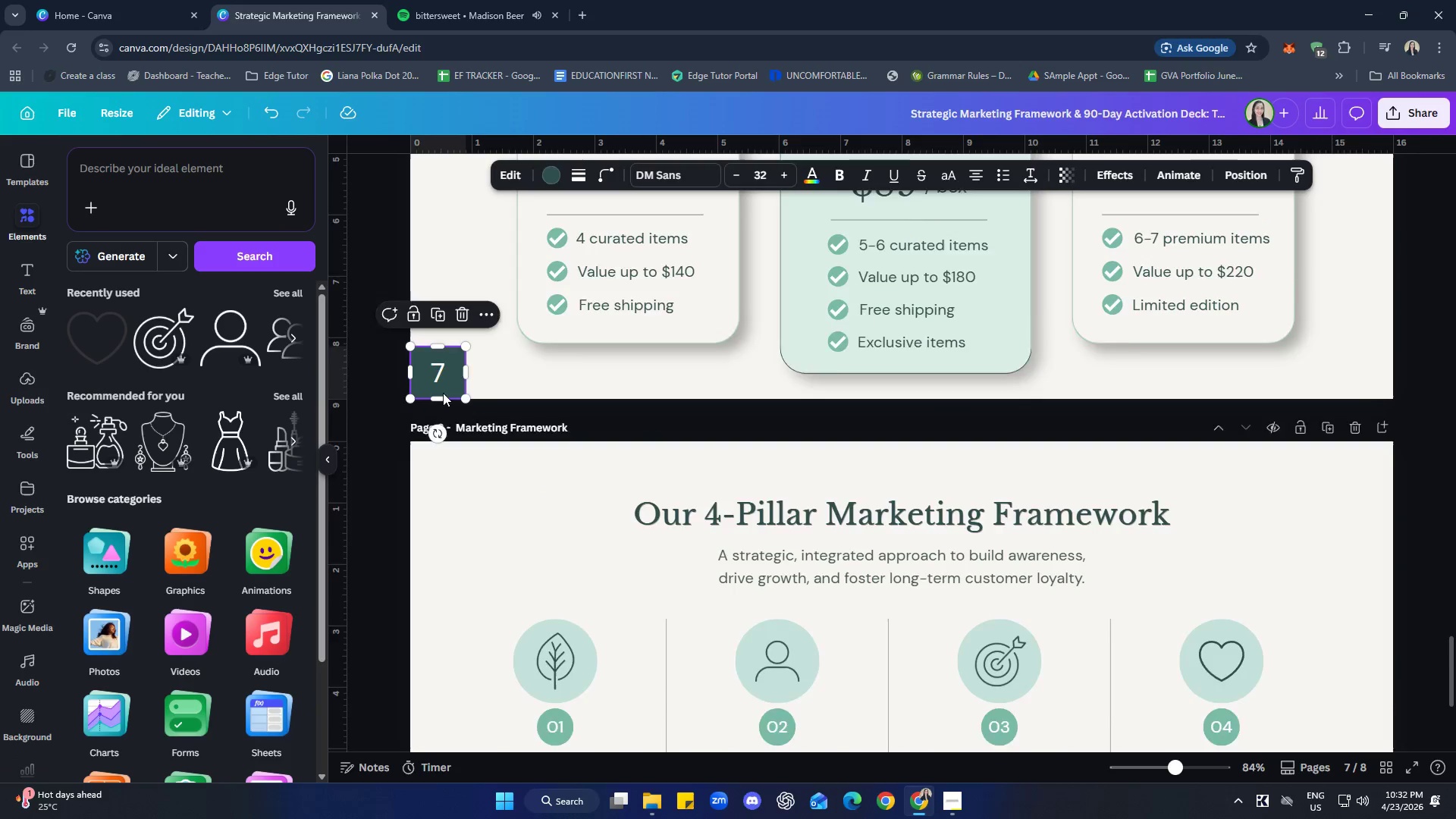 
left_click([460, 655])
 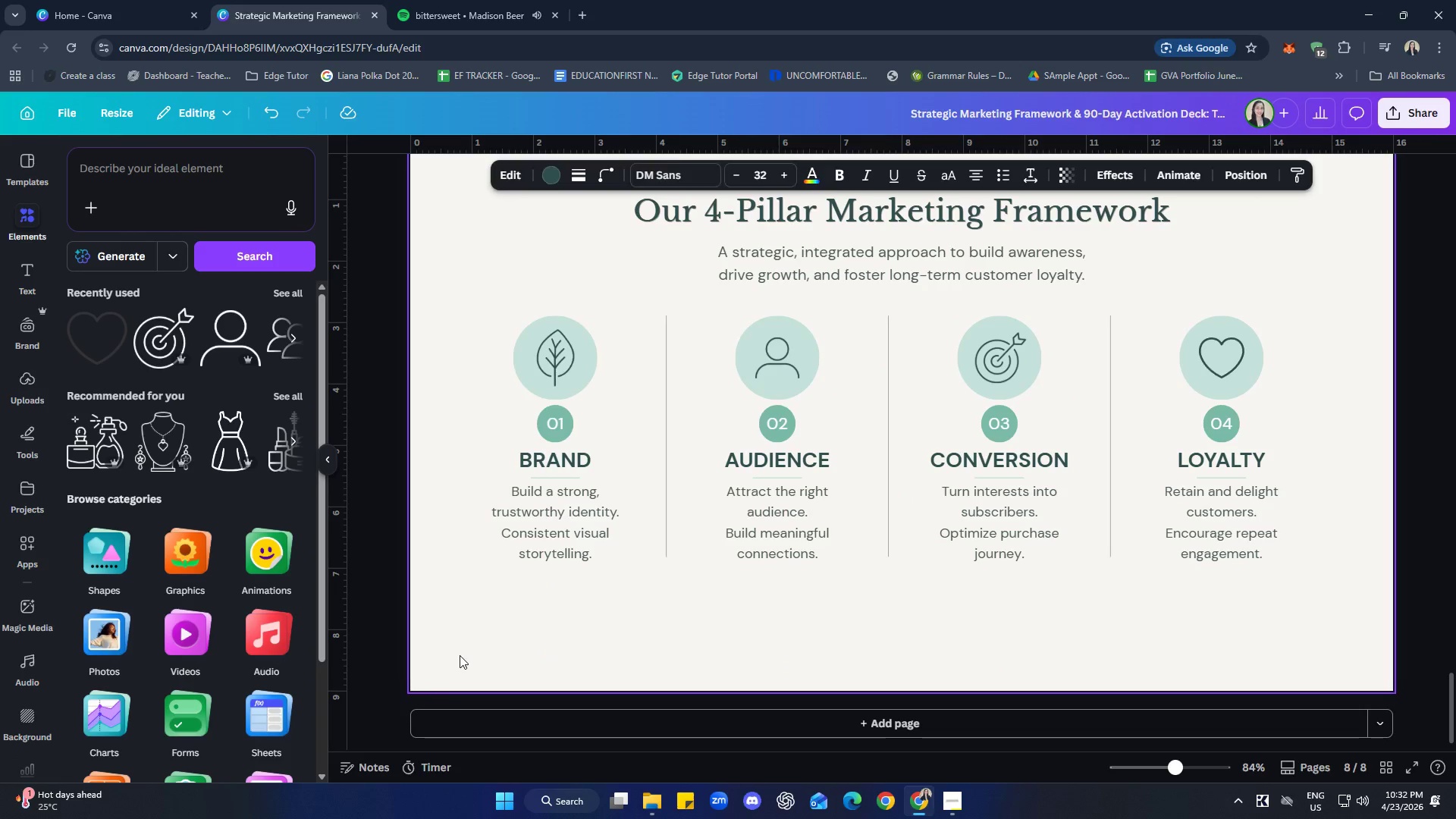 
key(Control+ControlLeft)
 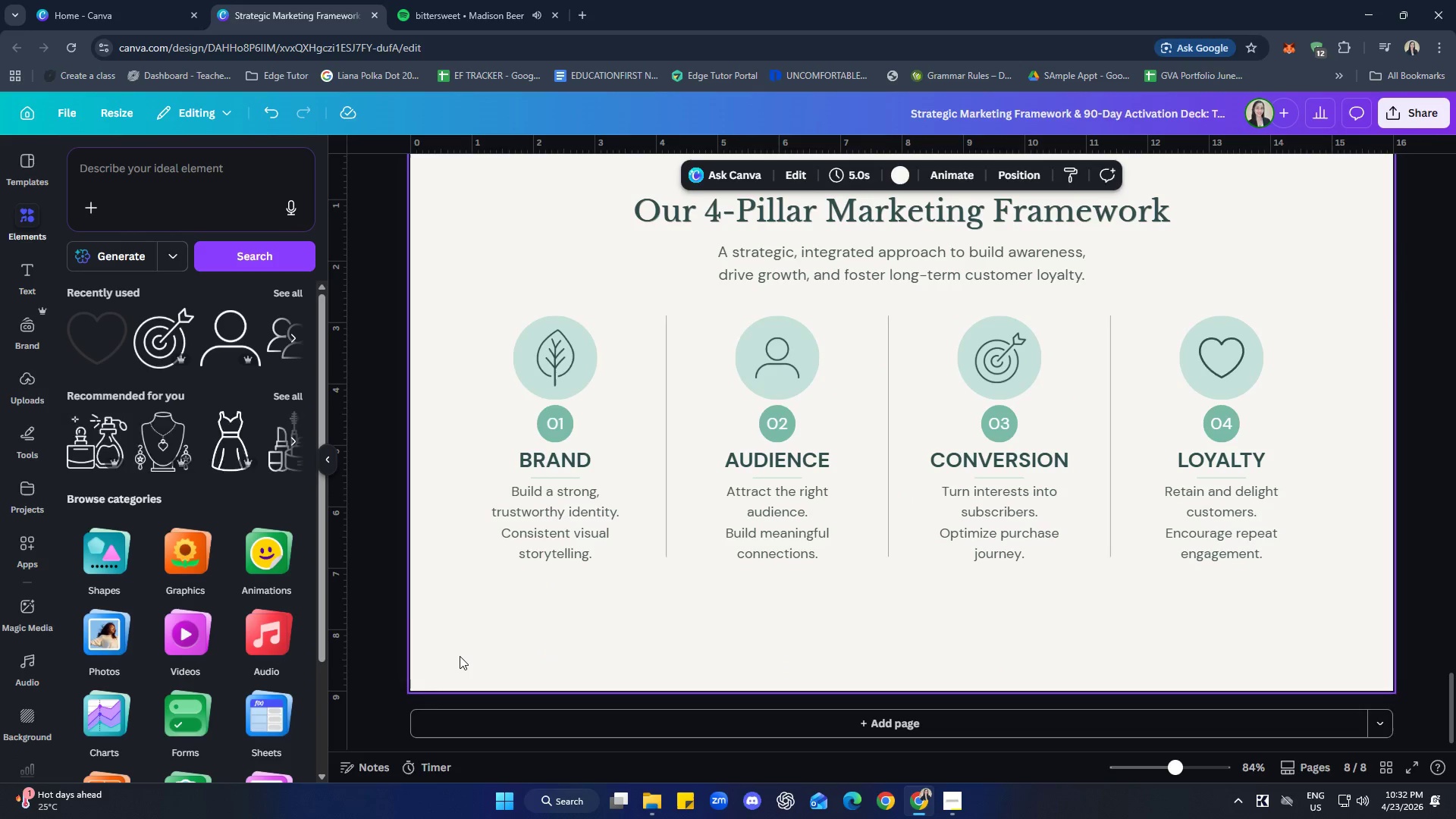 
scroll: coordinate [477, 567], scroll_direction: down, amount: 7.0
 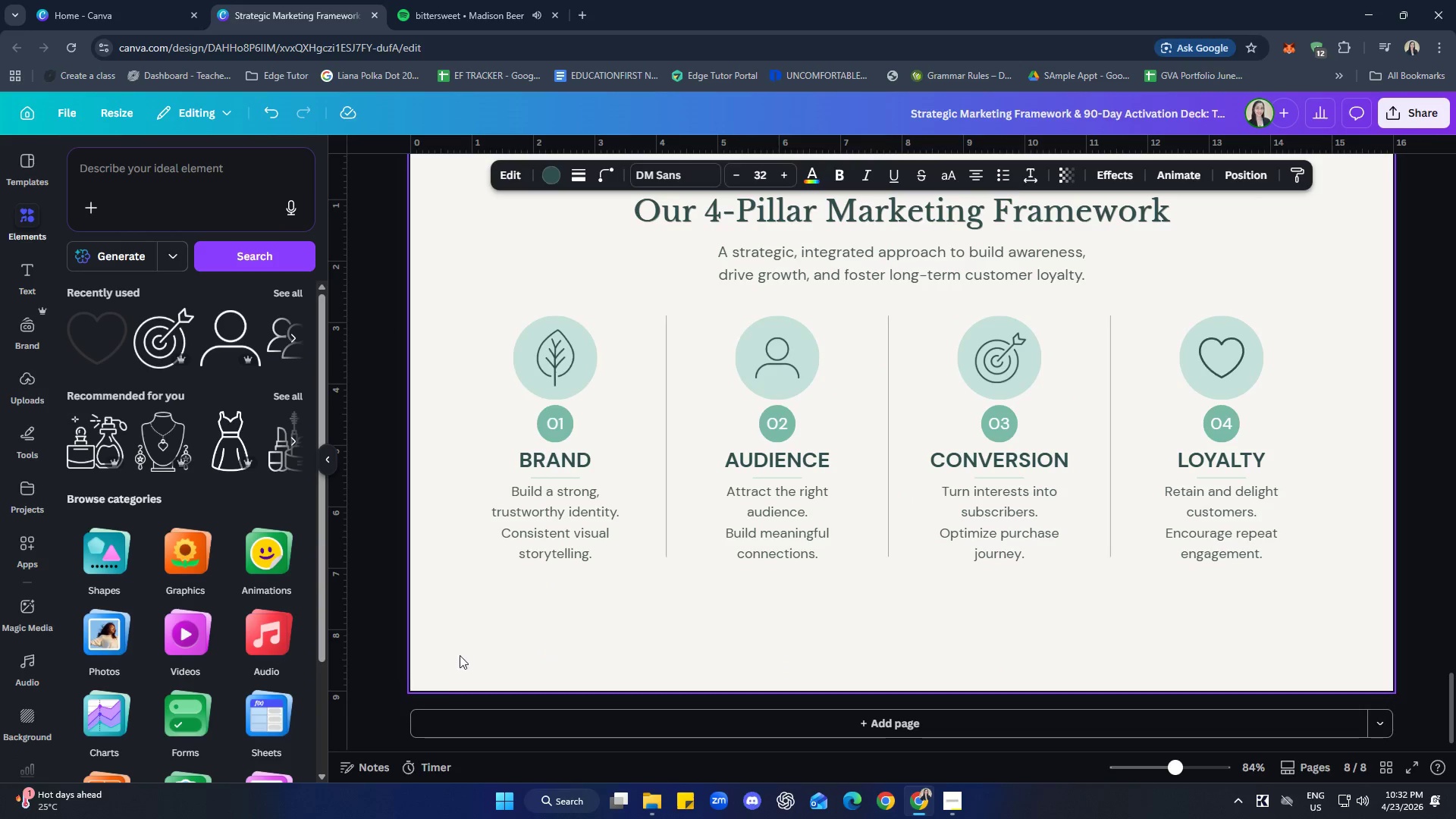 
key(Control+V)
 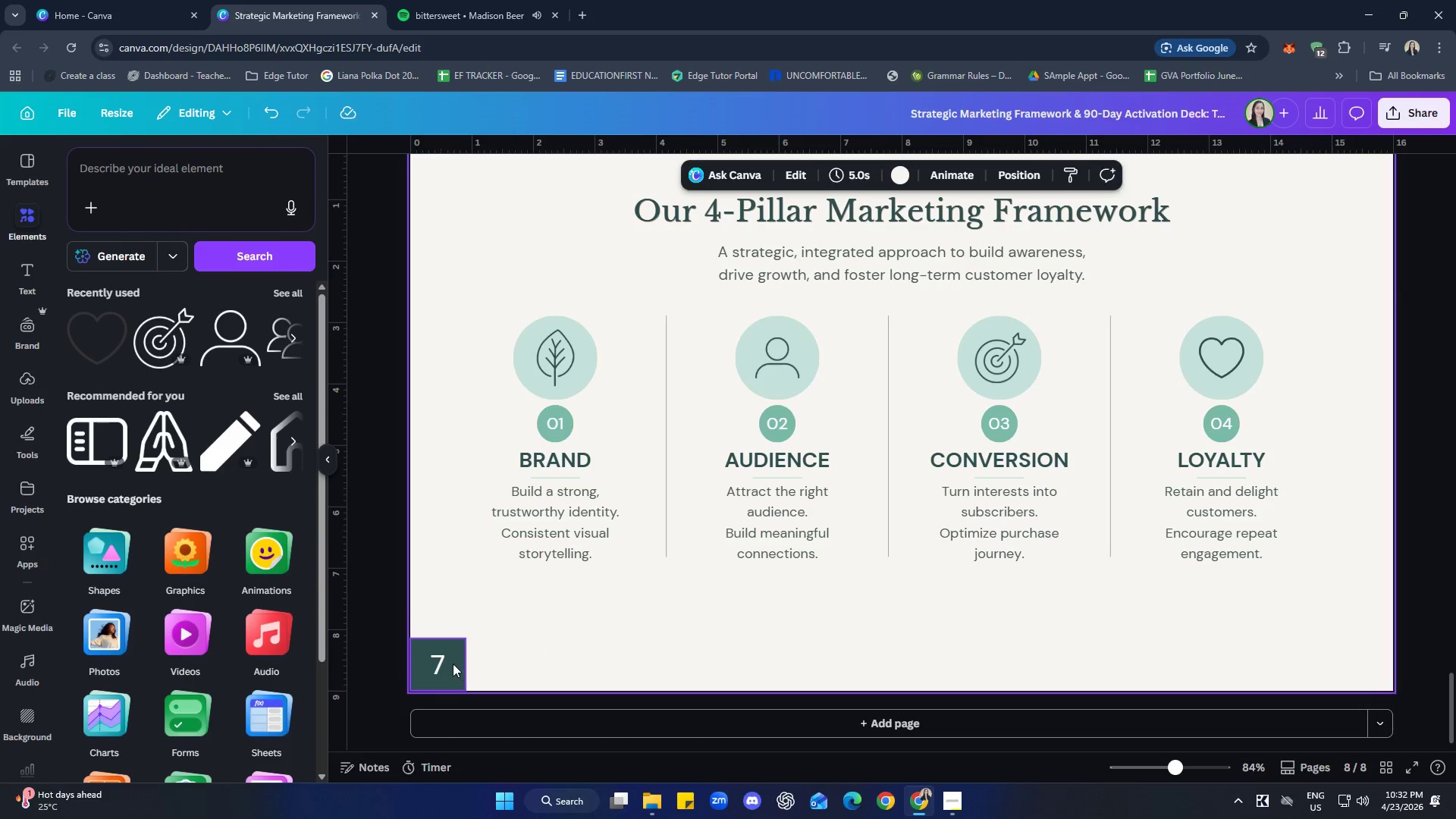 
triple_click([449, 664])
 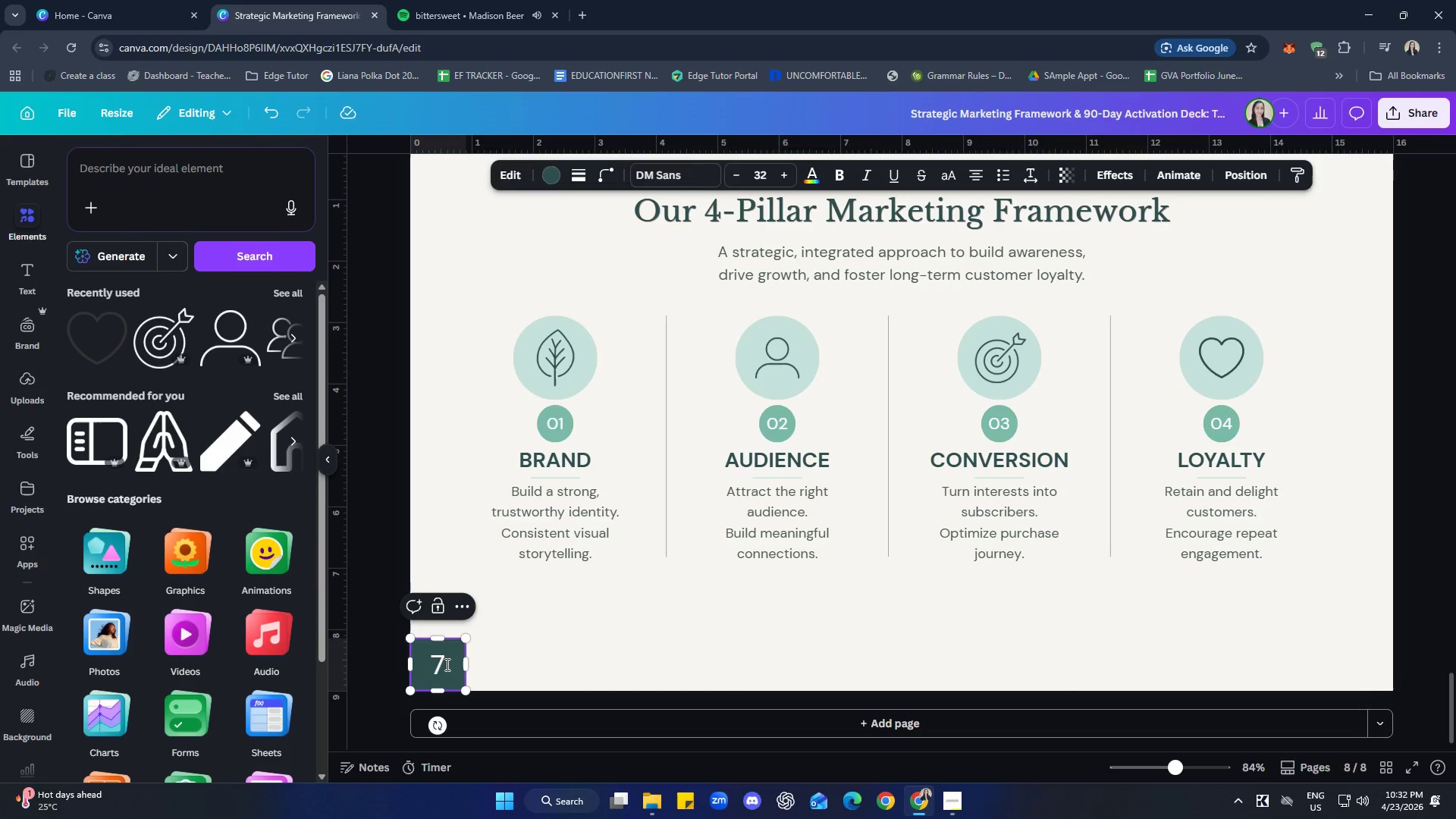 
key(Backspace)
 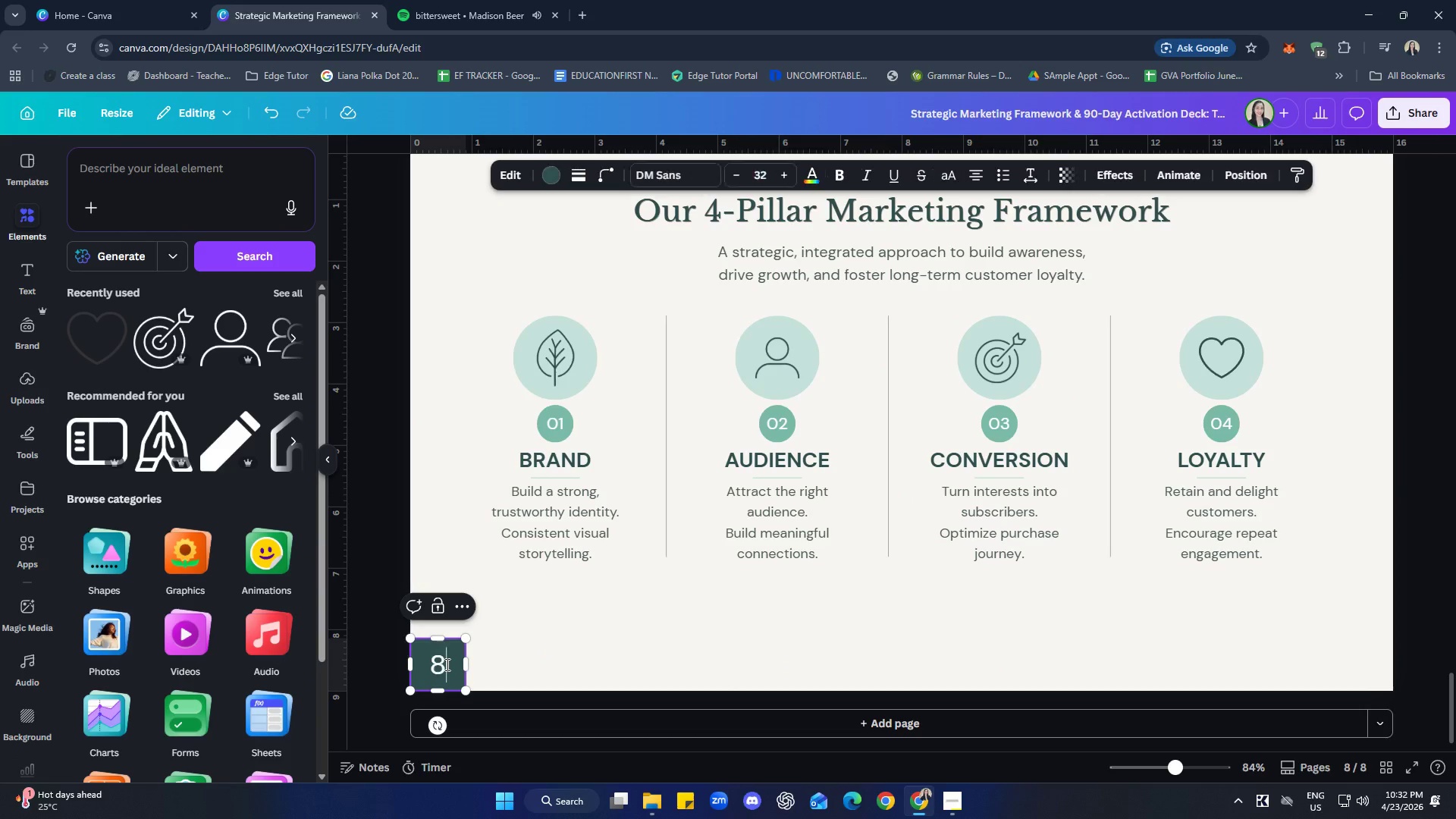 
key(8)
 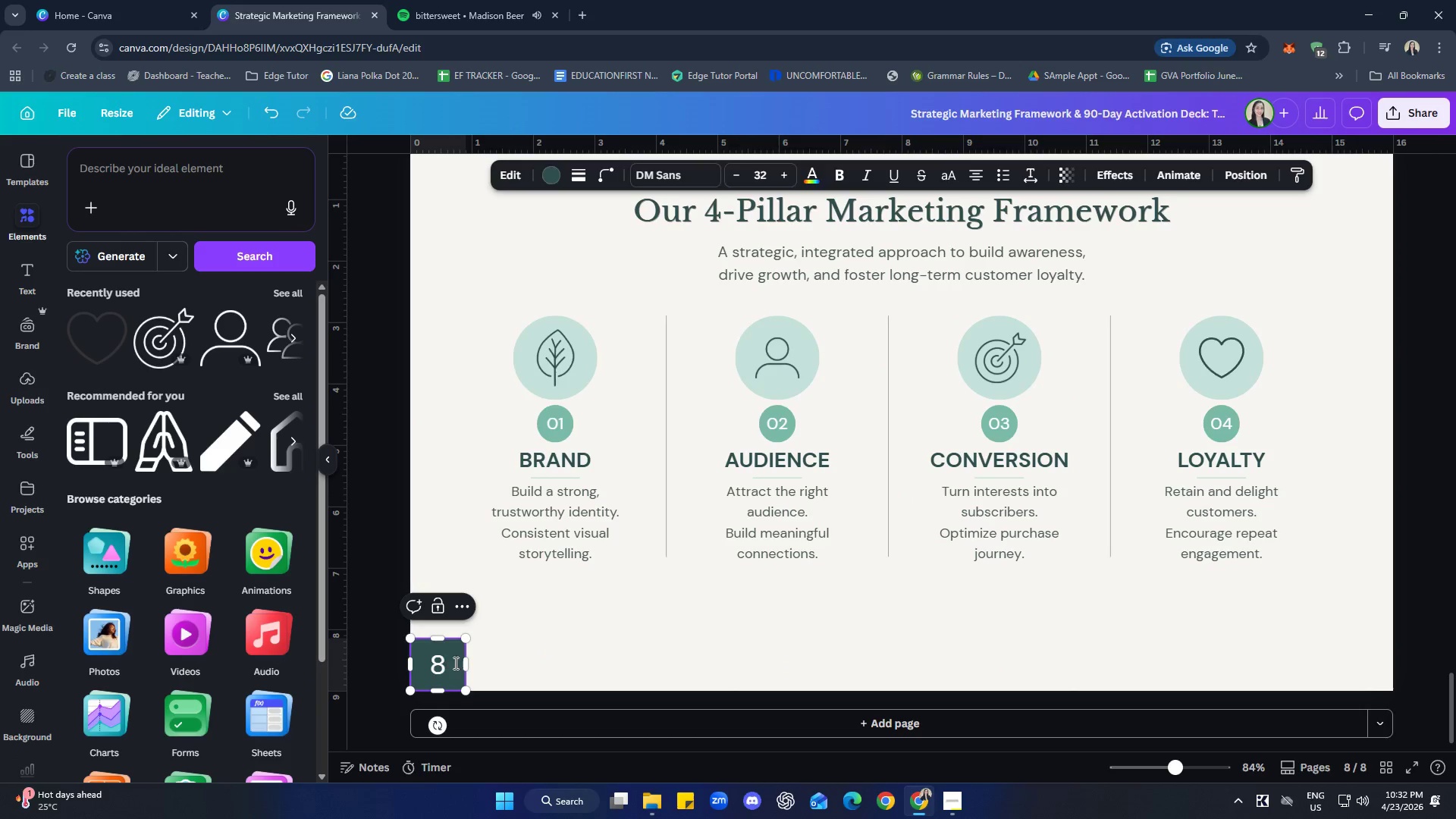 
left_click([719, 645])
 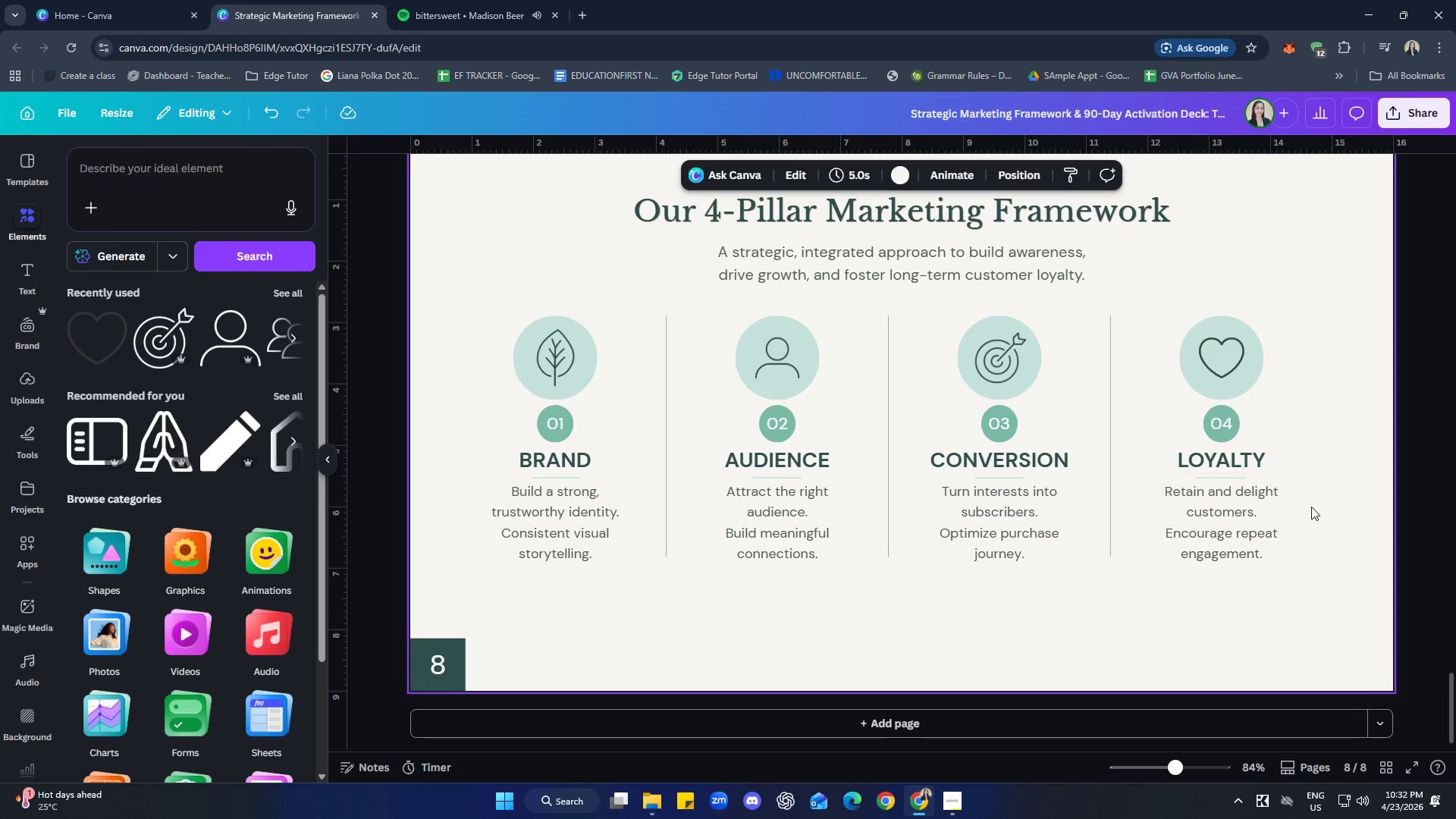 
wait(11.14)
 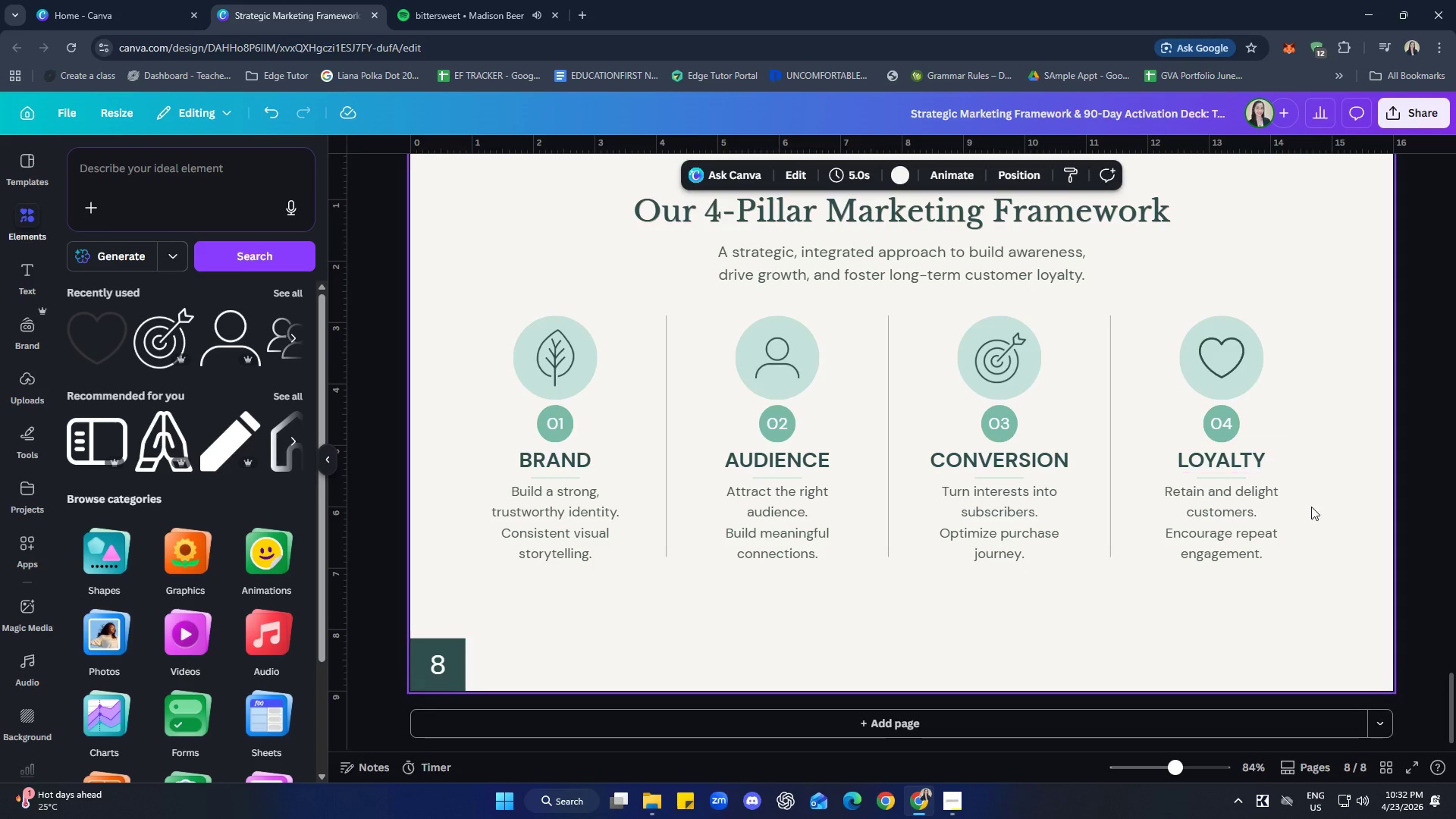 
left_click([516, 620])
 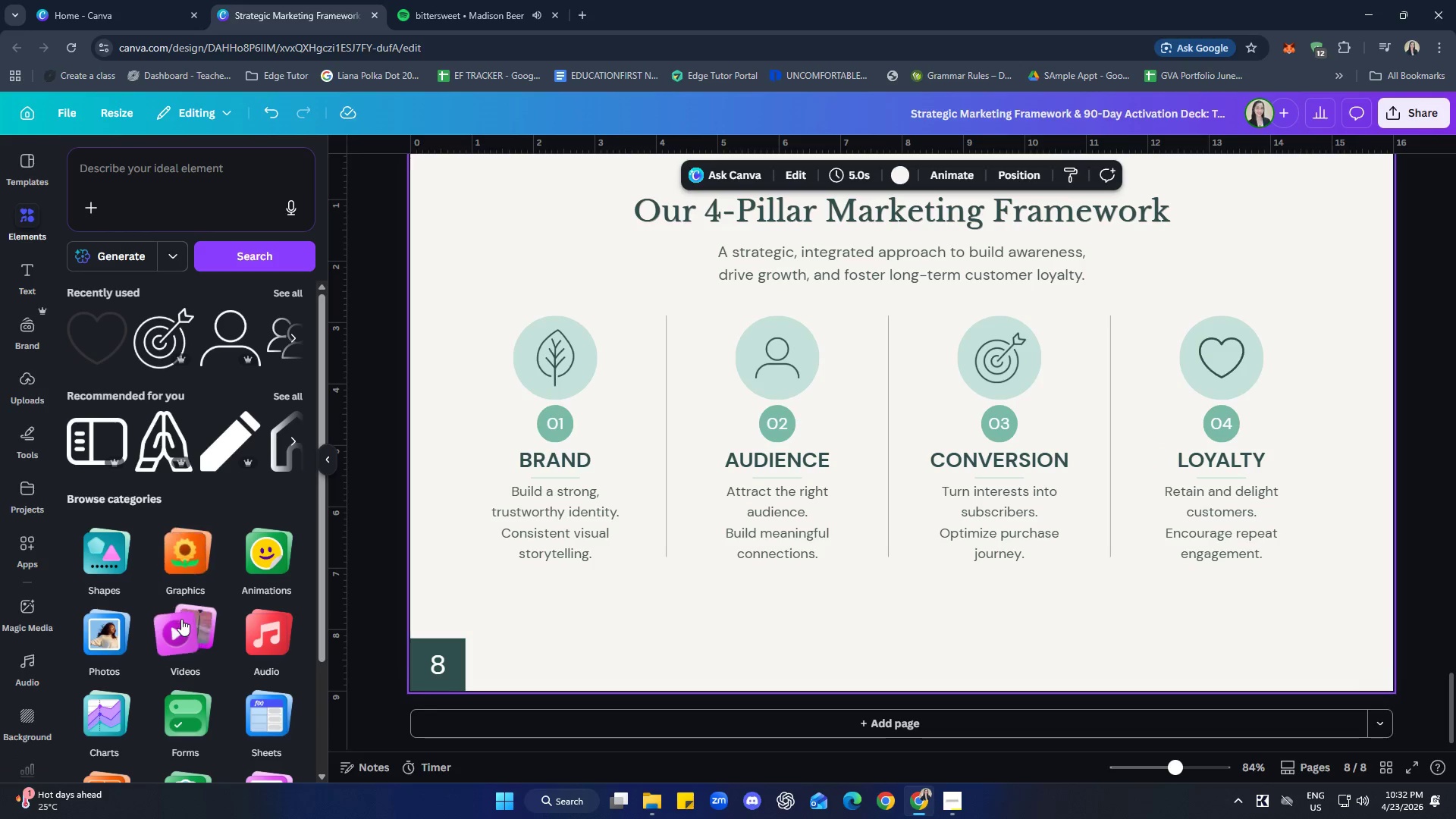 
left_click([110, 551])
 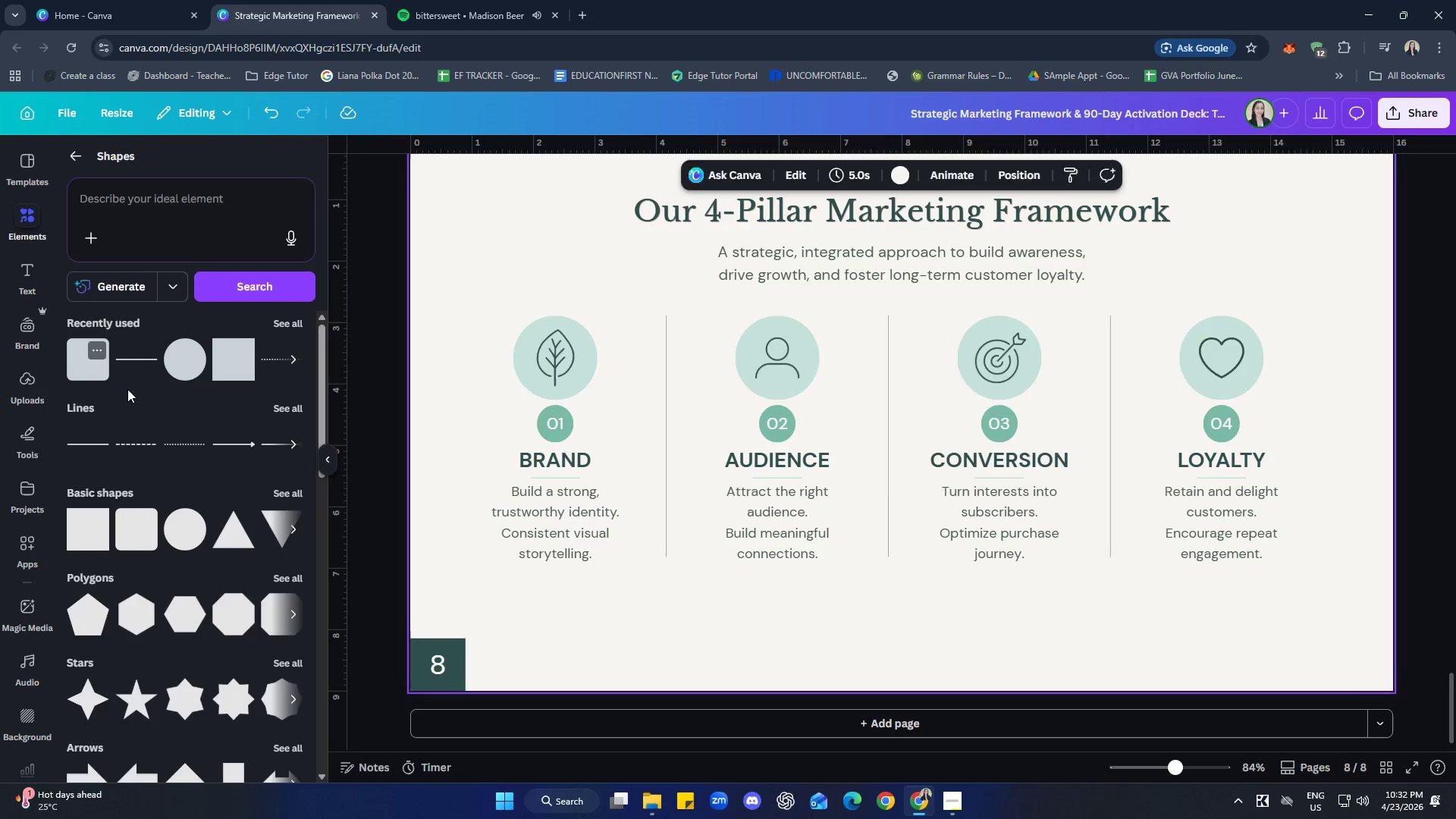 
left_click_drag(start_coordinate=[886, 455], to_coordinate=[590, 632])
 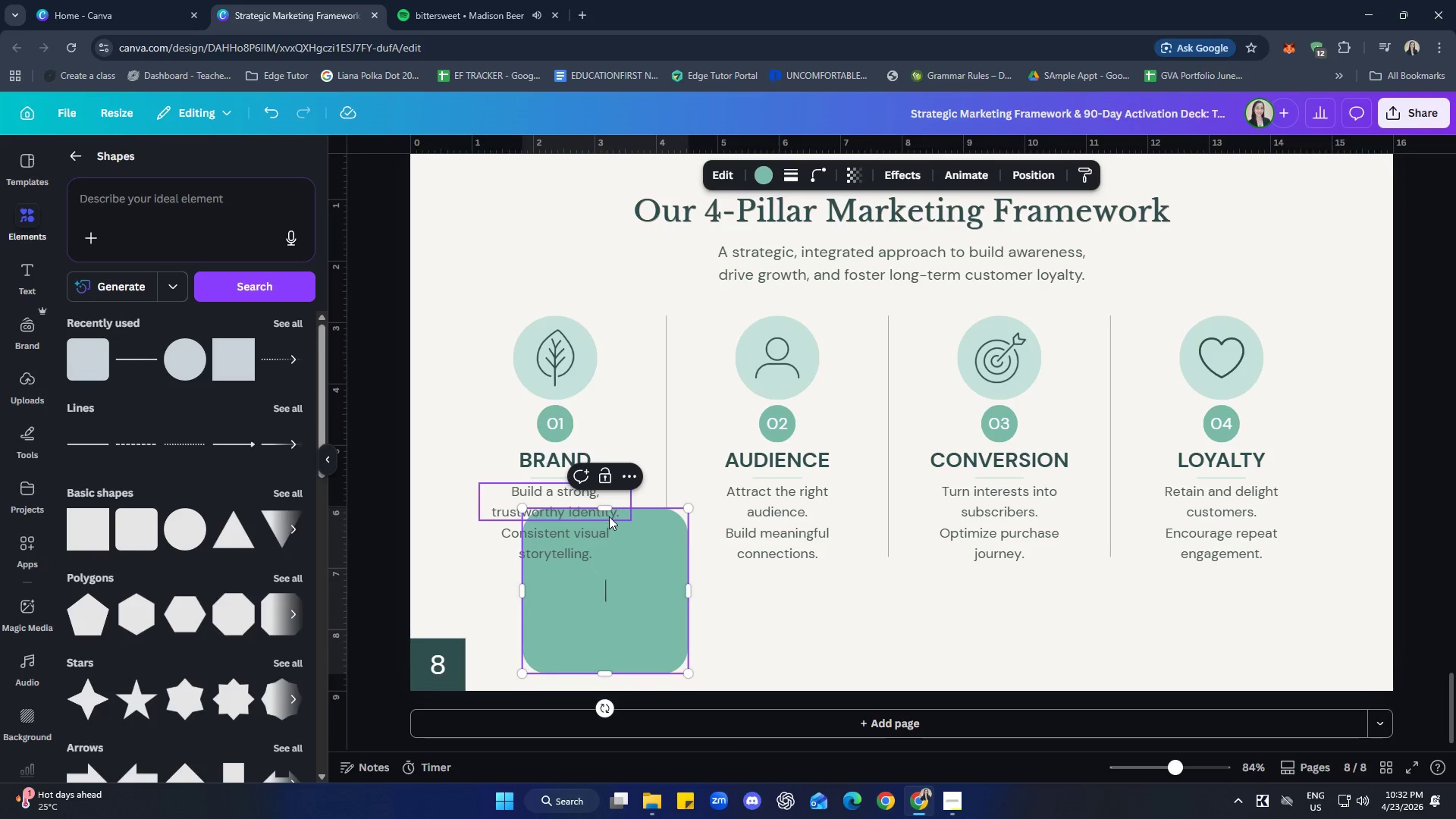 
left_click_drag(start_coordinate=[607, 513], to_coordinate=[595, 601])
 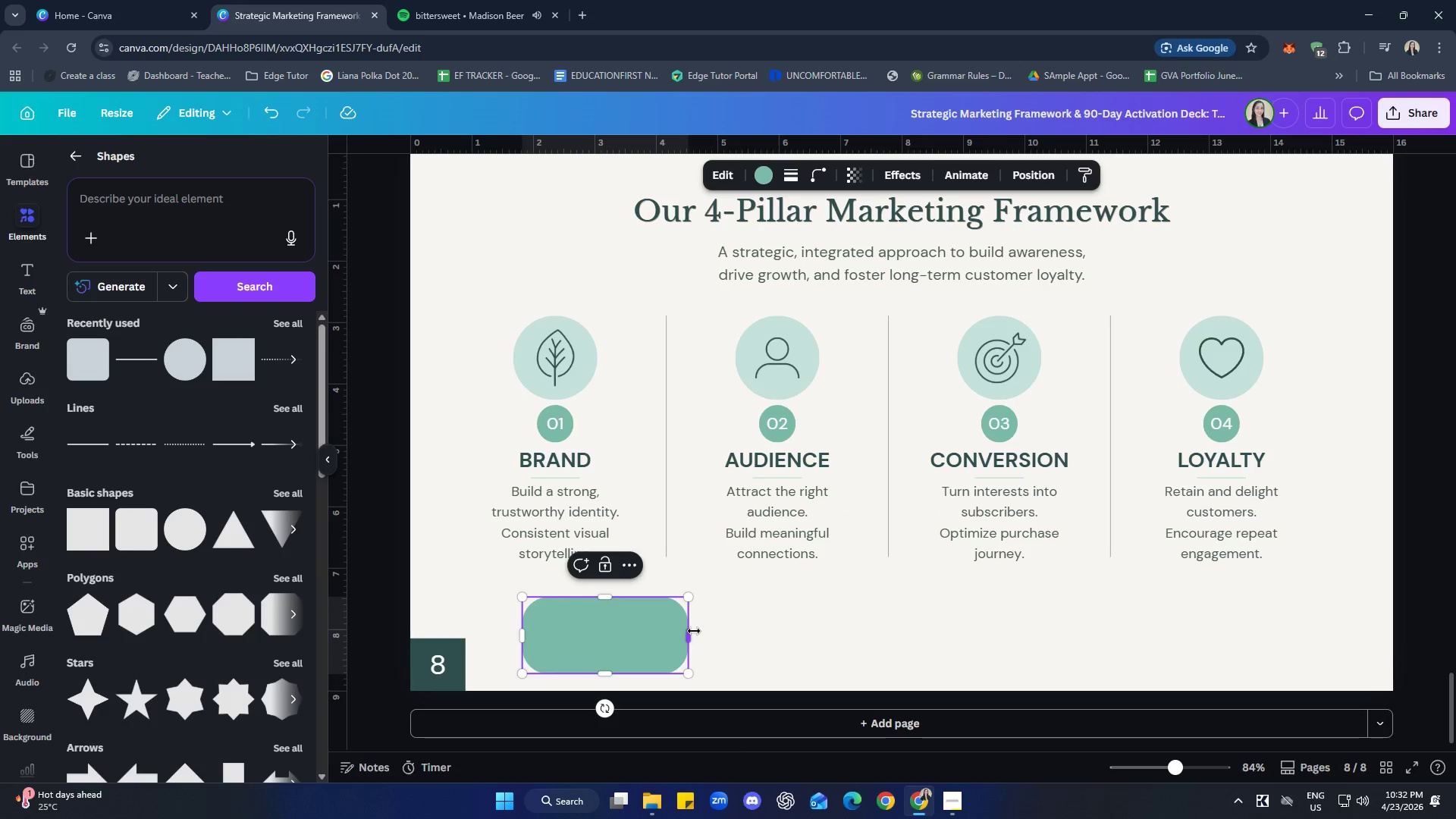 
left_click_drag(start_coordinate=[693, 632], to_coordinate=[1257, 648])
 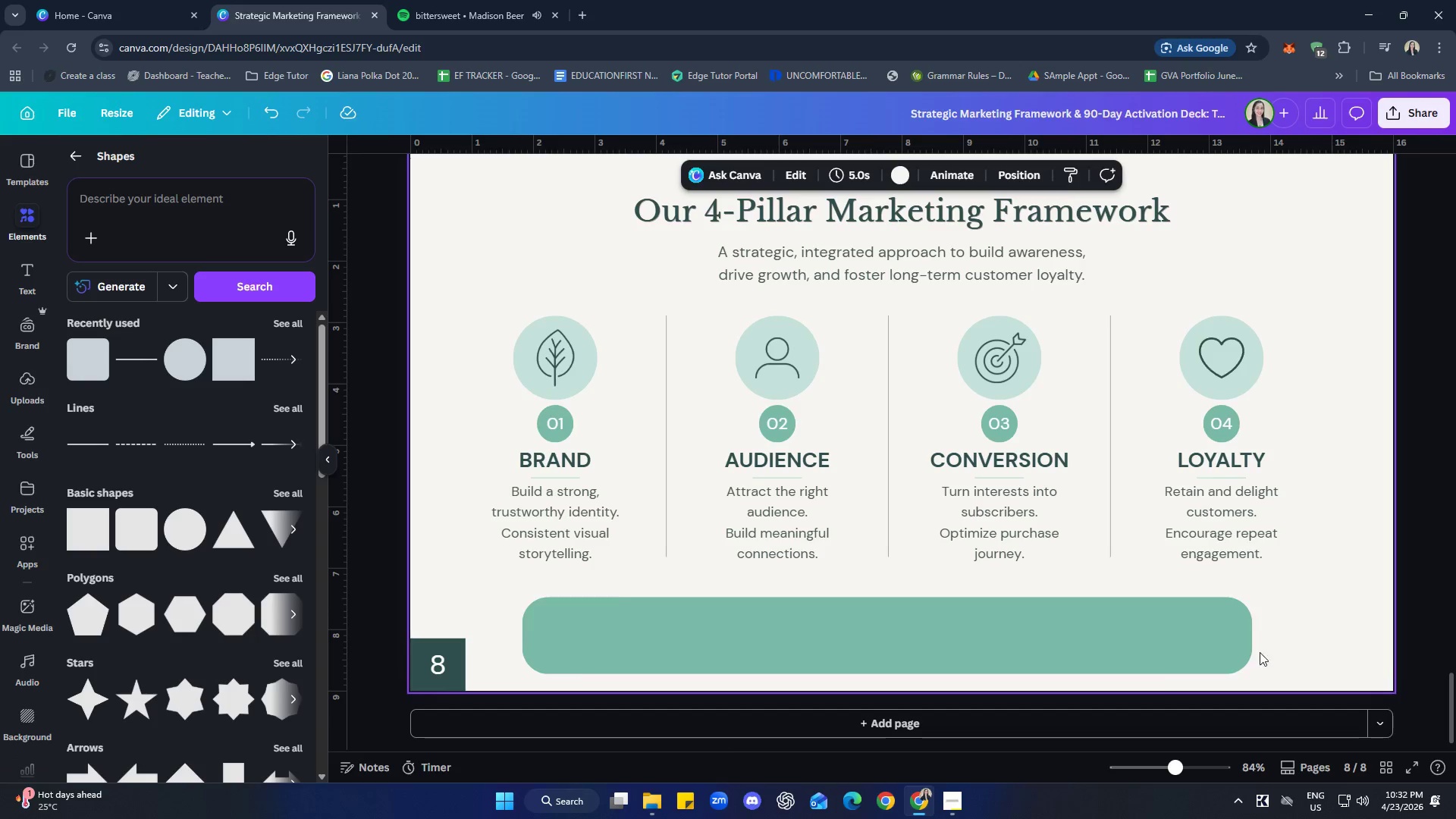 
left_click_drag(start_coordinate=[1028, 648], to_coordinate=[1028, 642])
 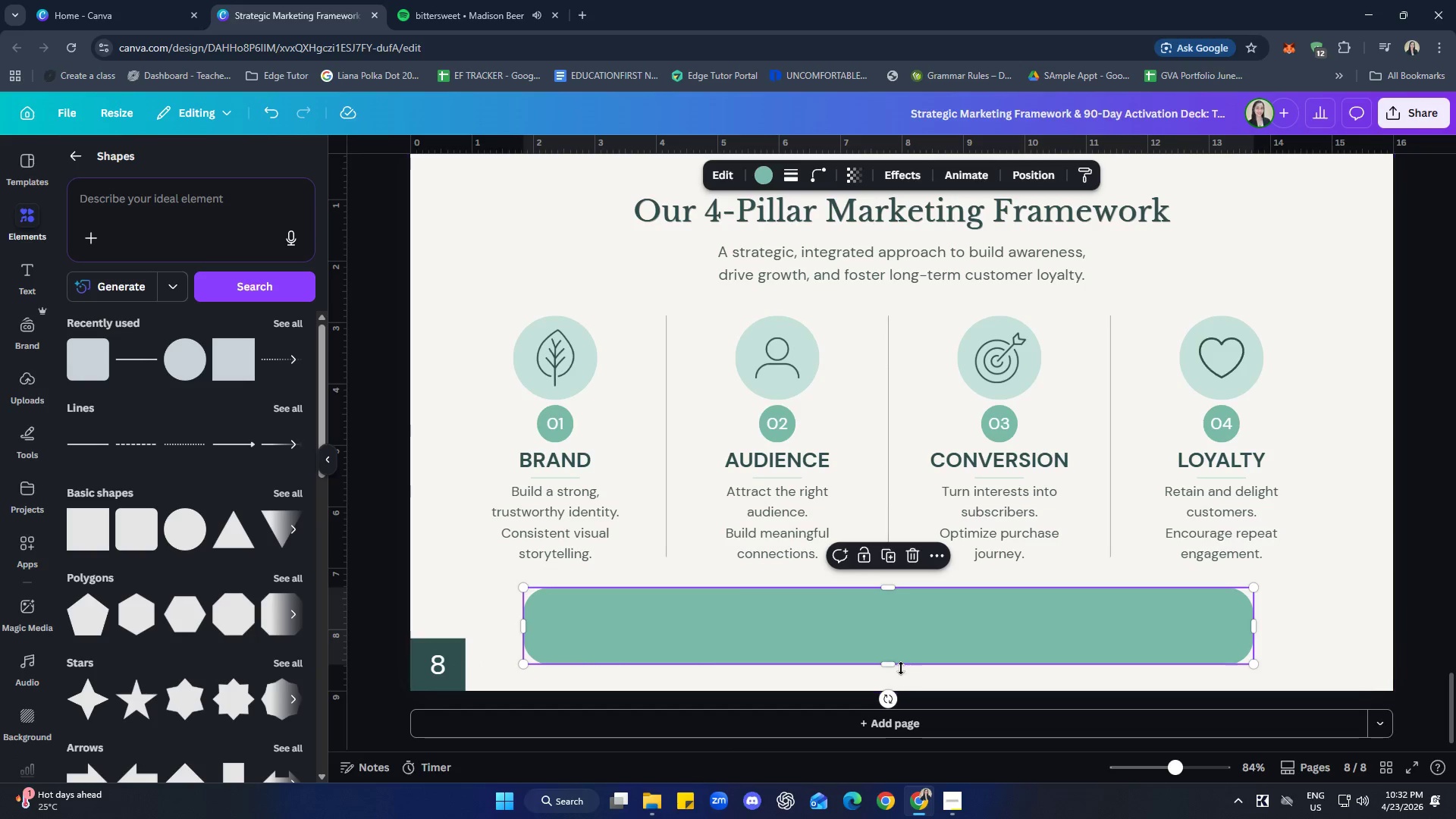 
left_click_drag(start_coordinate=[897, 665], to_coordinate=[896, 651])
 